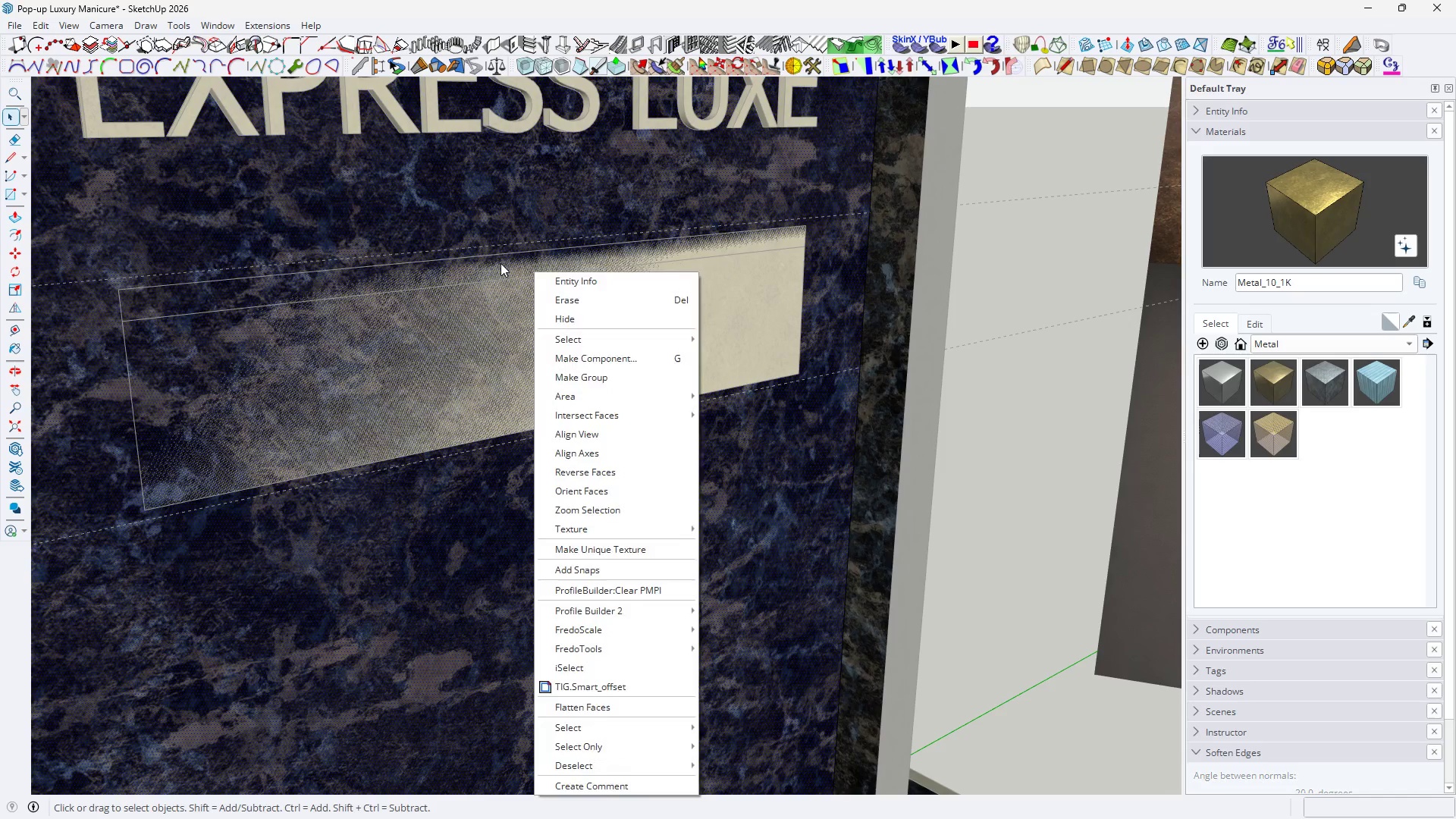 
key(Escape)
 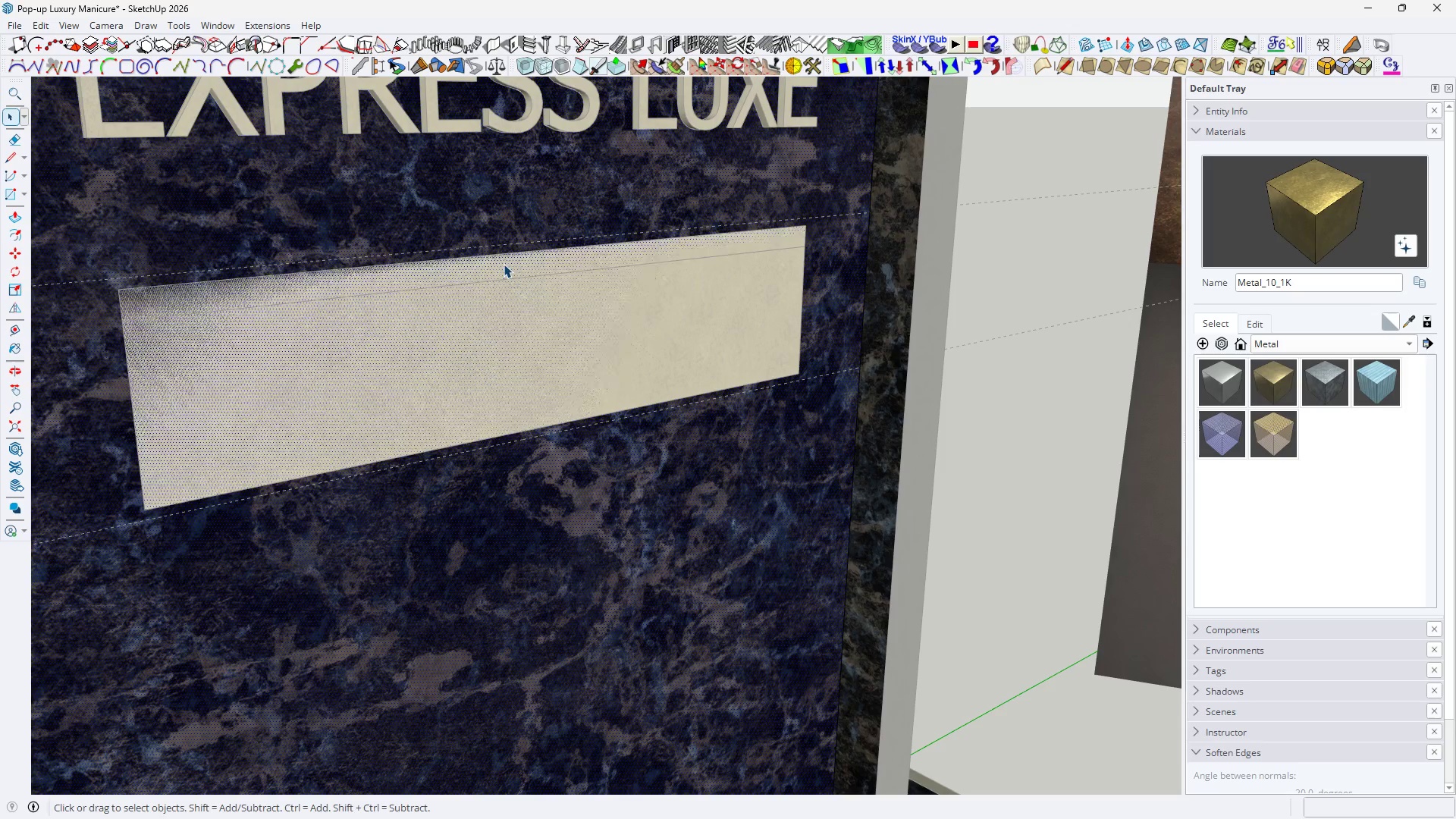 
double_click([504, 264])
 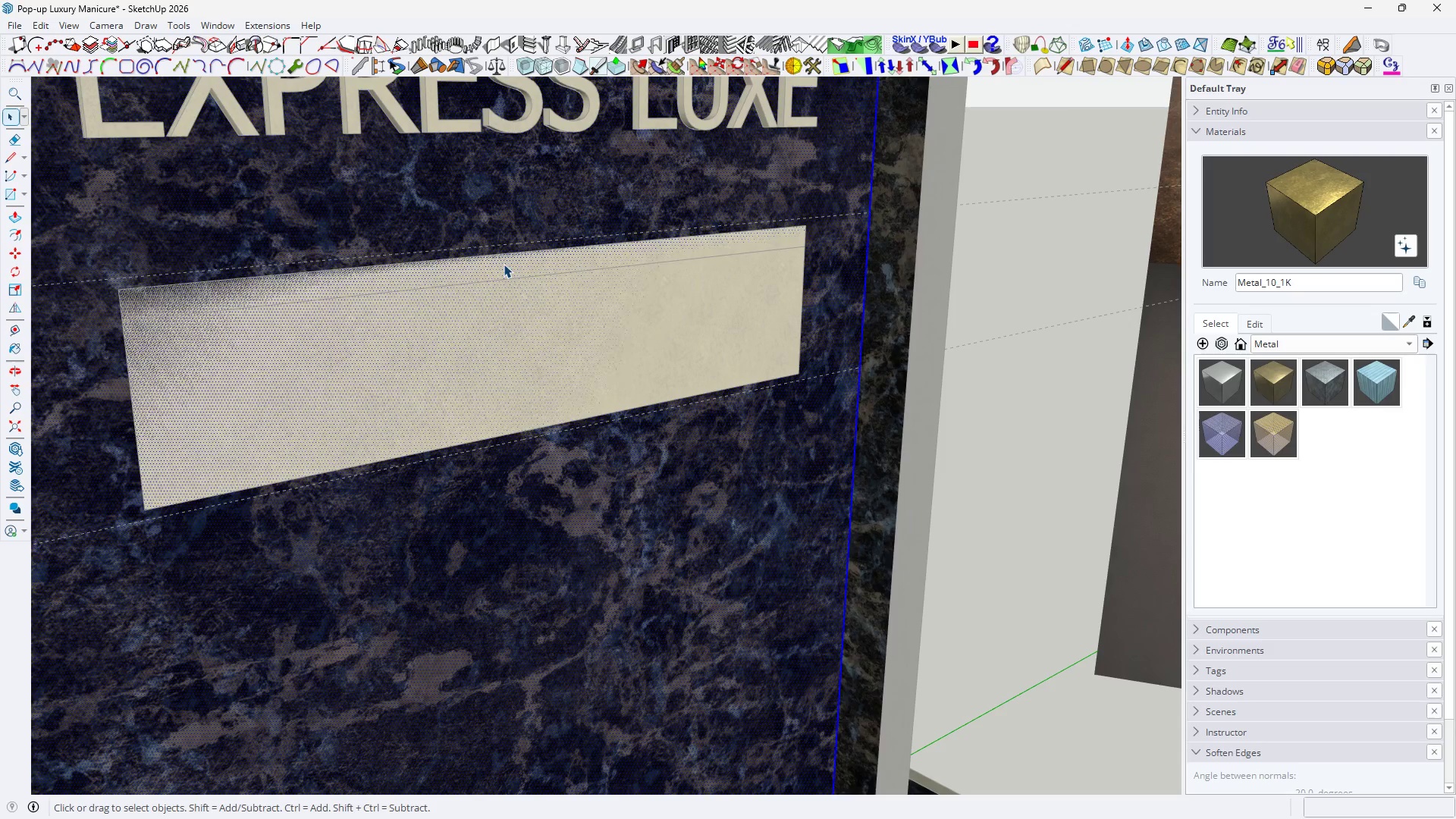 
triple_click([504, 264])
 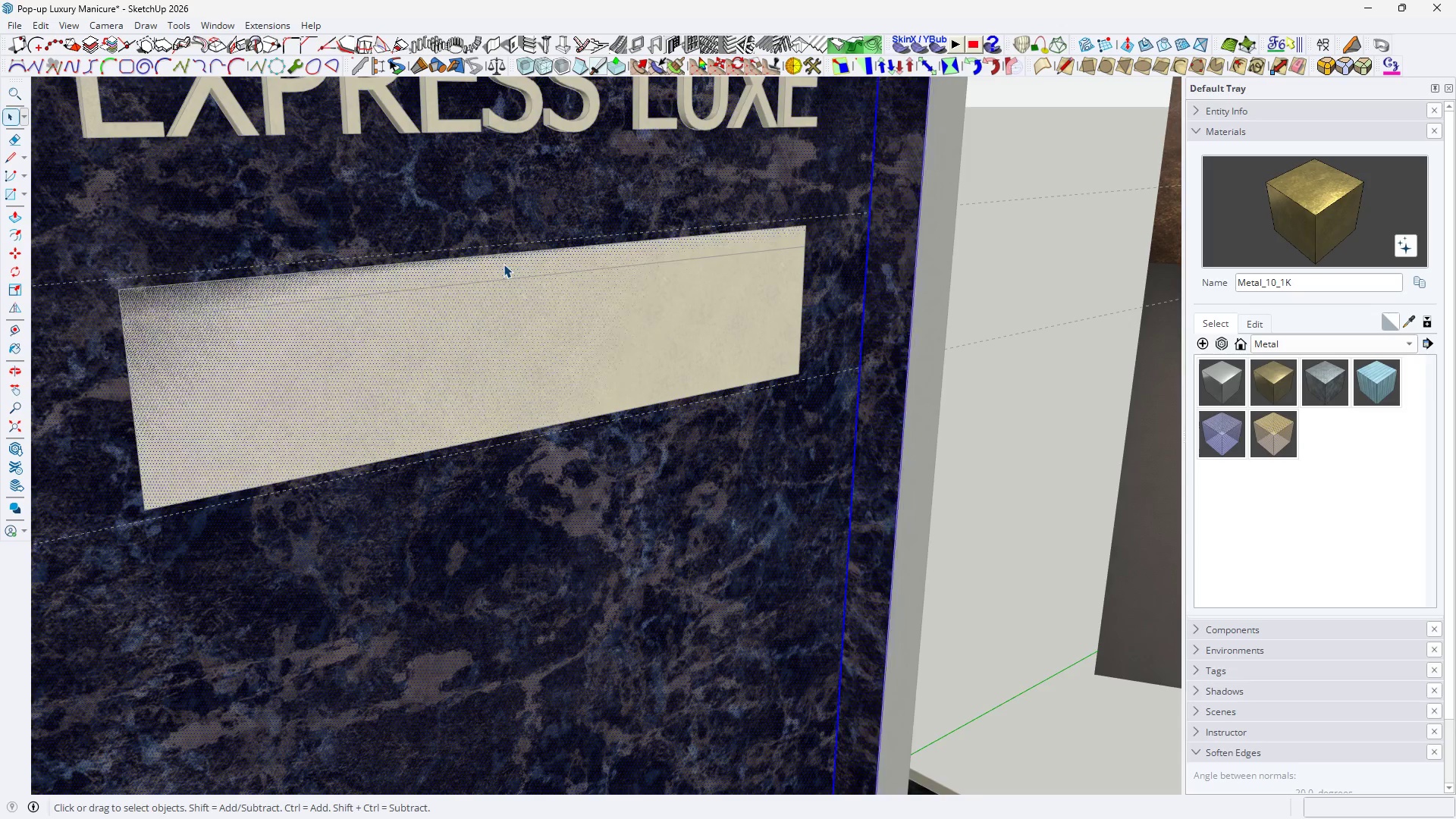 
key(Escape)
 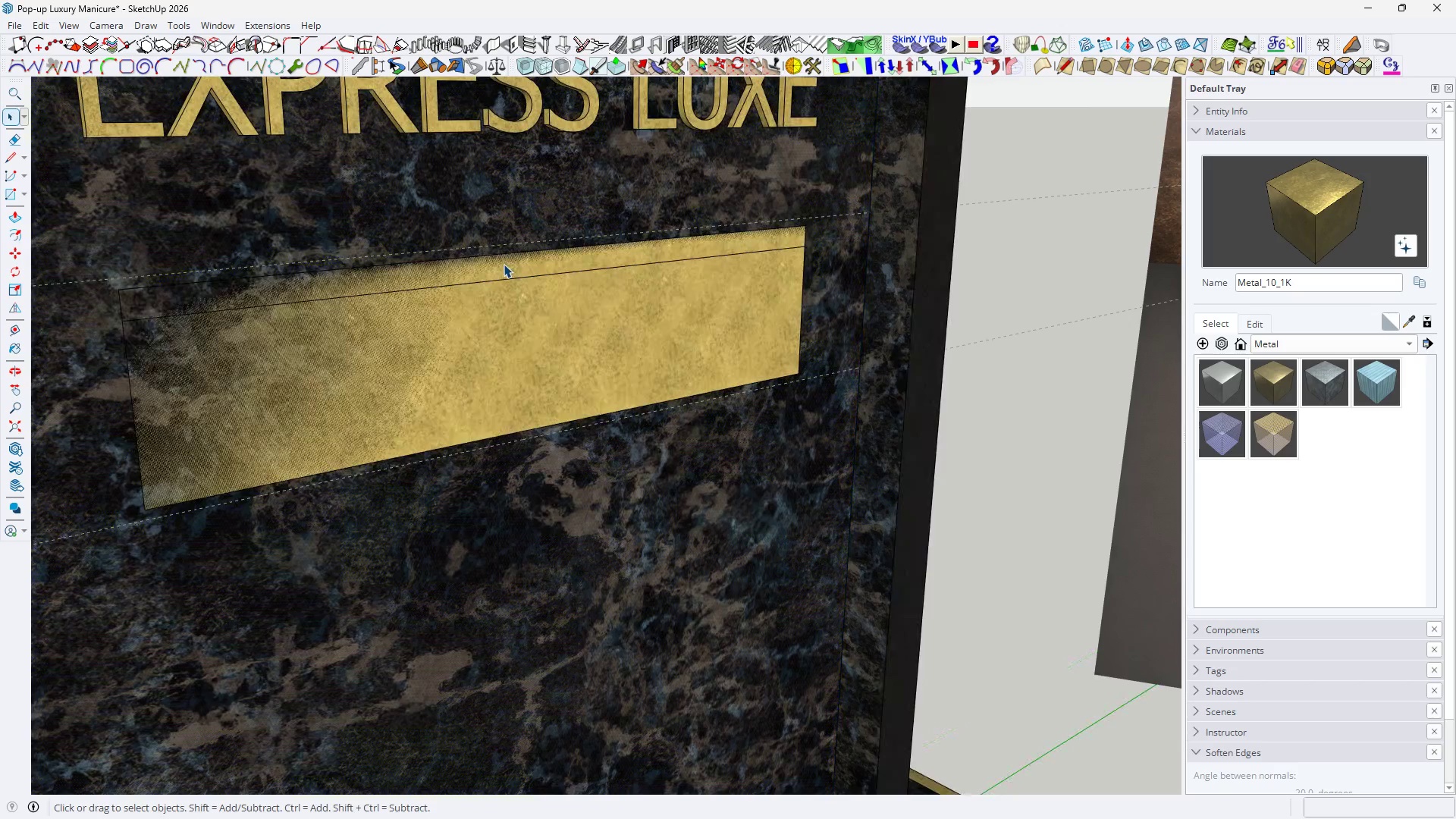 
key(Escape)
 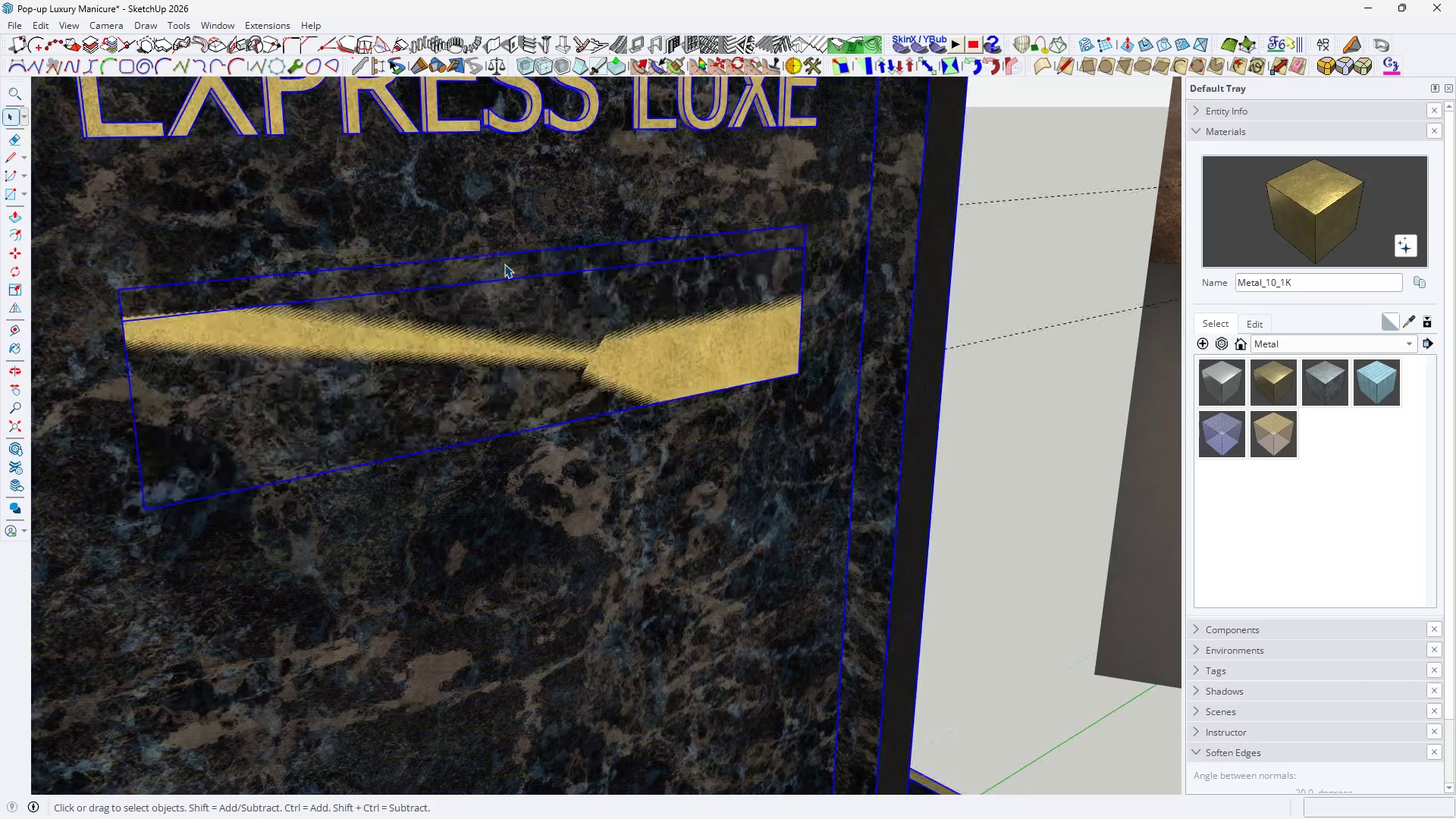 
double_click([504, 264])
 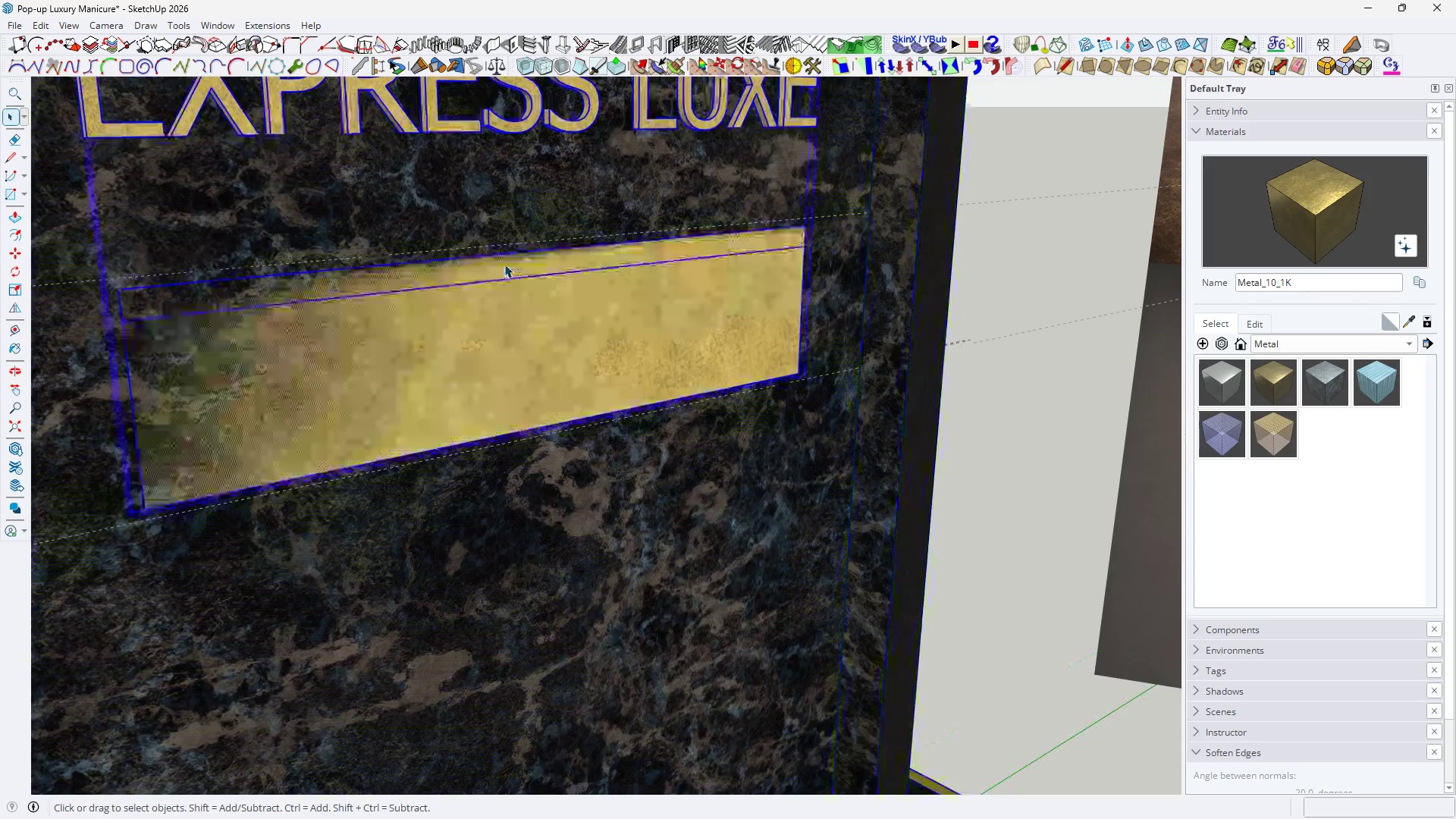 
triple_click([504, 264])
 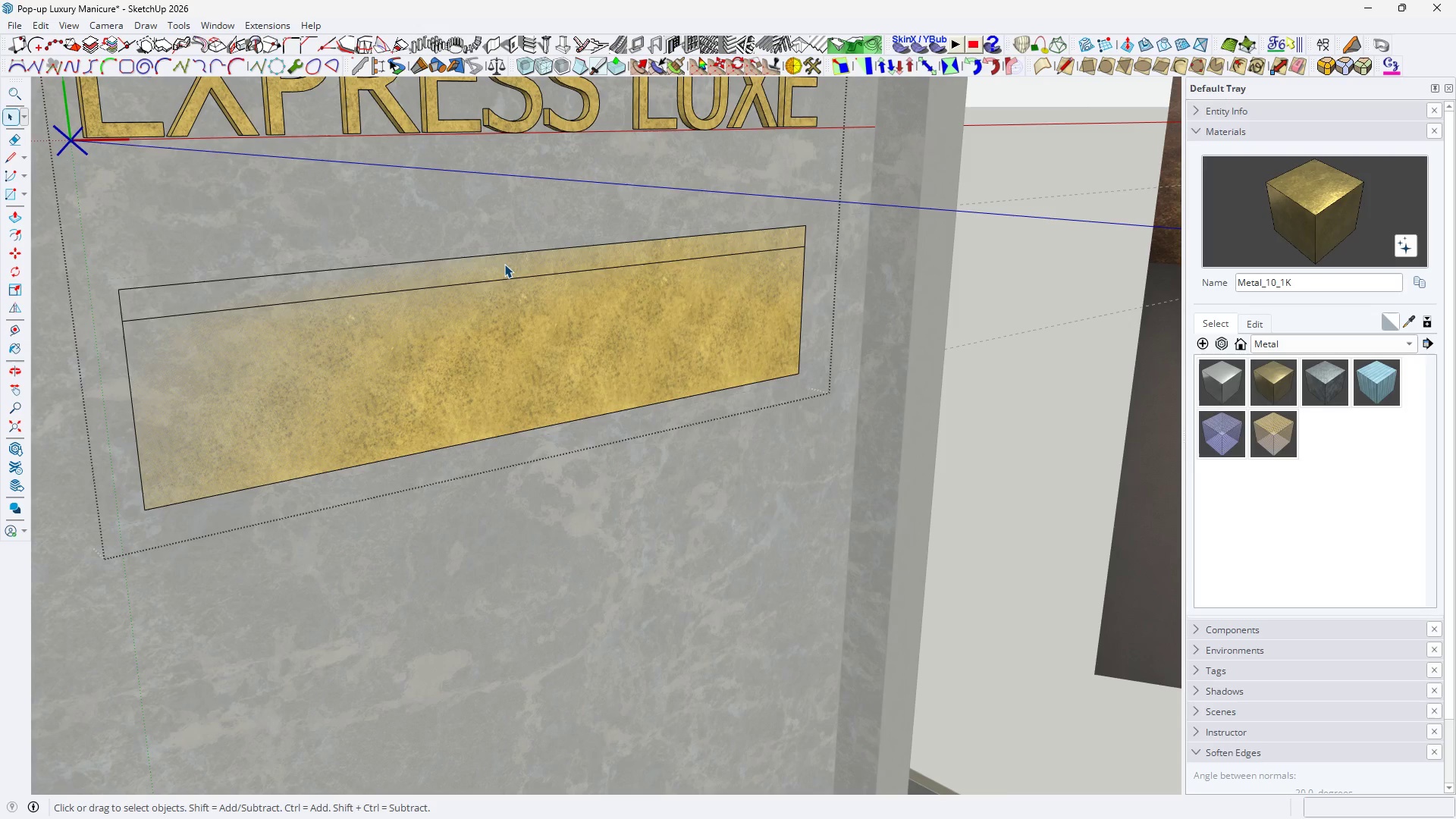 
triple_click([504, 264])
 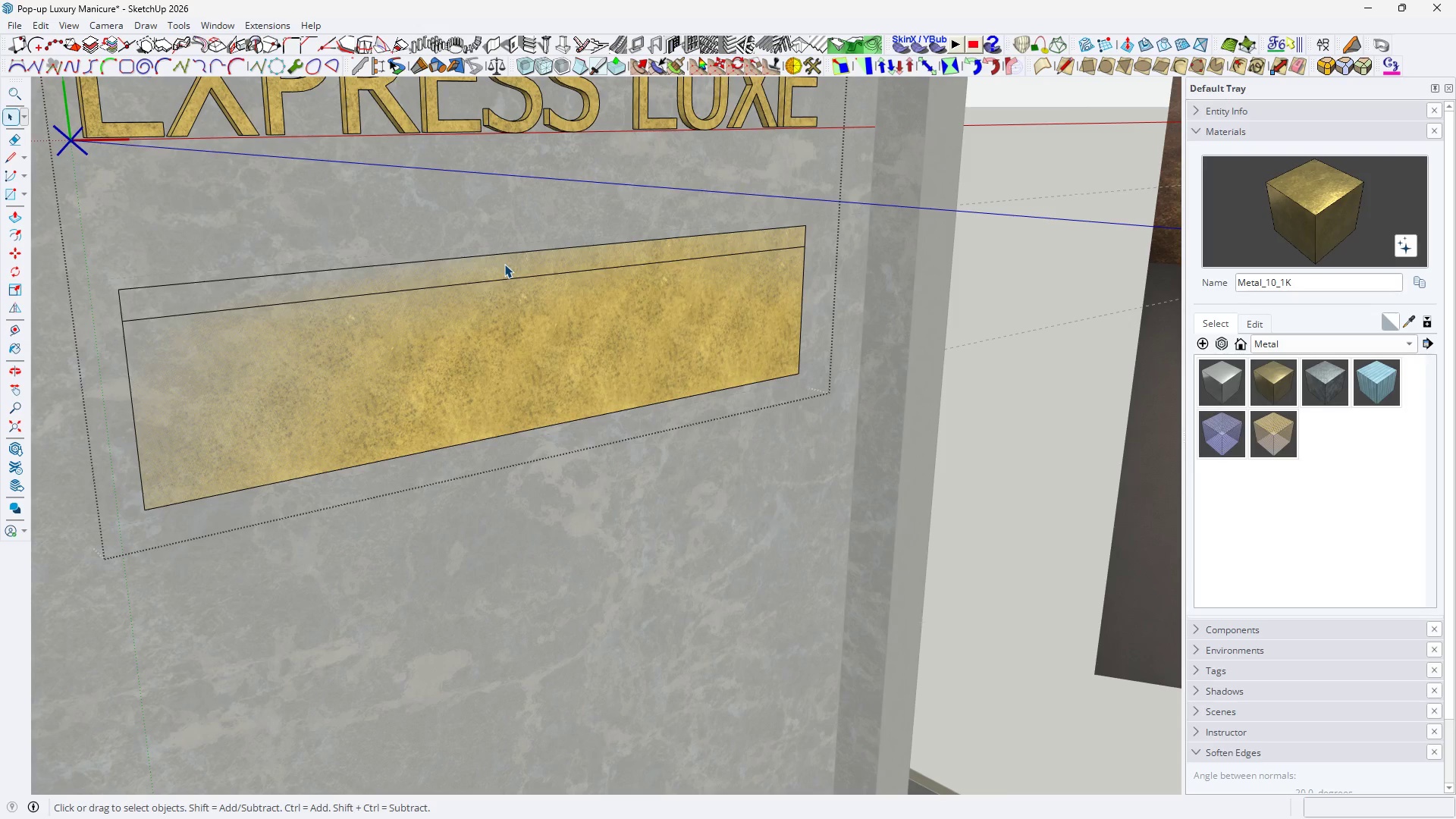 
triple_click([504, 264])
 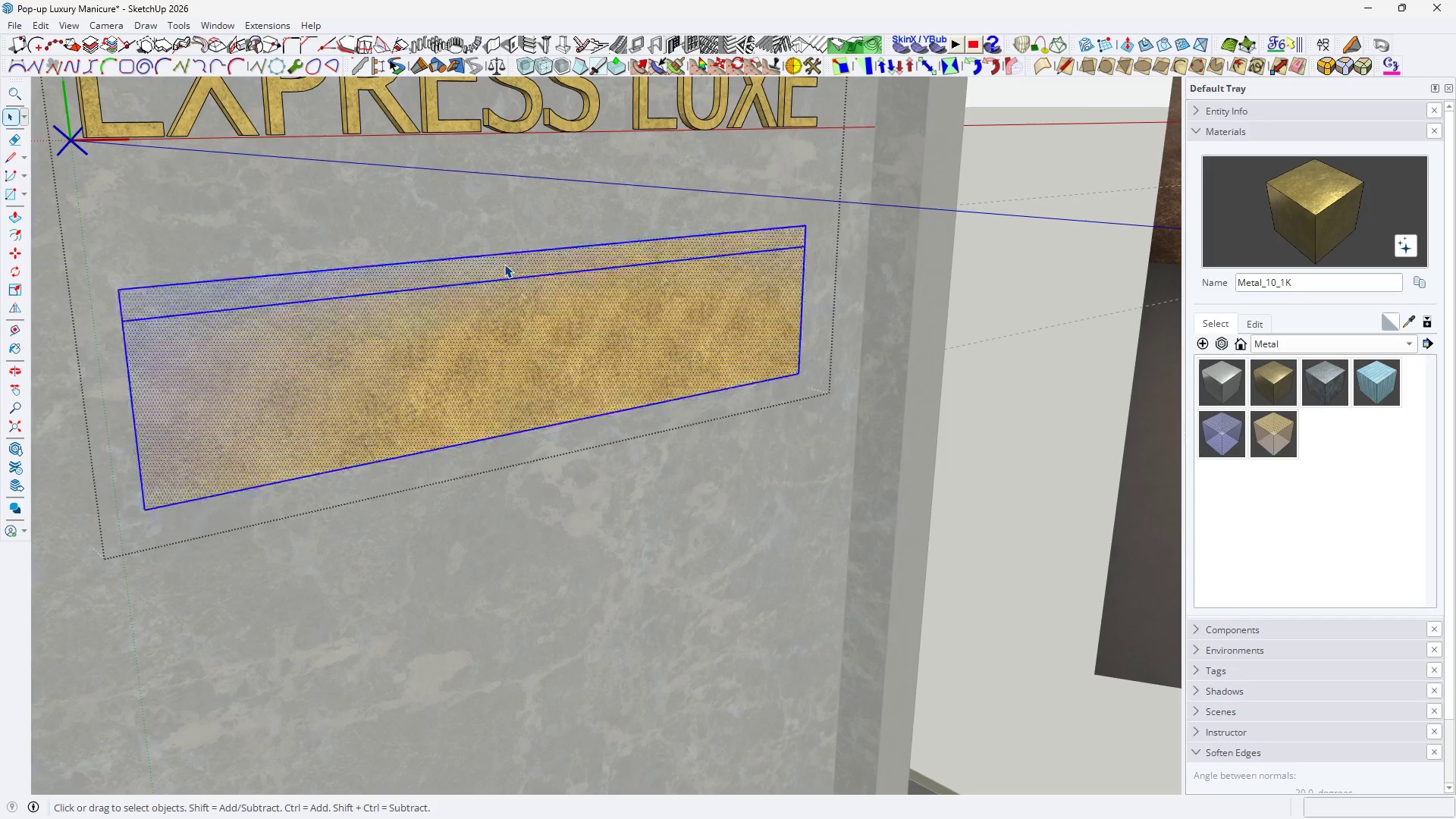 
triple_click([504, 264])
 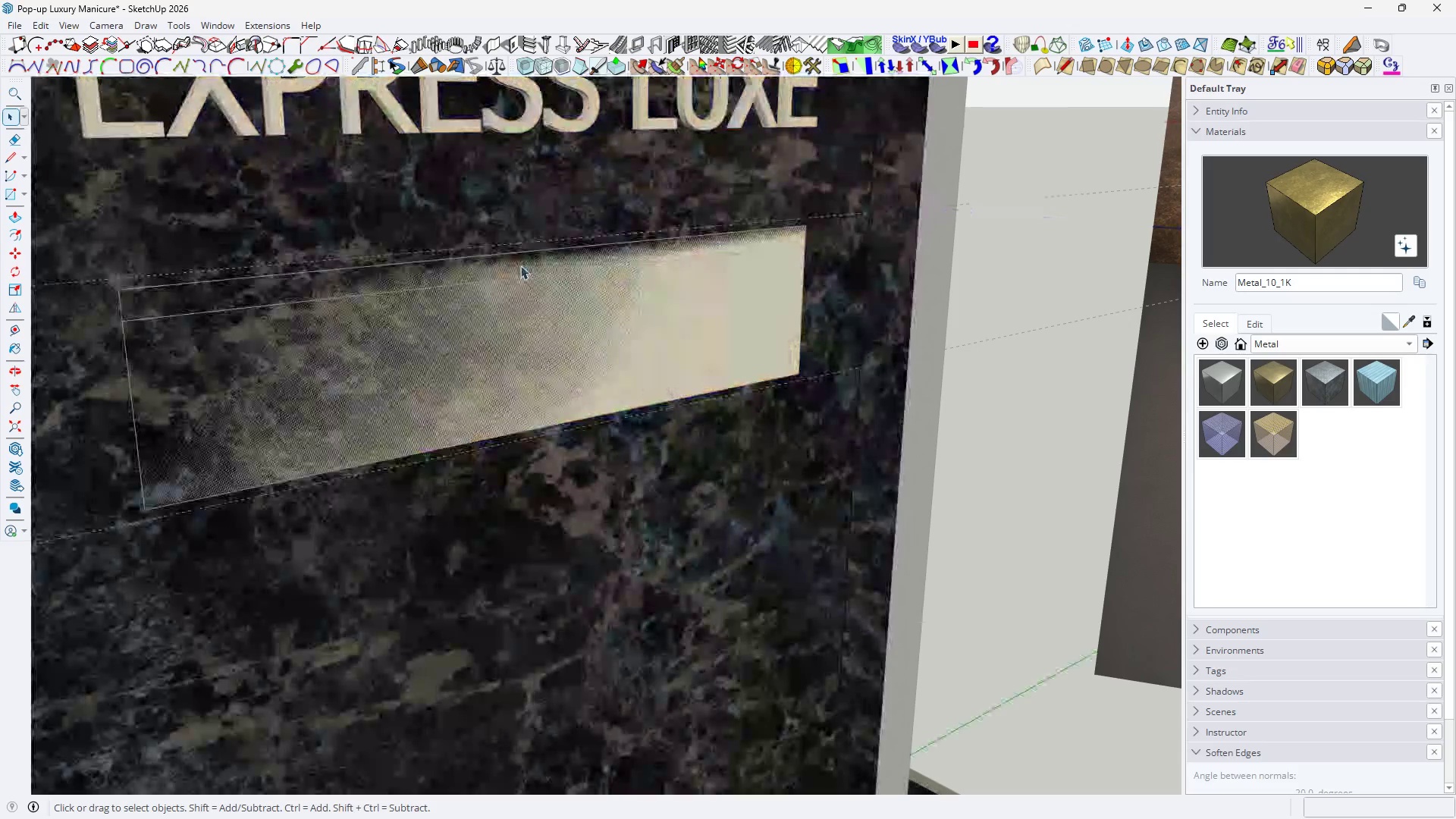 
key(Escape)
 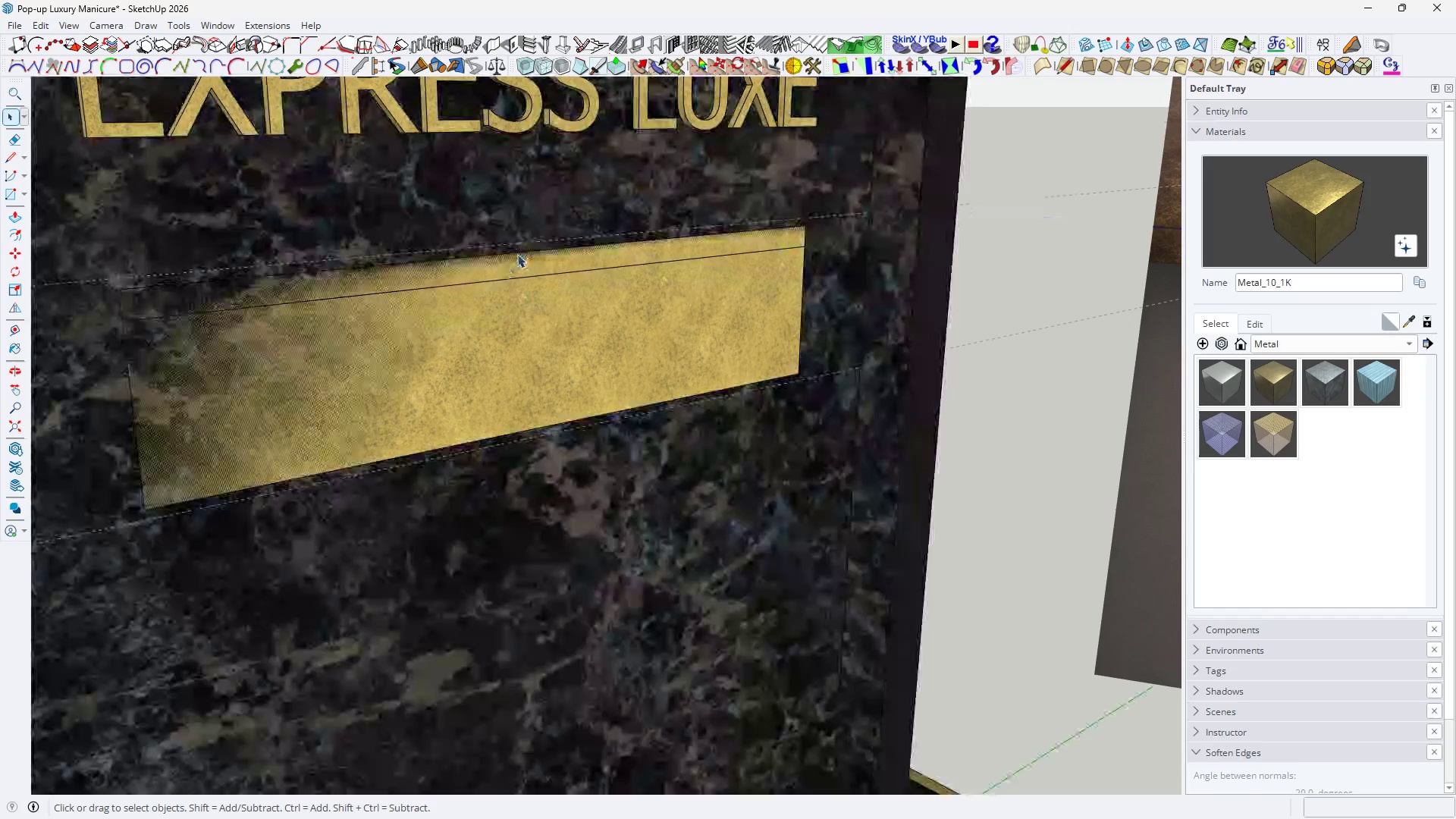 
double_click([517, 254])
 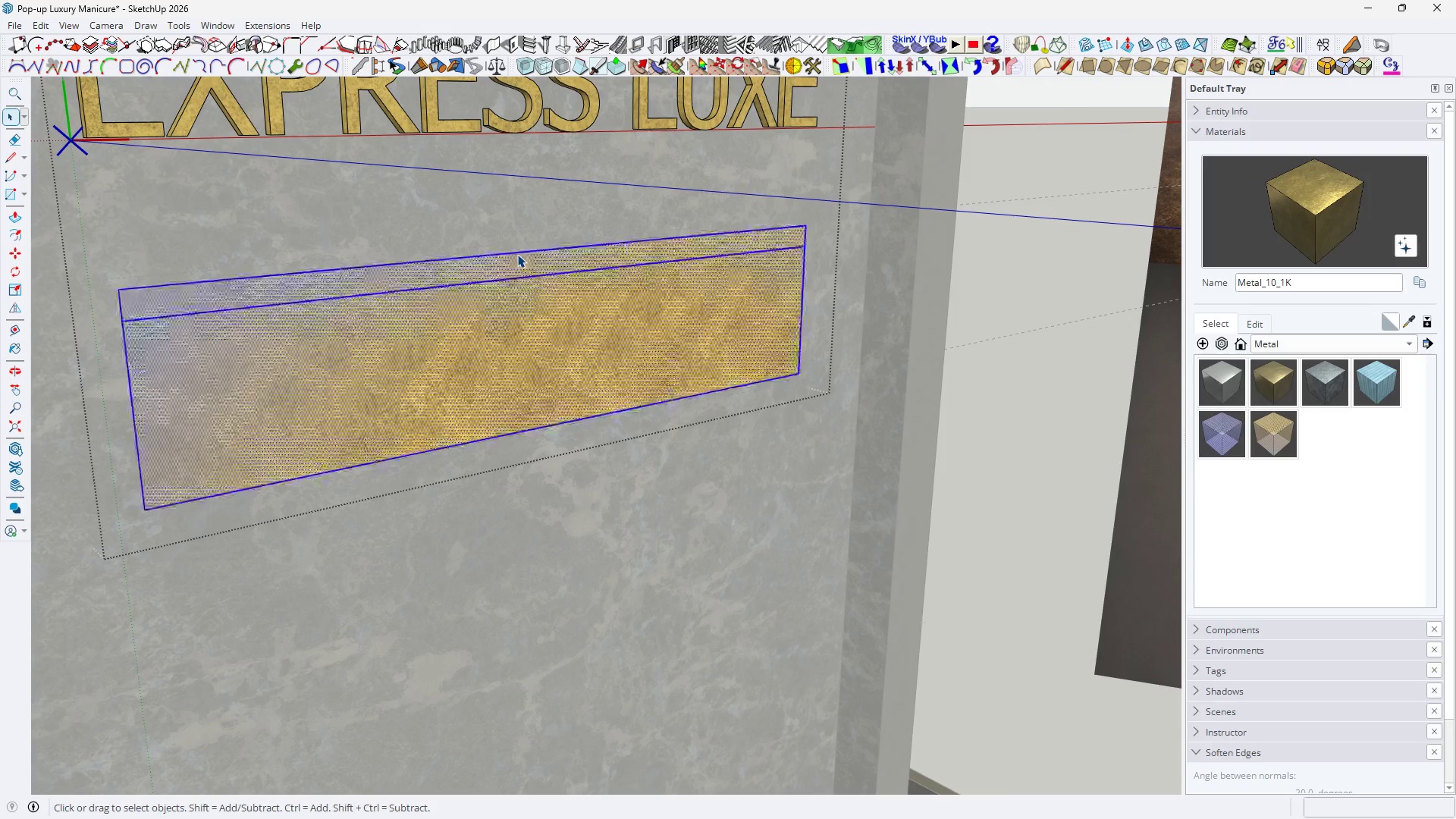 
triple_click([517, 254])
 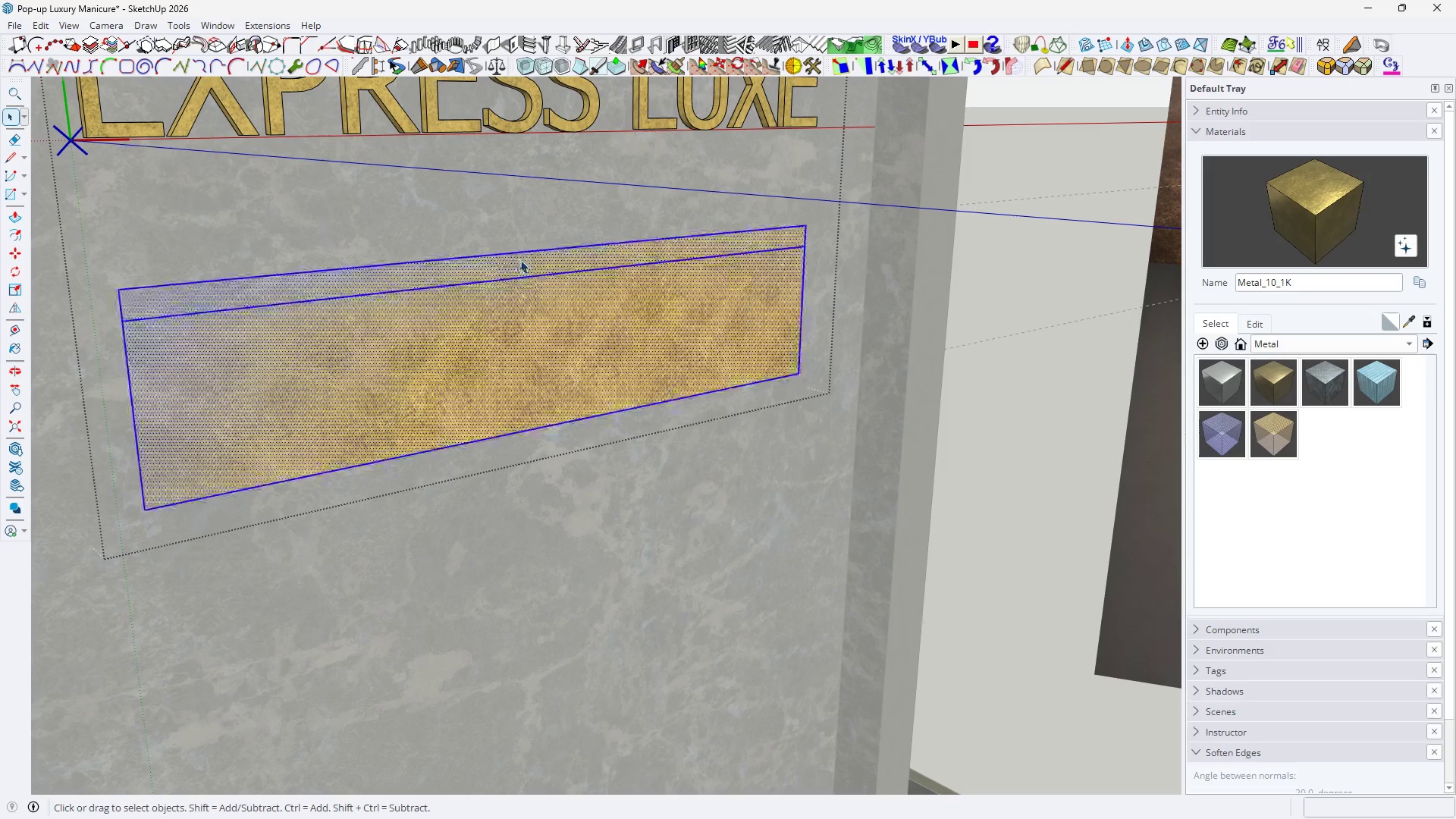 
triple_click([520, 260])
 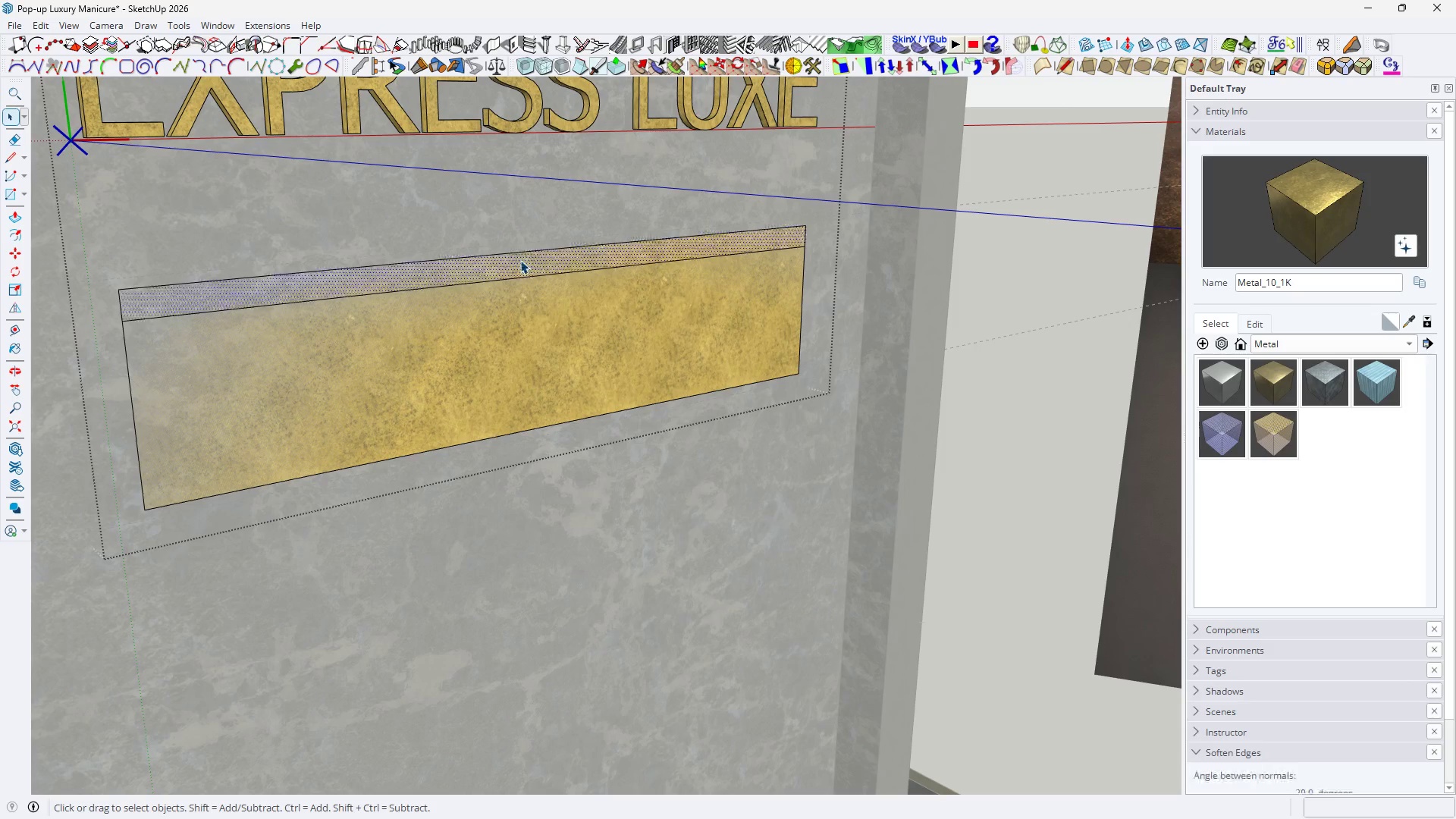 
right_click([520, 260])
 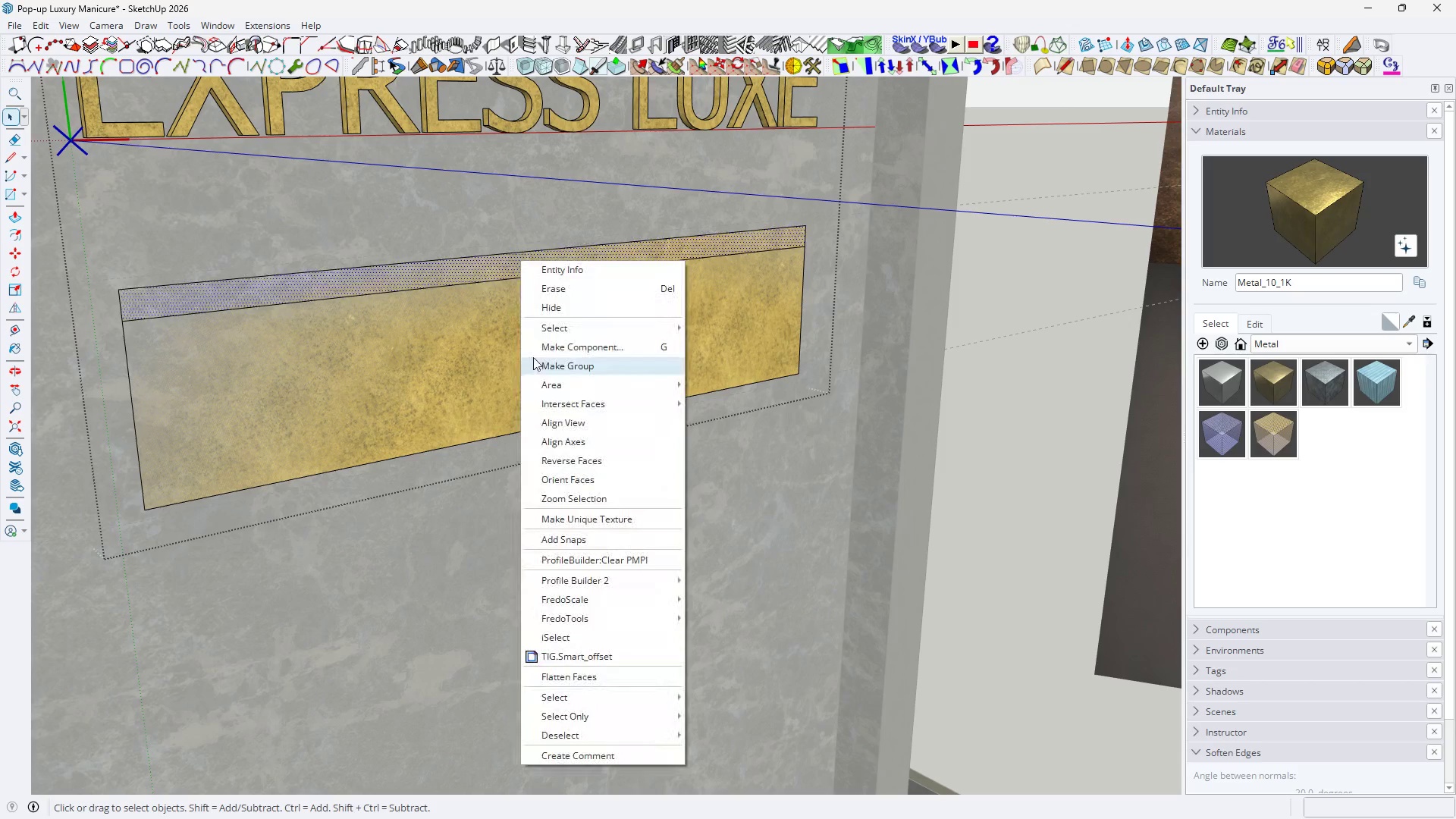 
left_click([541, 366])
 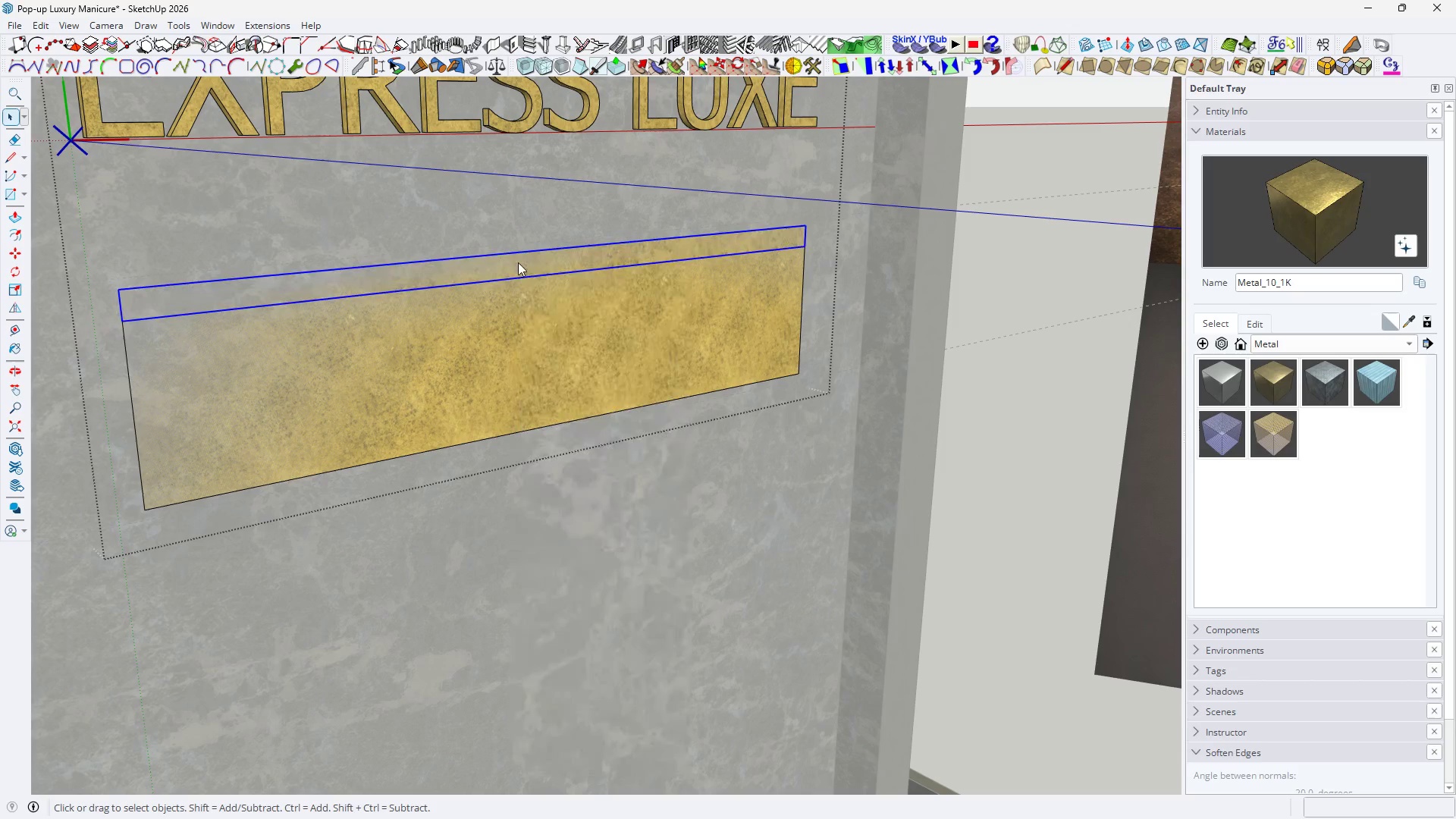 
right_click([518, 262])
 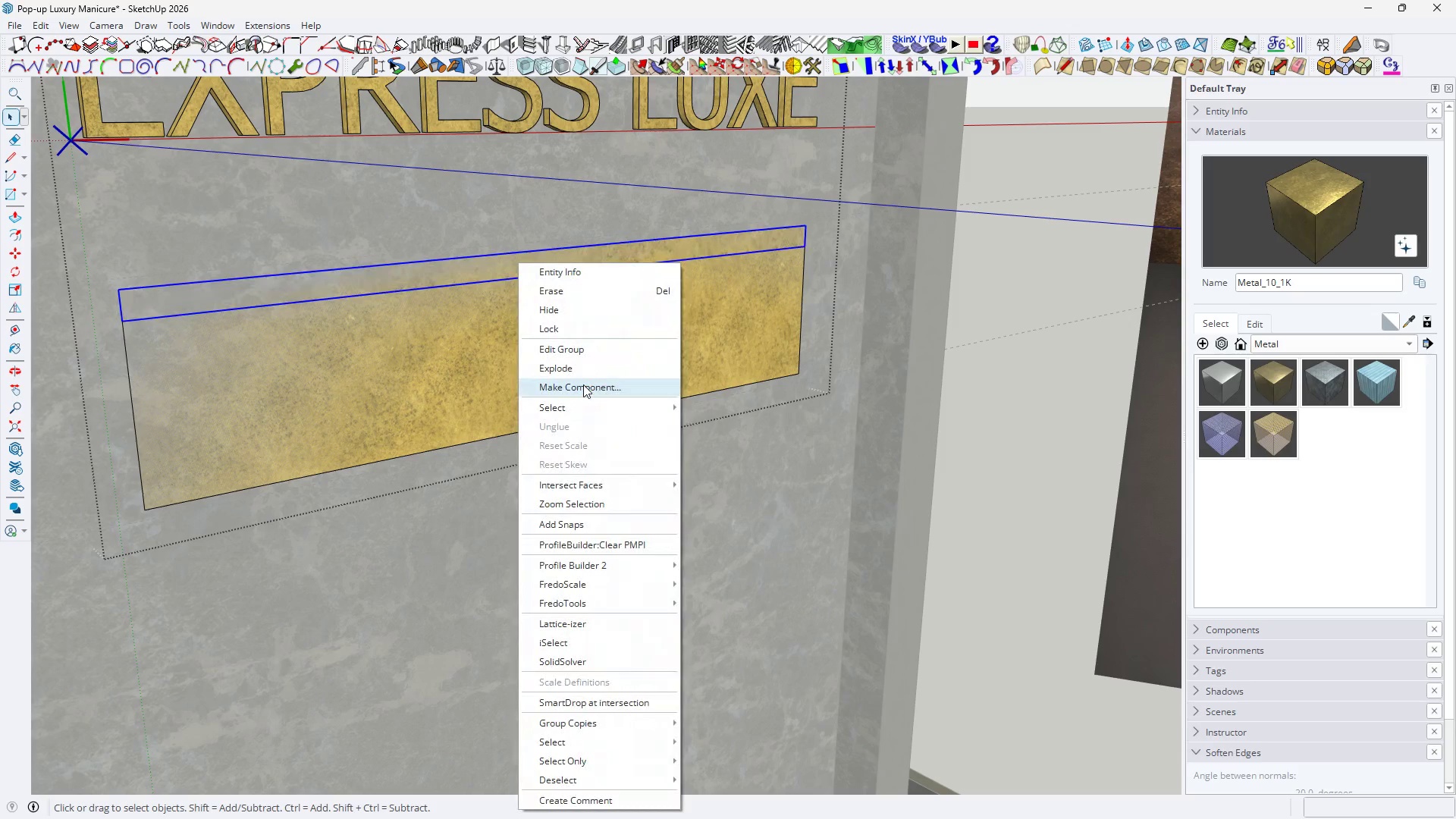 
left_click([583, 384])
 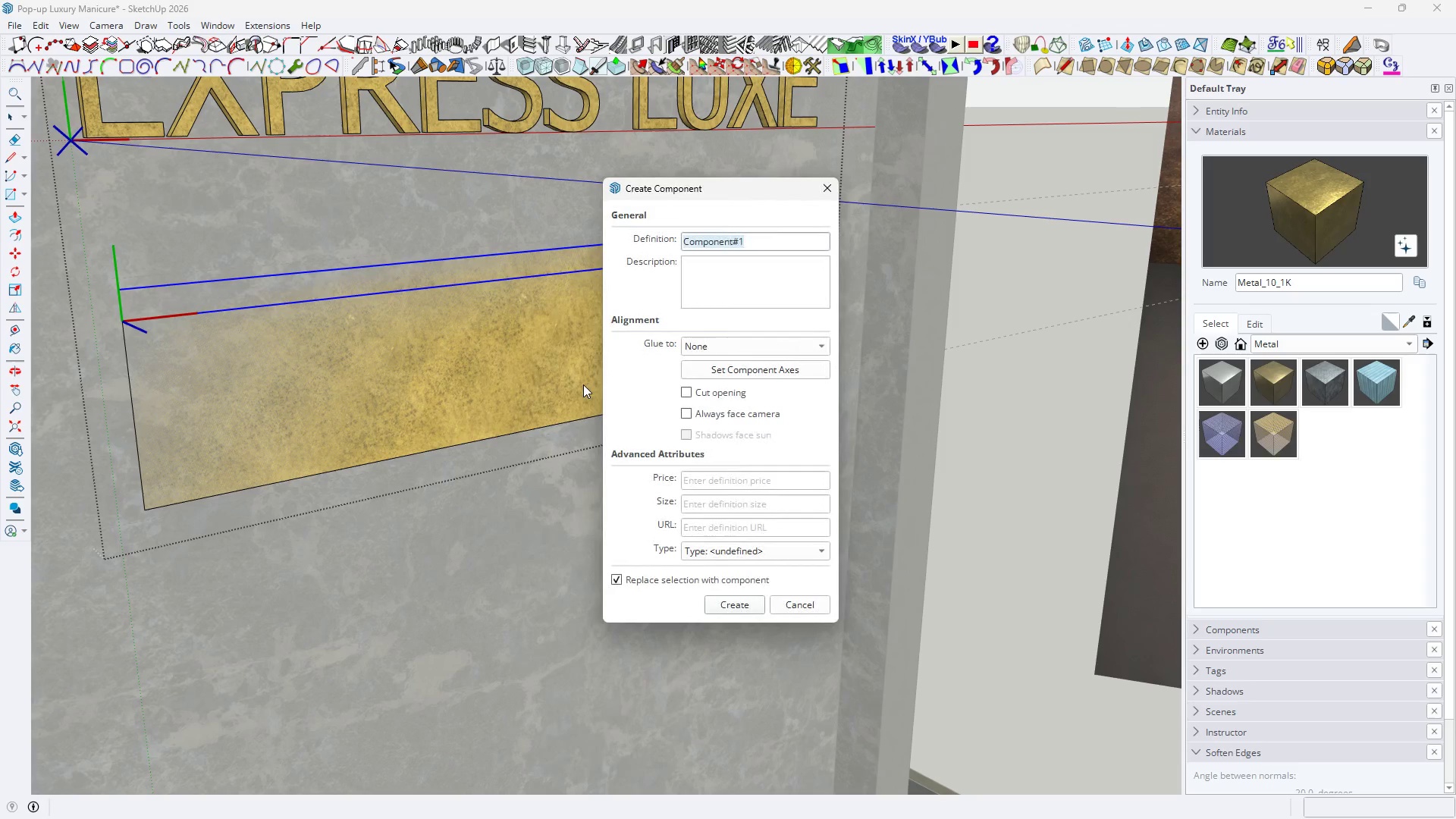 
key(Enter)
 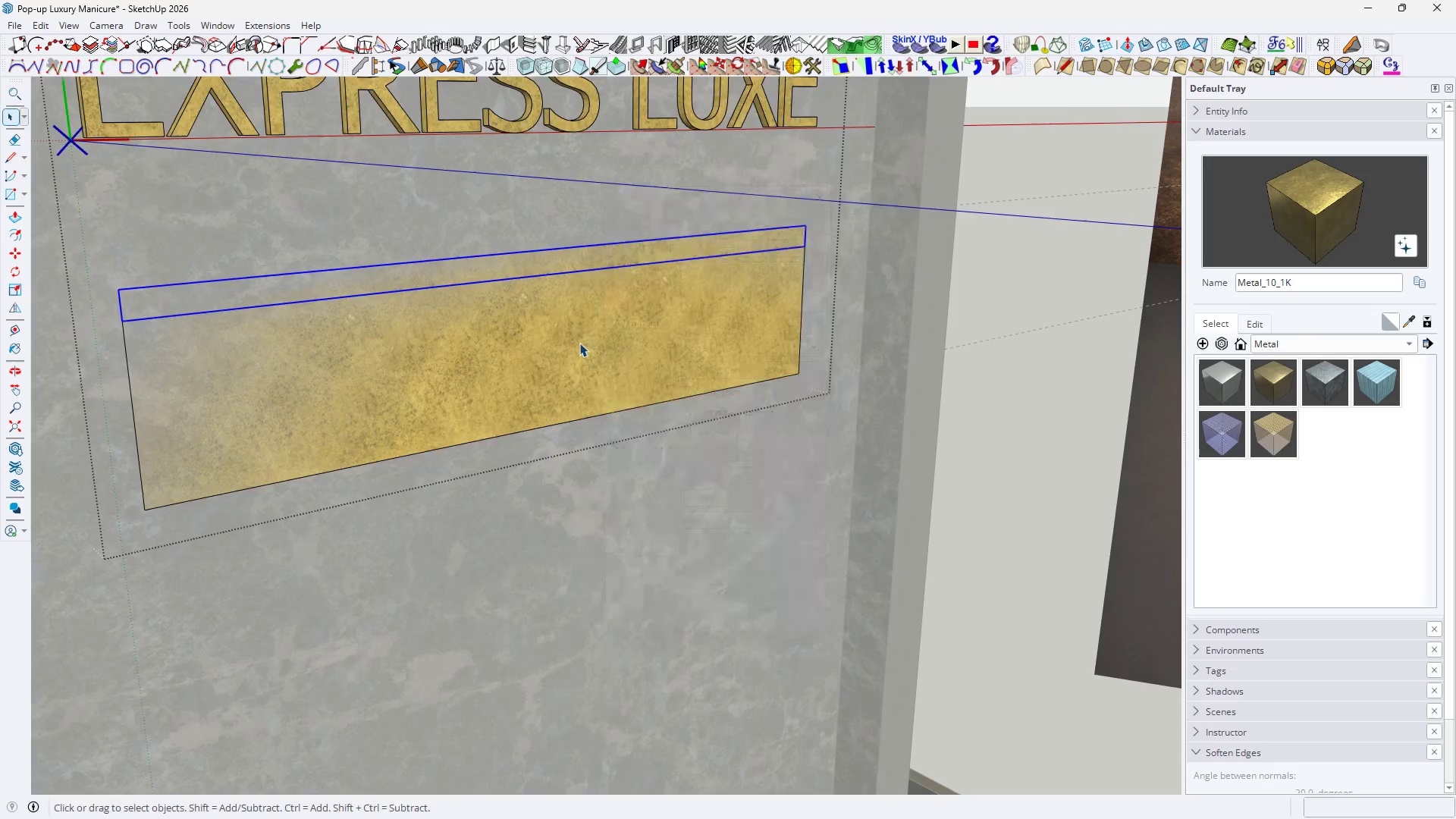 
double_click([579, 343])
 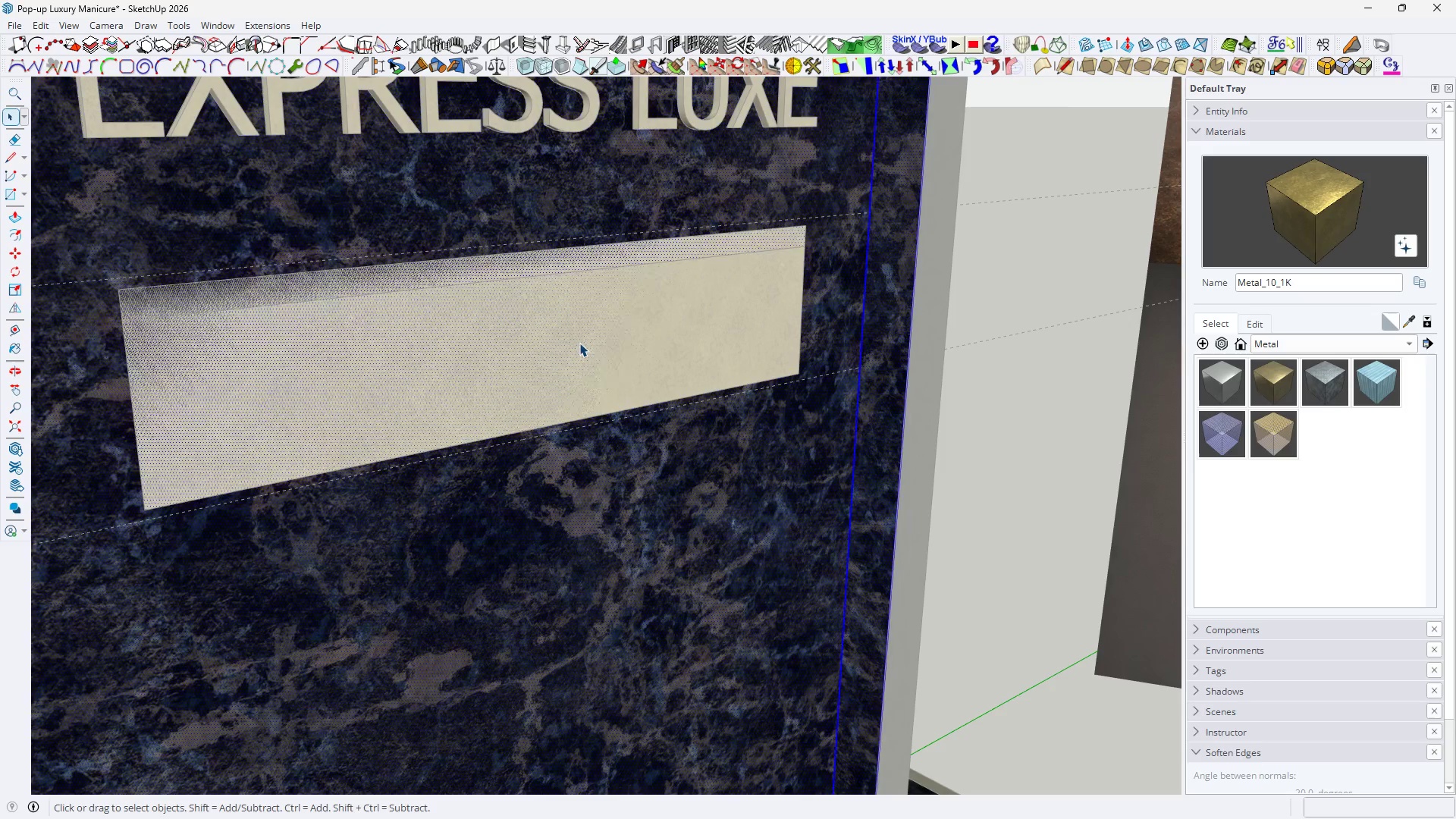 
triple_click([579, 343])
 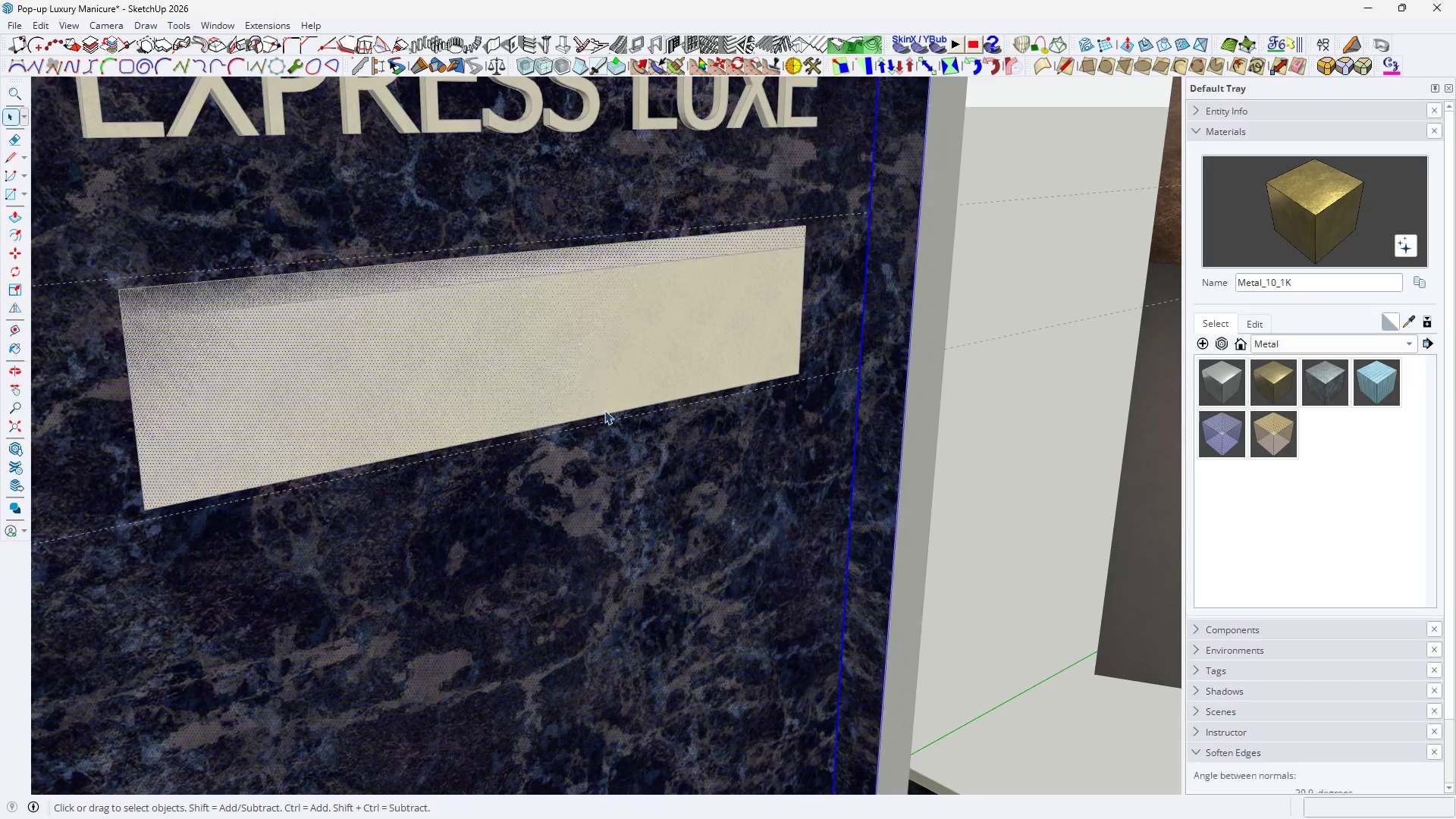 
key(Escape)
 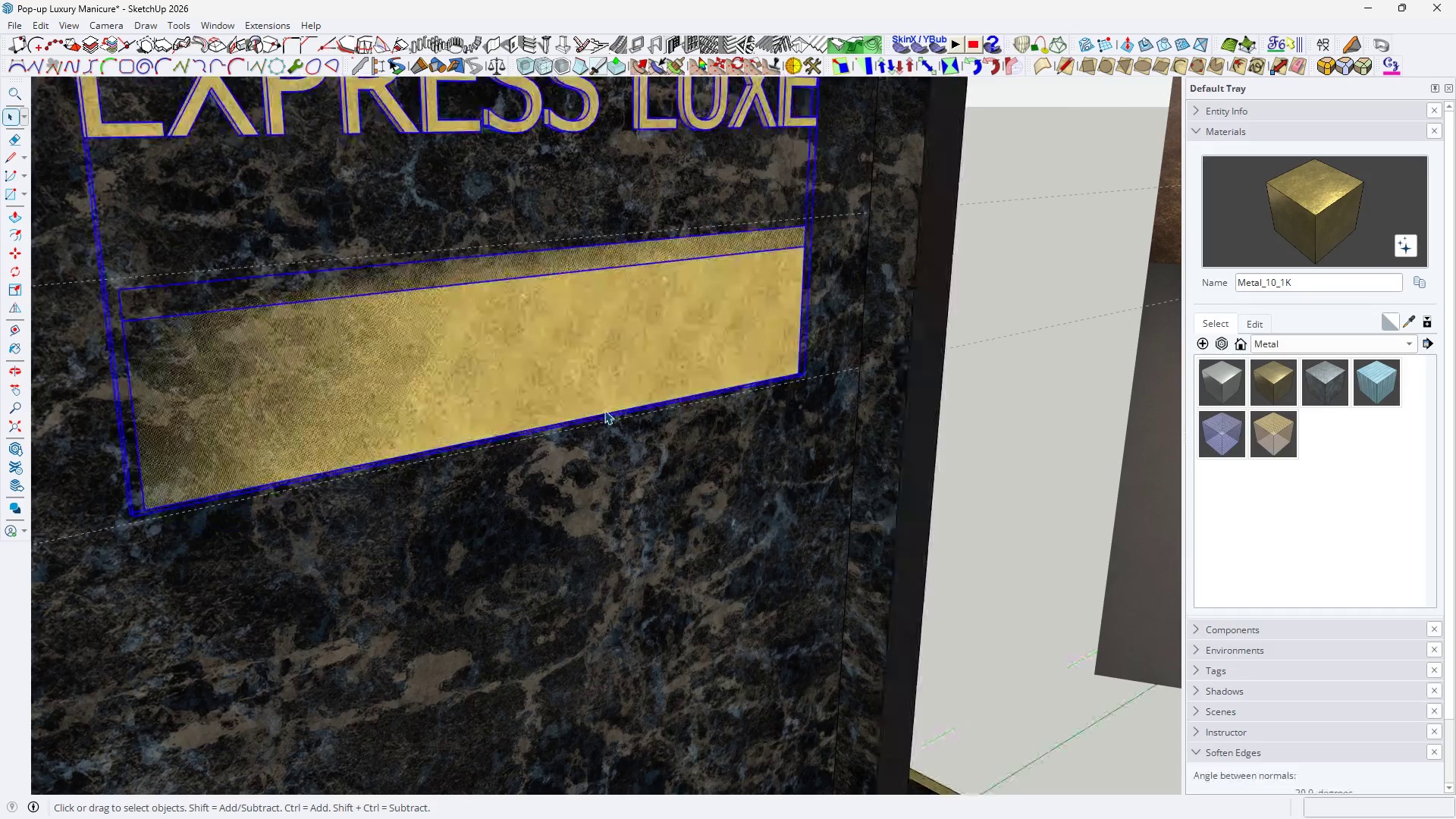 
double_click([604, 410])
 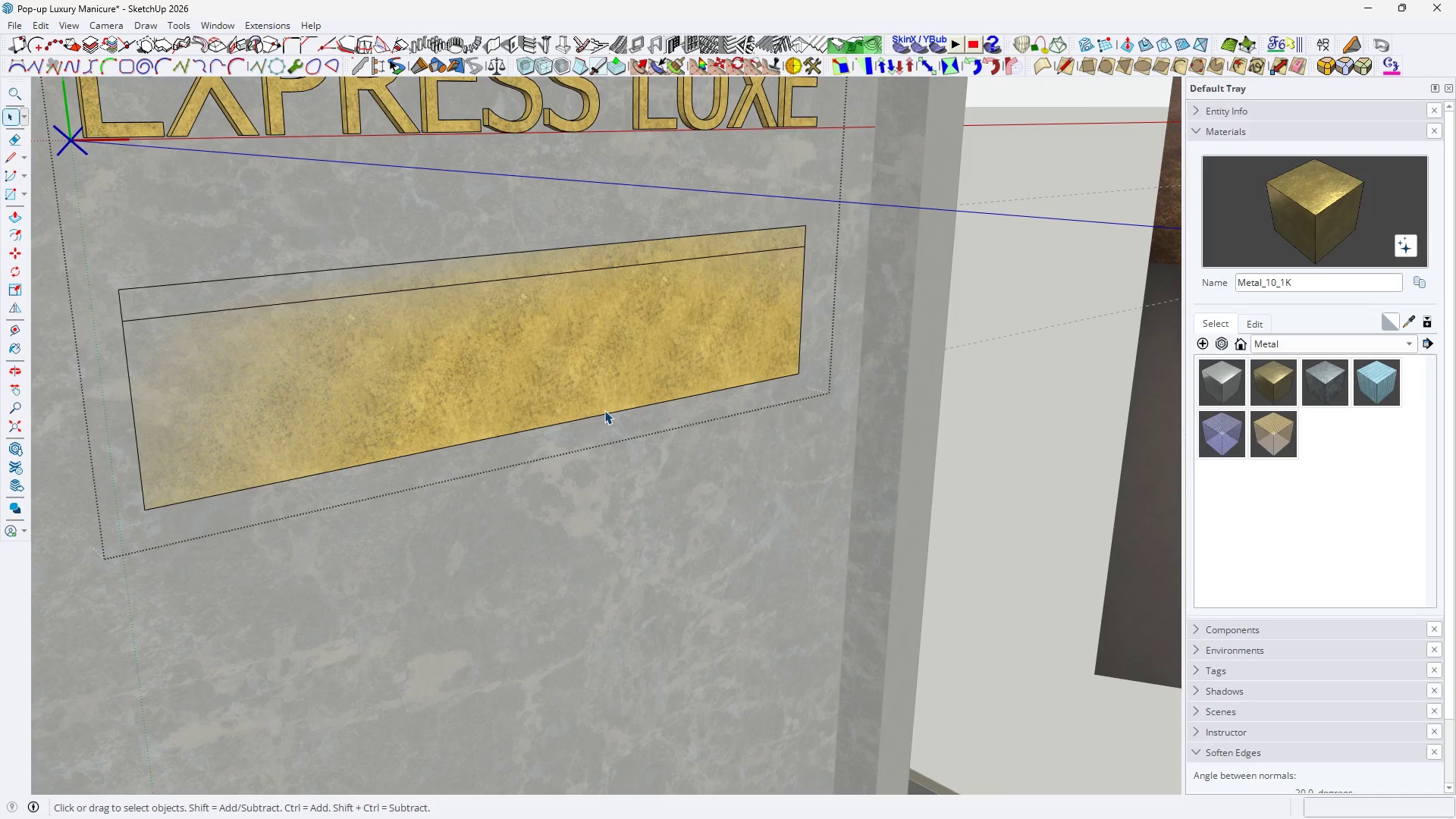 
triple_click([604, 410])
 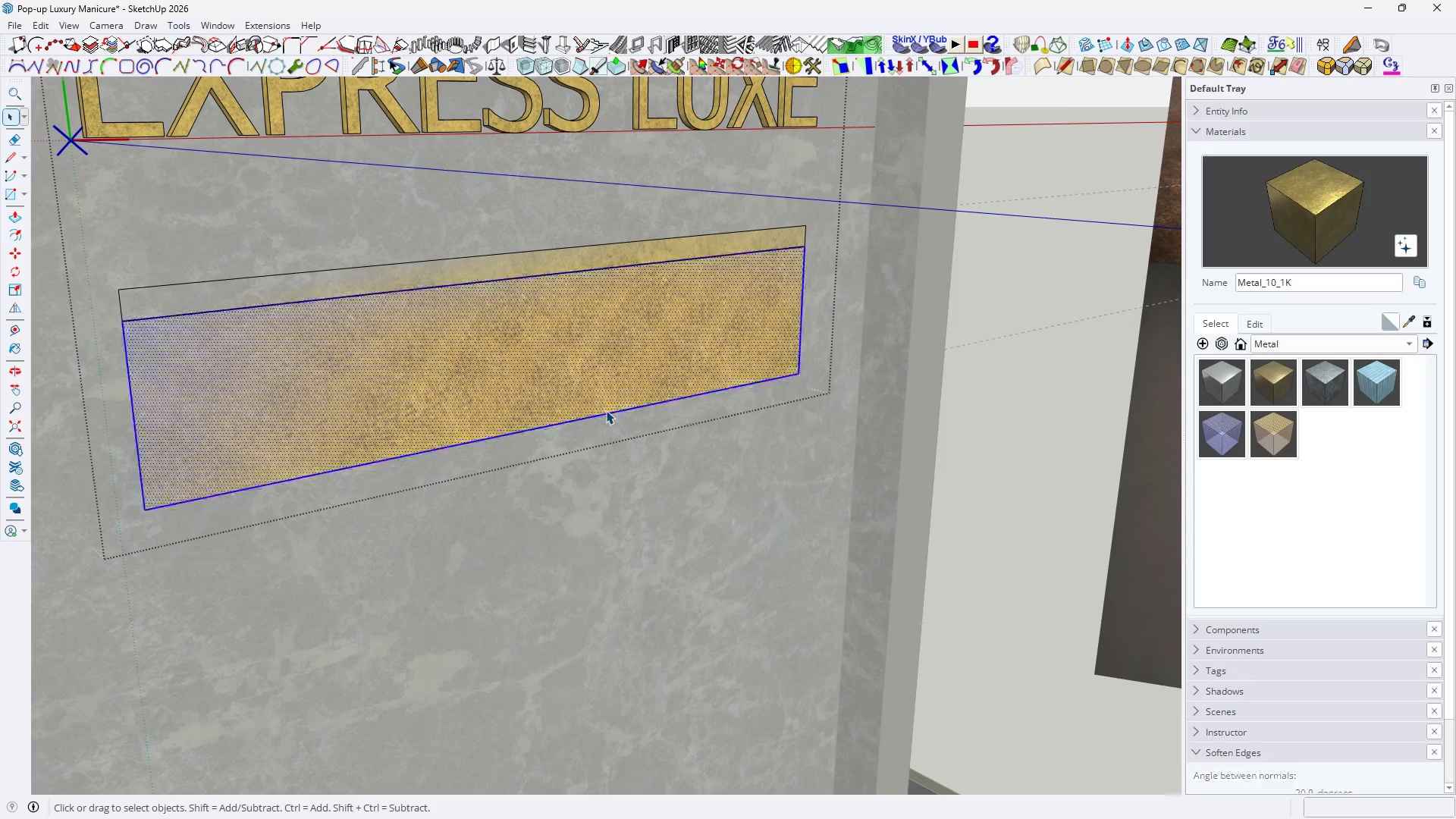 
double_click([606, 410])
 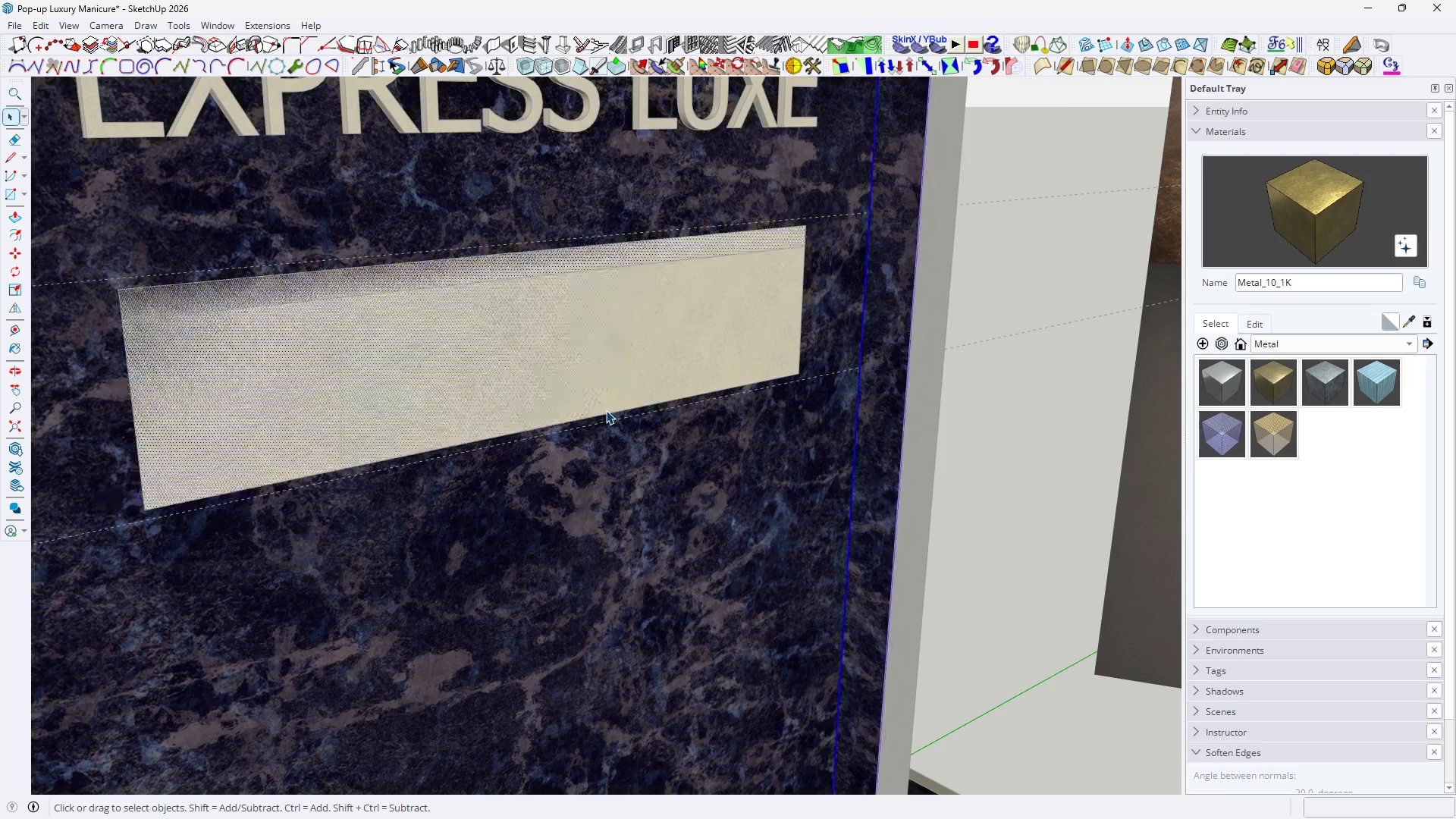 
triple_click([606, 410])
 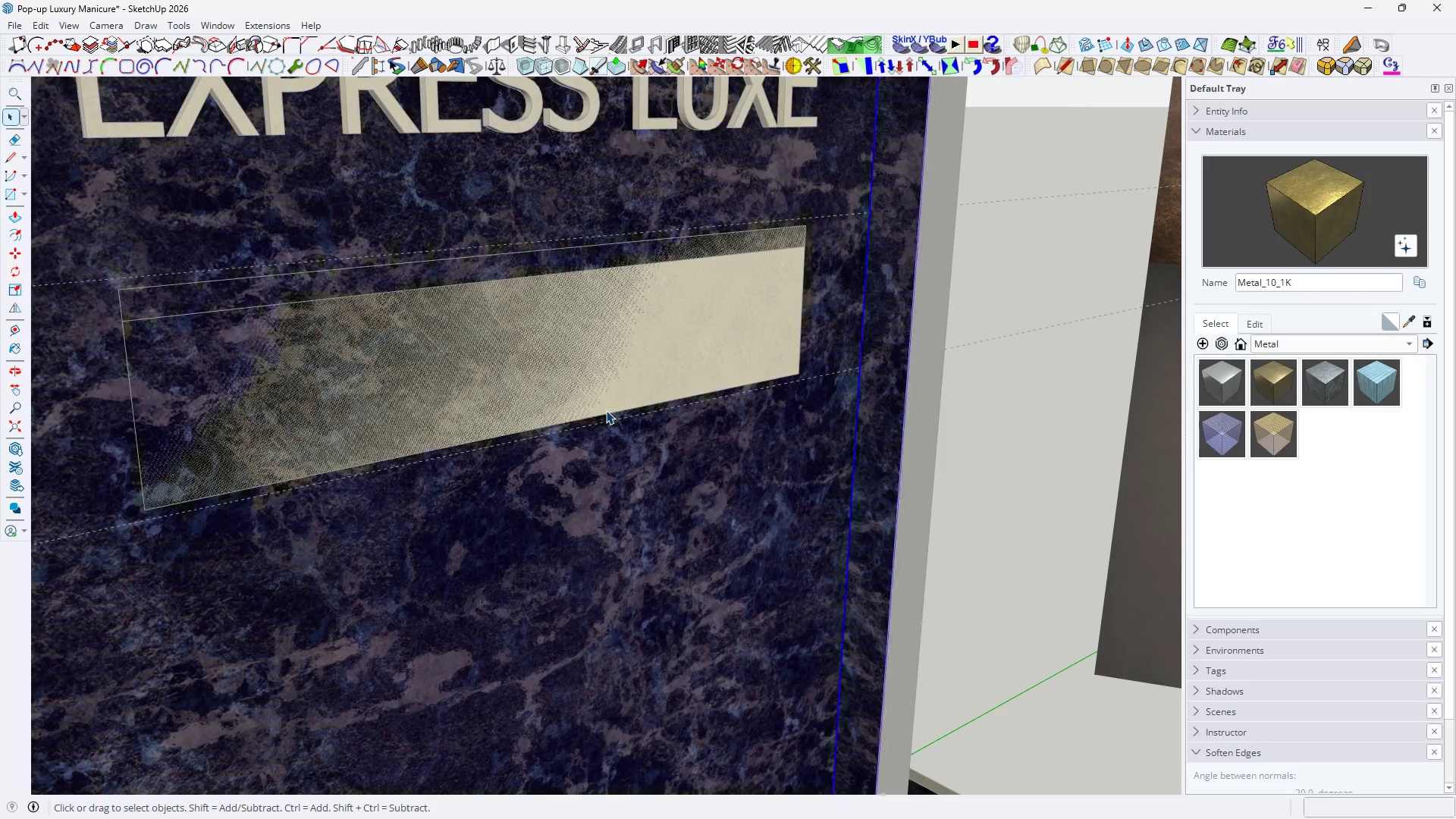 
triple_click([606, 410])
 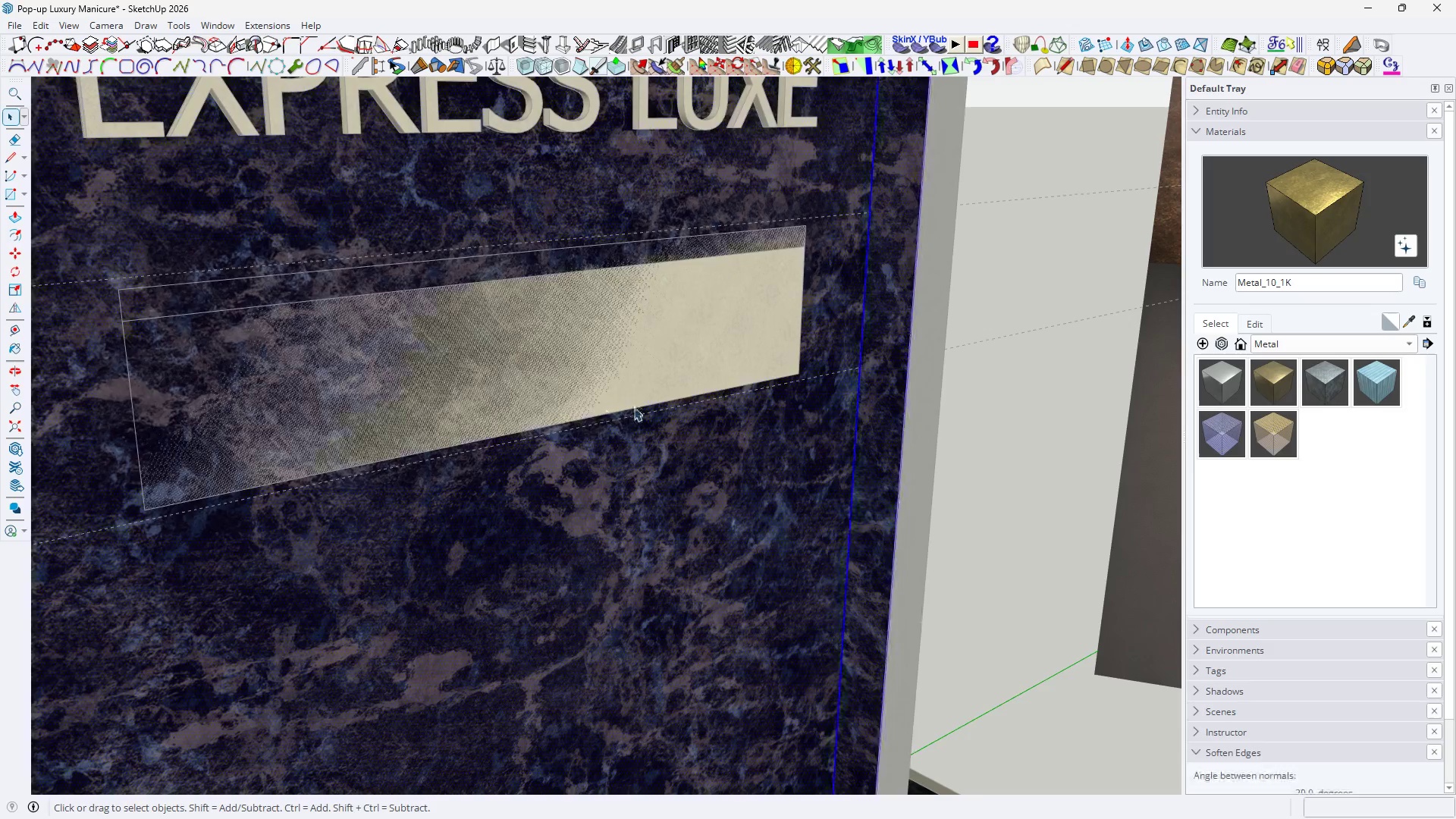 
key(Escape)
 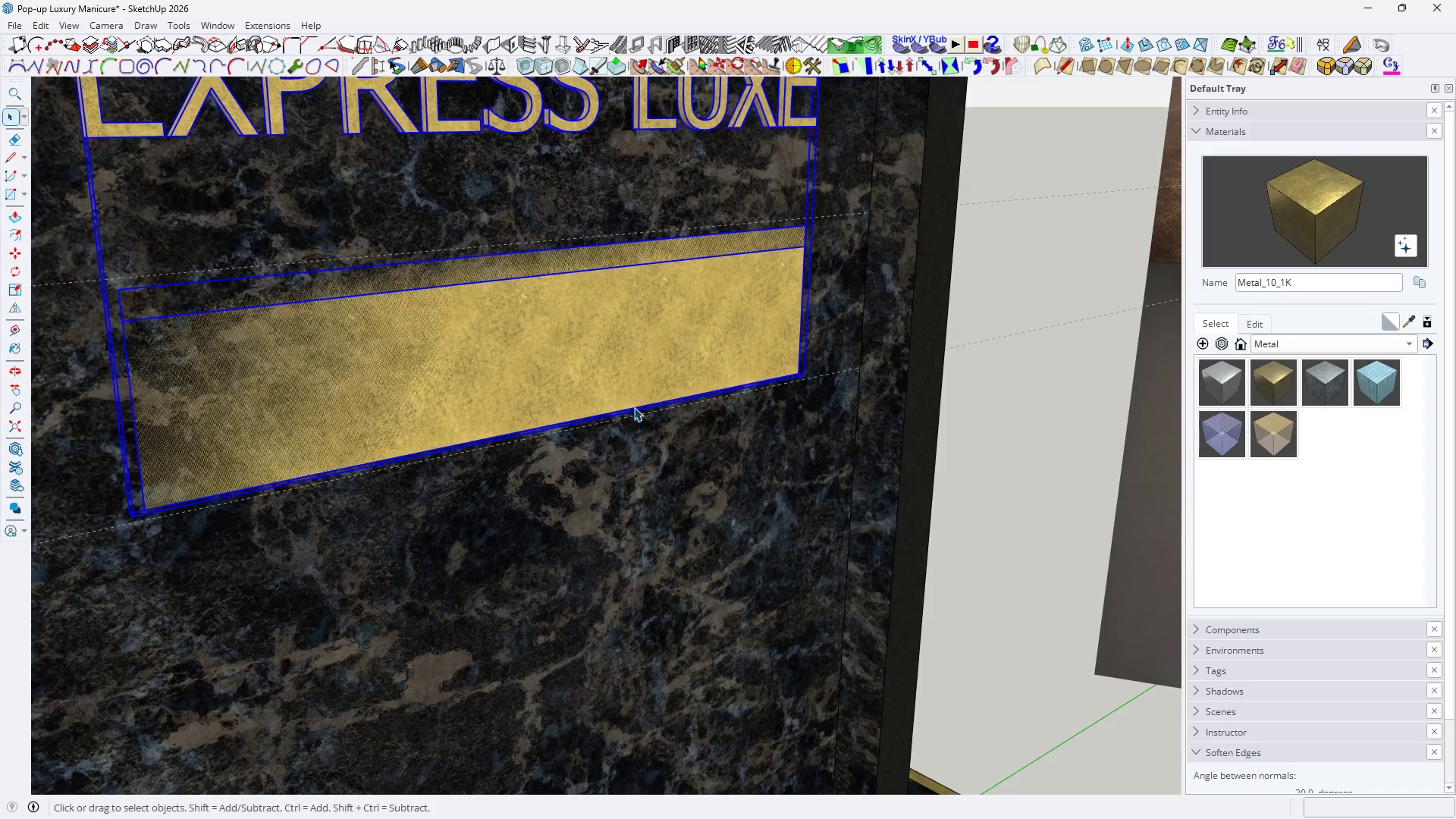 
double_click([634, 407])
 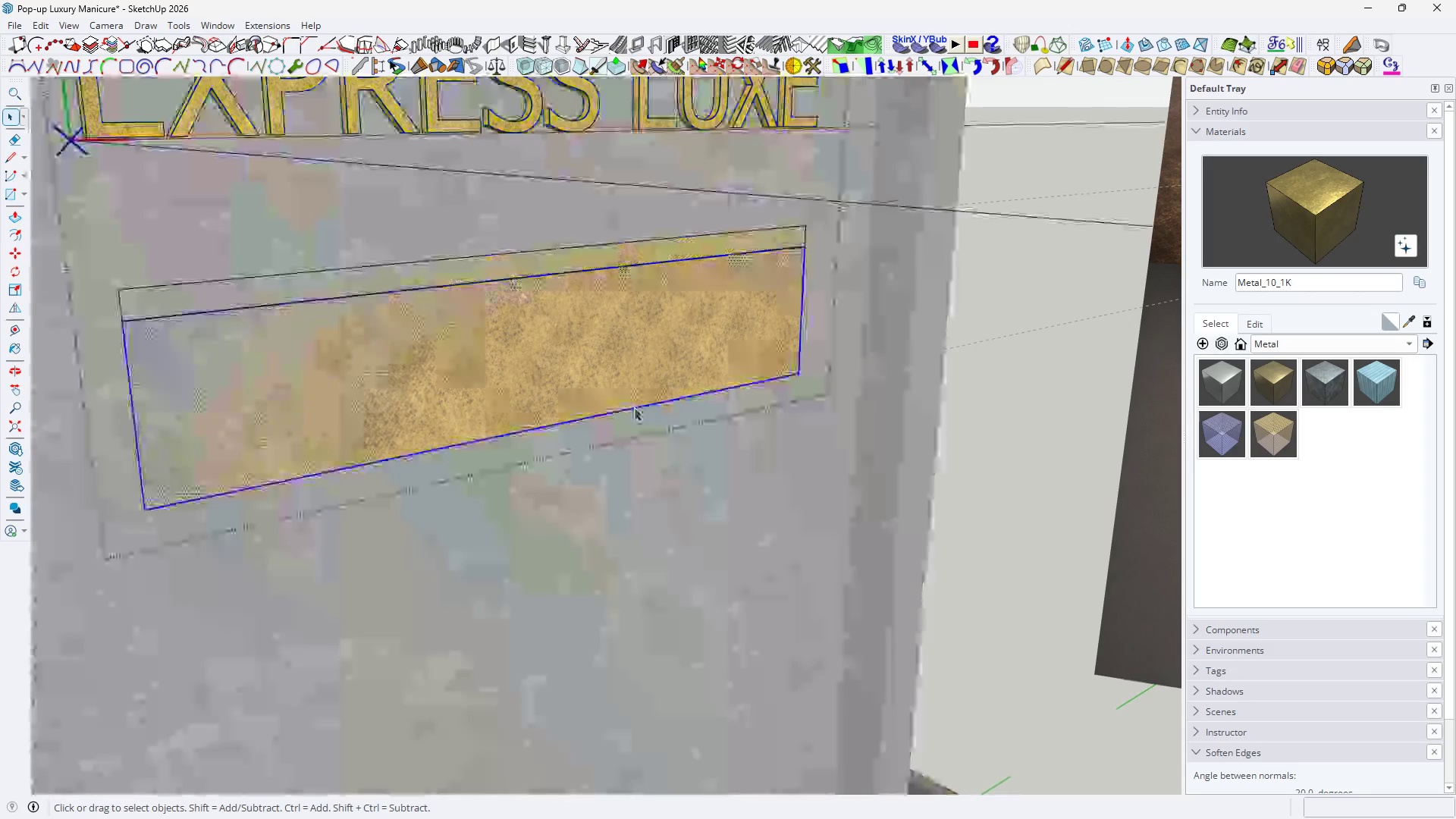 
triple_click([634, 407])
 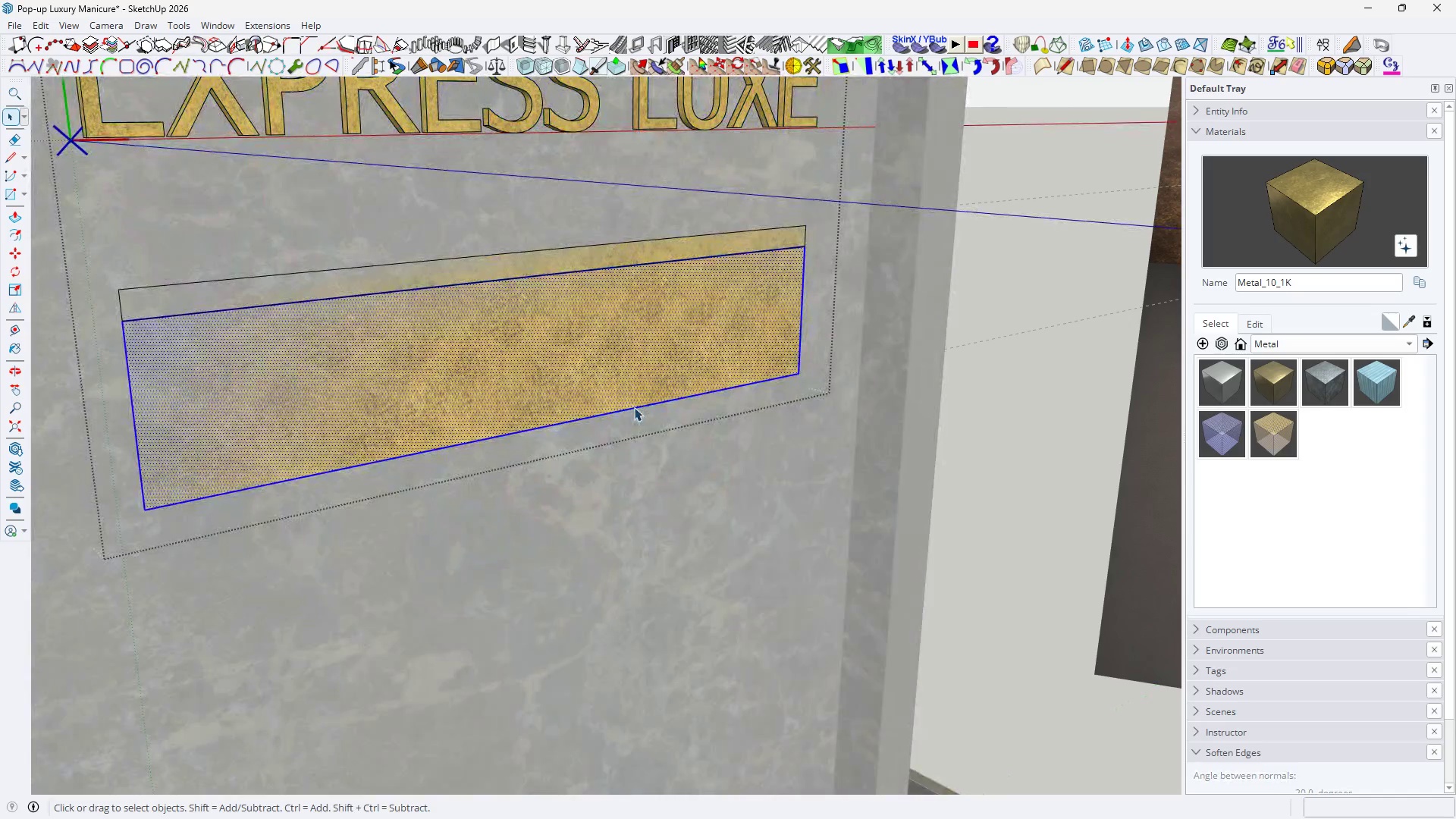 
key(Delete)
 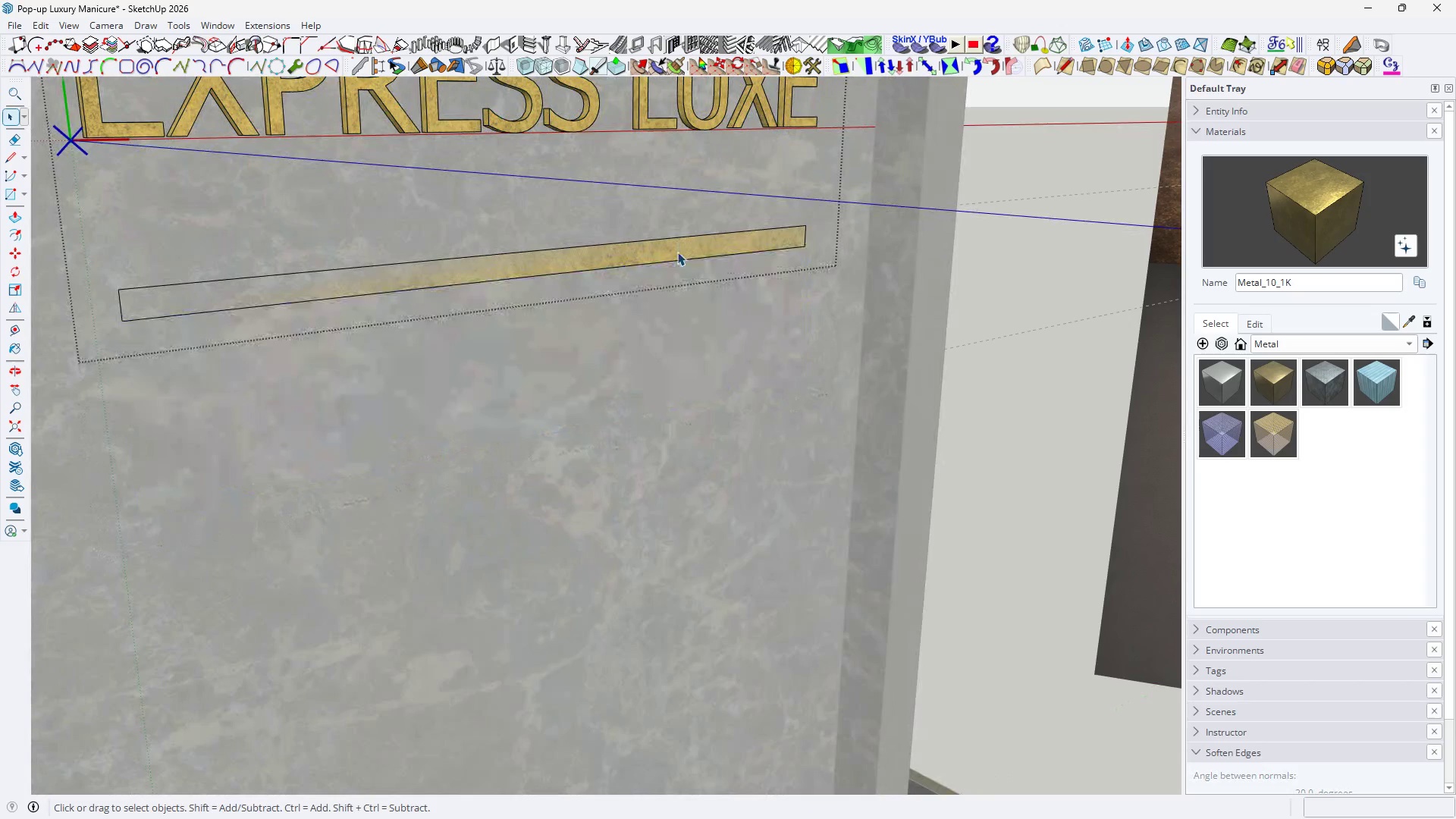 
left_click([677, 252])
 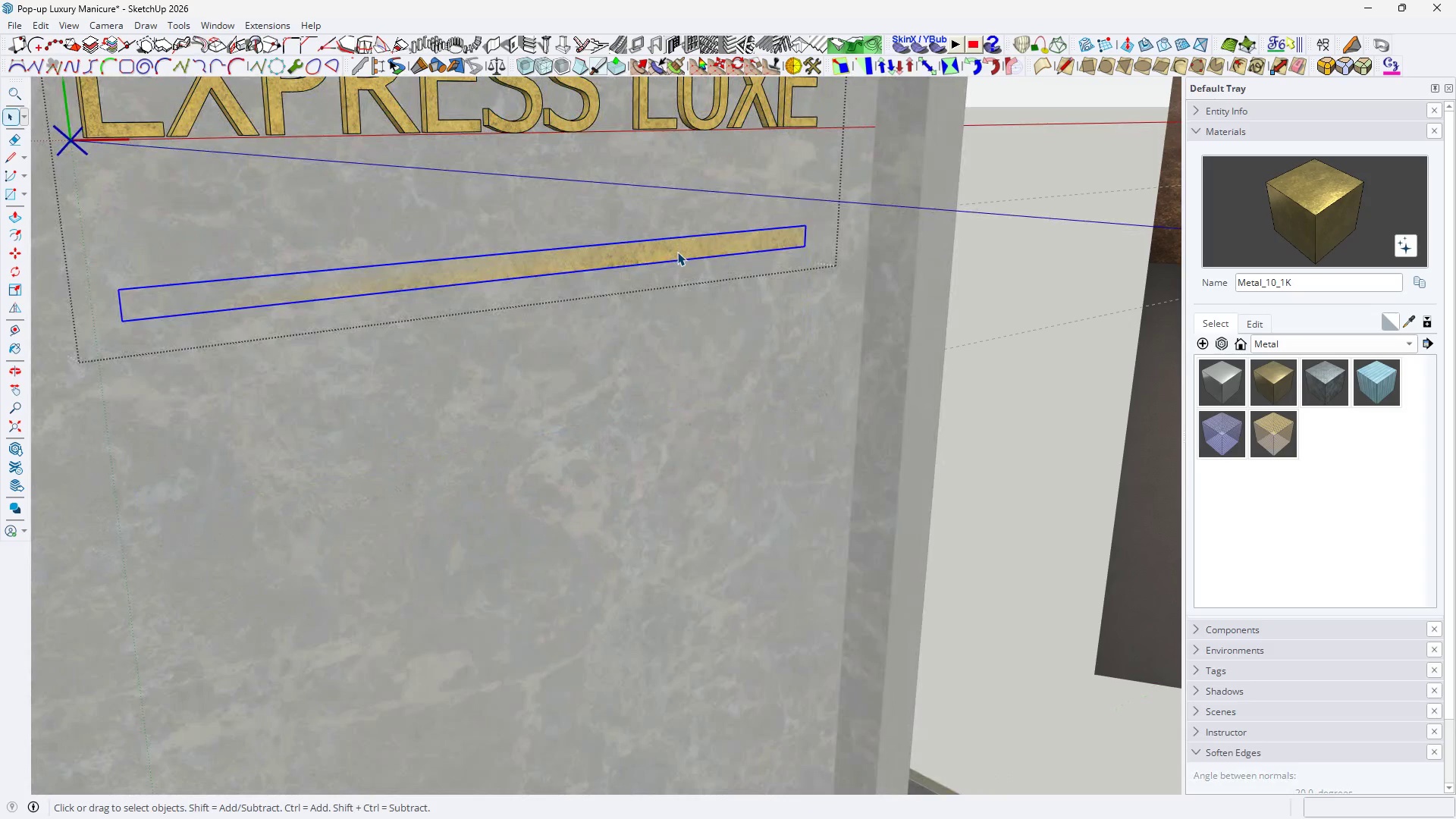 
key(Space)
 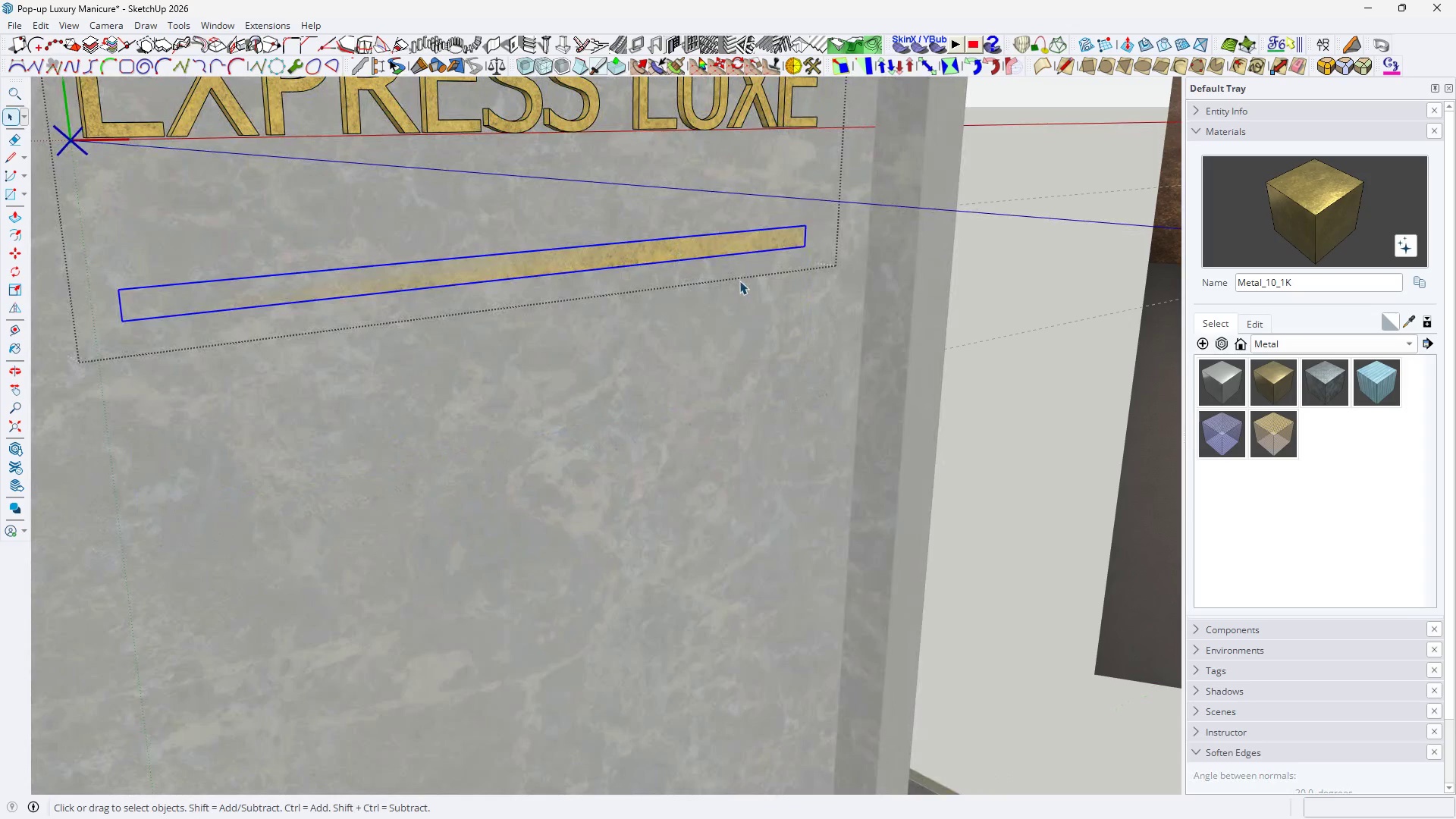 
key(M)
 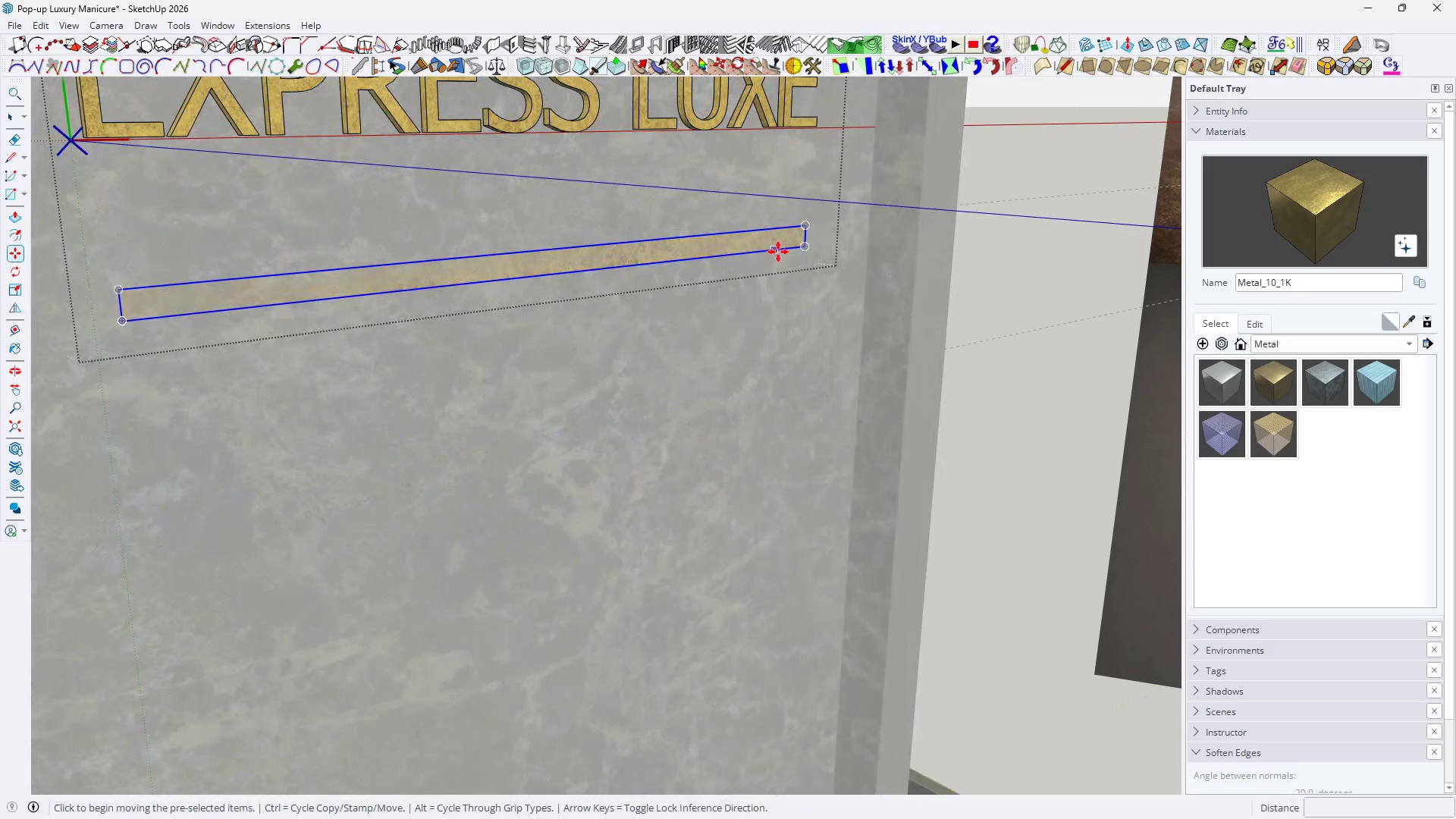 
key(Control+ControlLeft)
 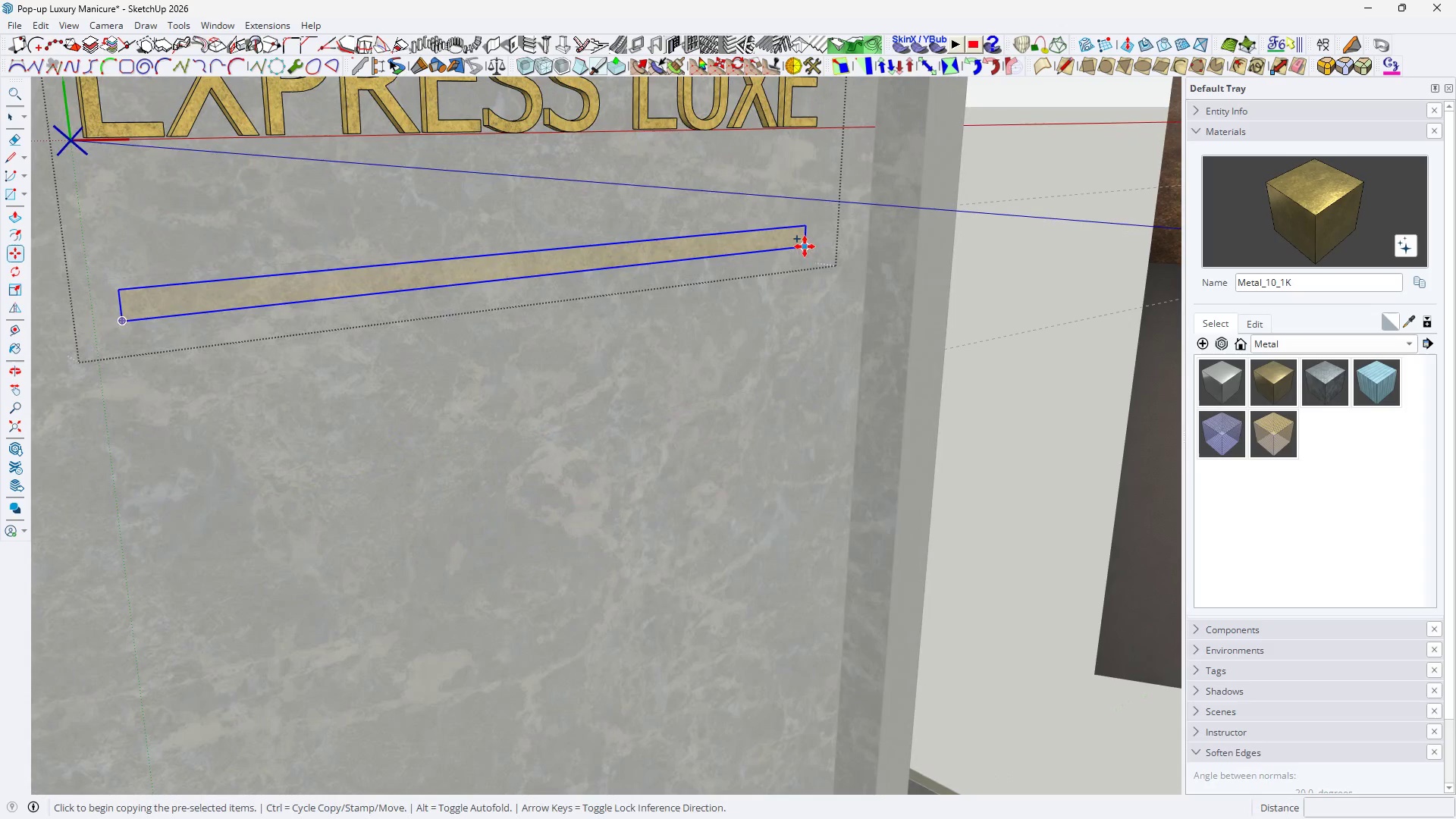 
left_click([805, 246])
 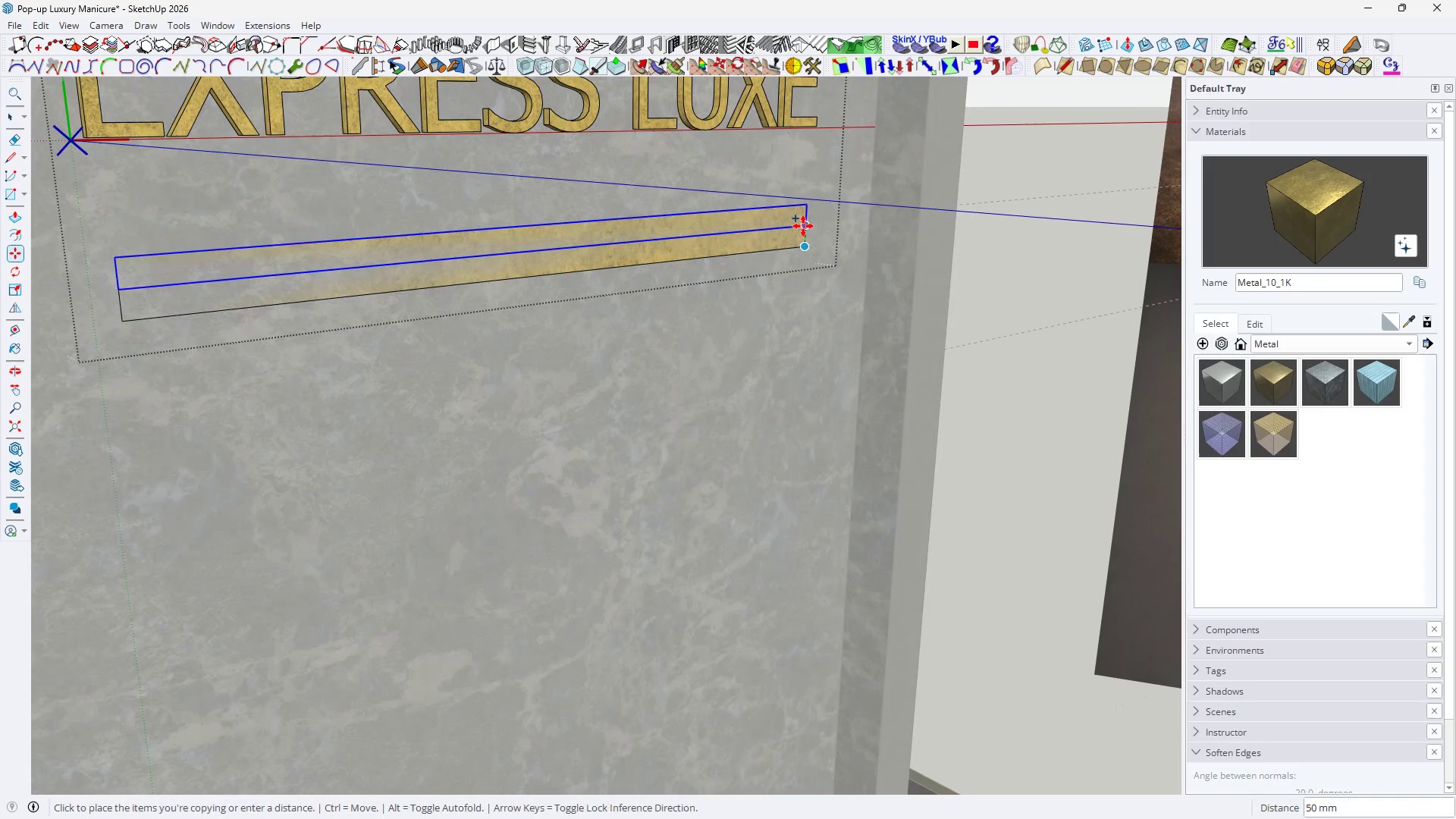 
hold_key(key=ShiftLeft, duration=1.17)
 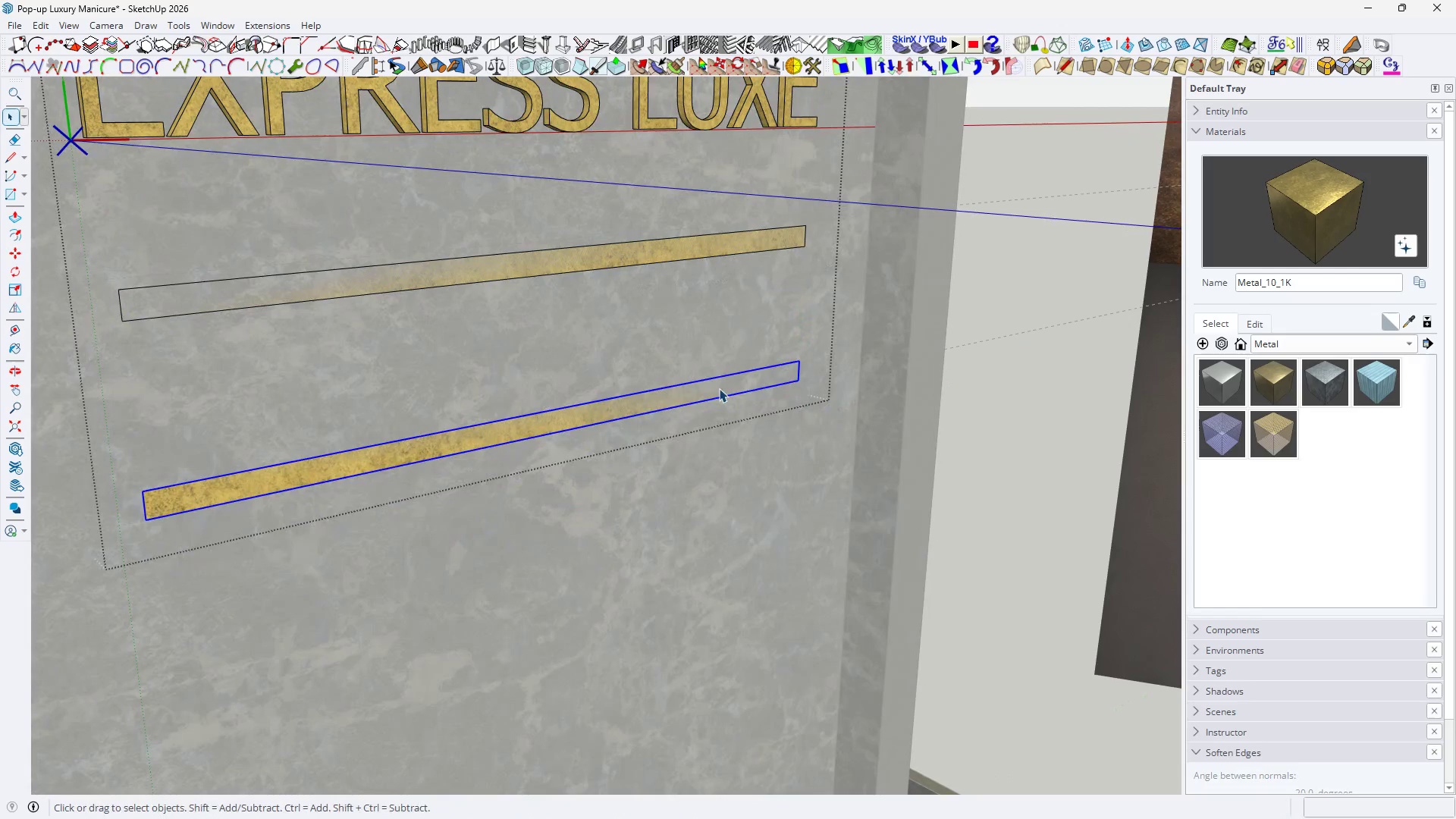 
key(Space)
 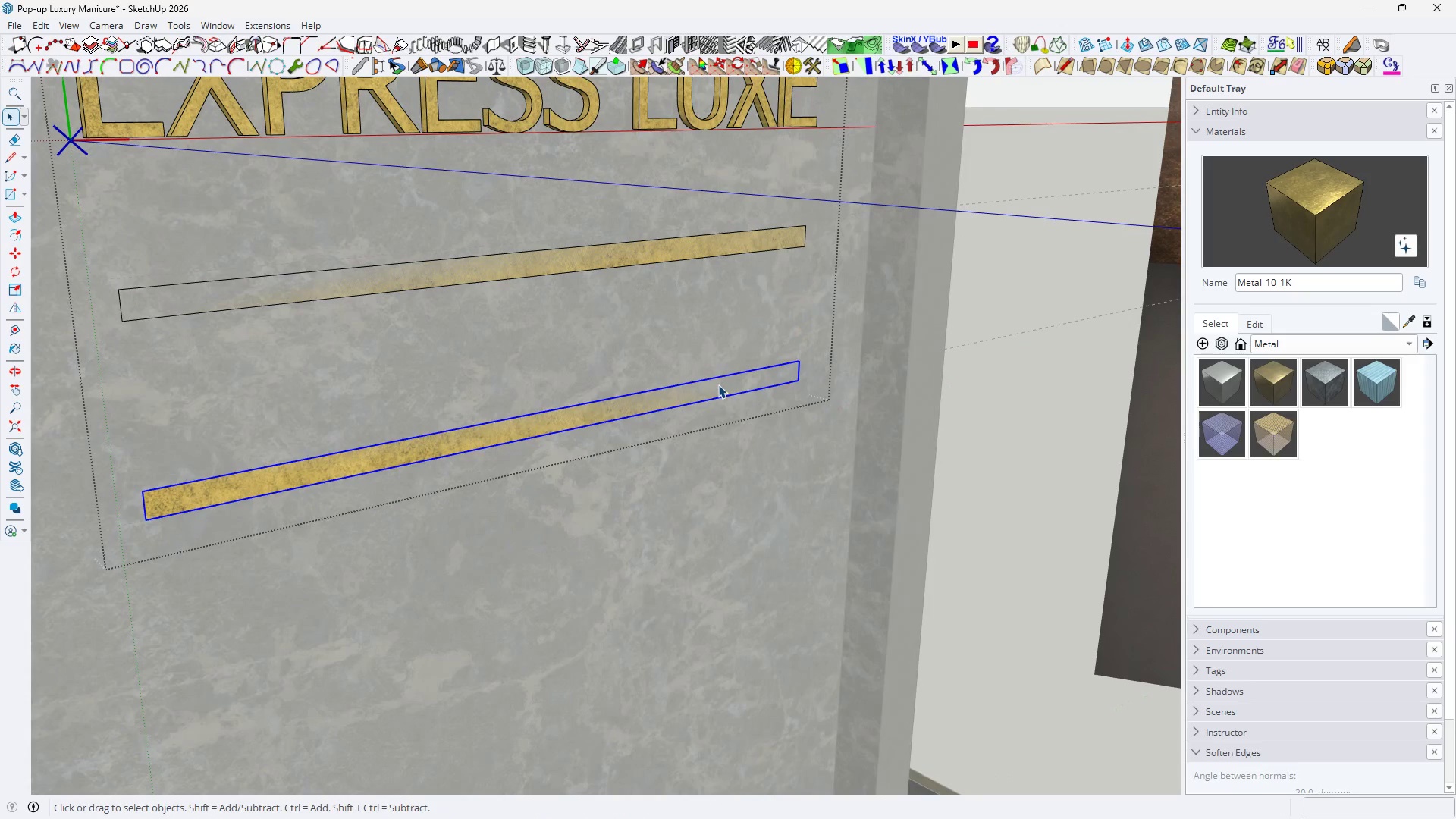 
double_click([718, 384])
 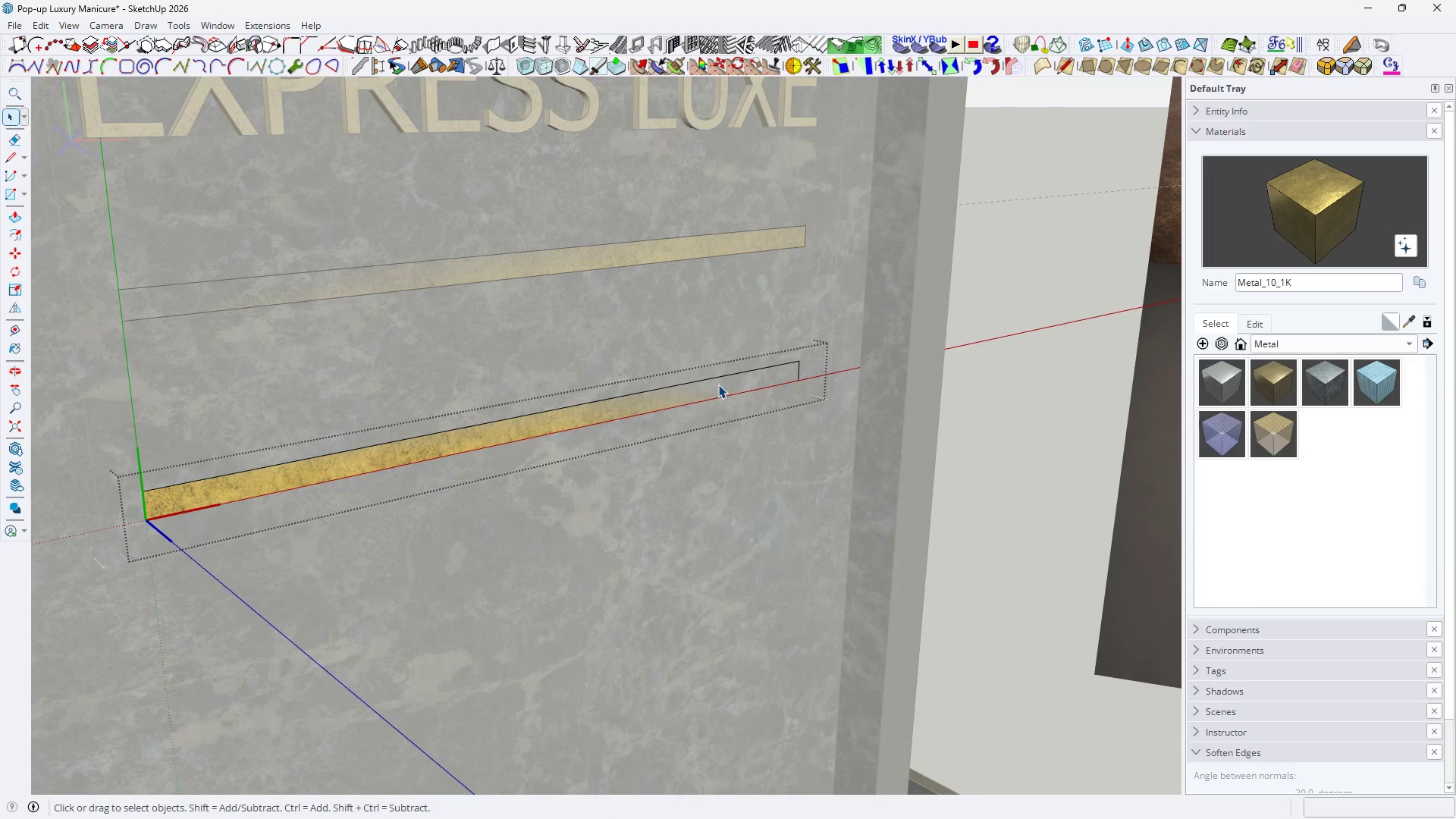 
key(Escape)
 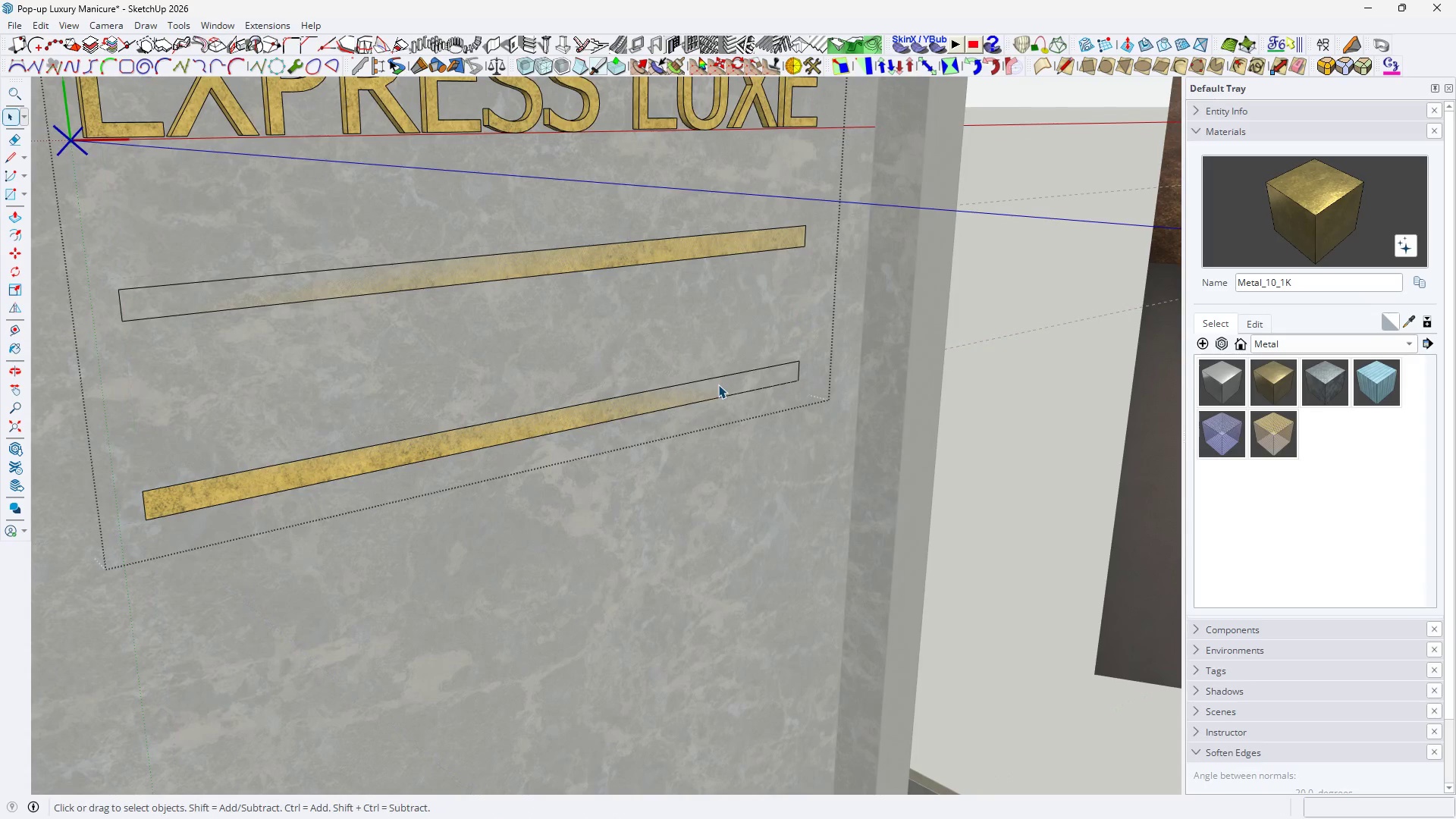 
left_click([718, 384])
 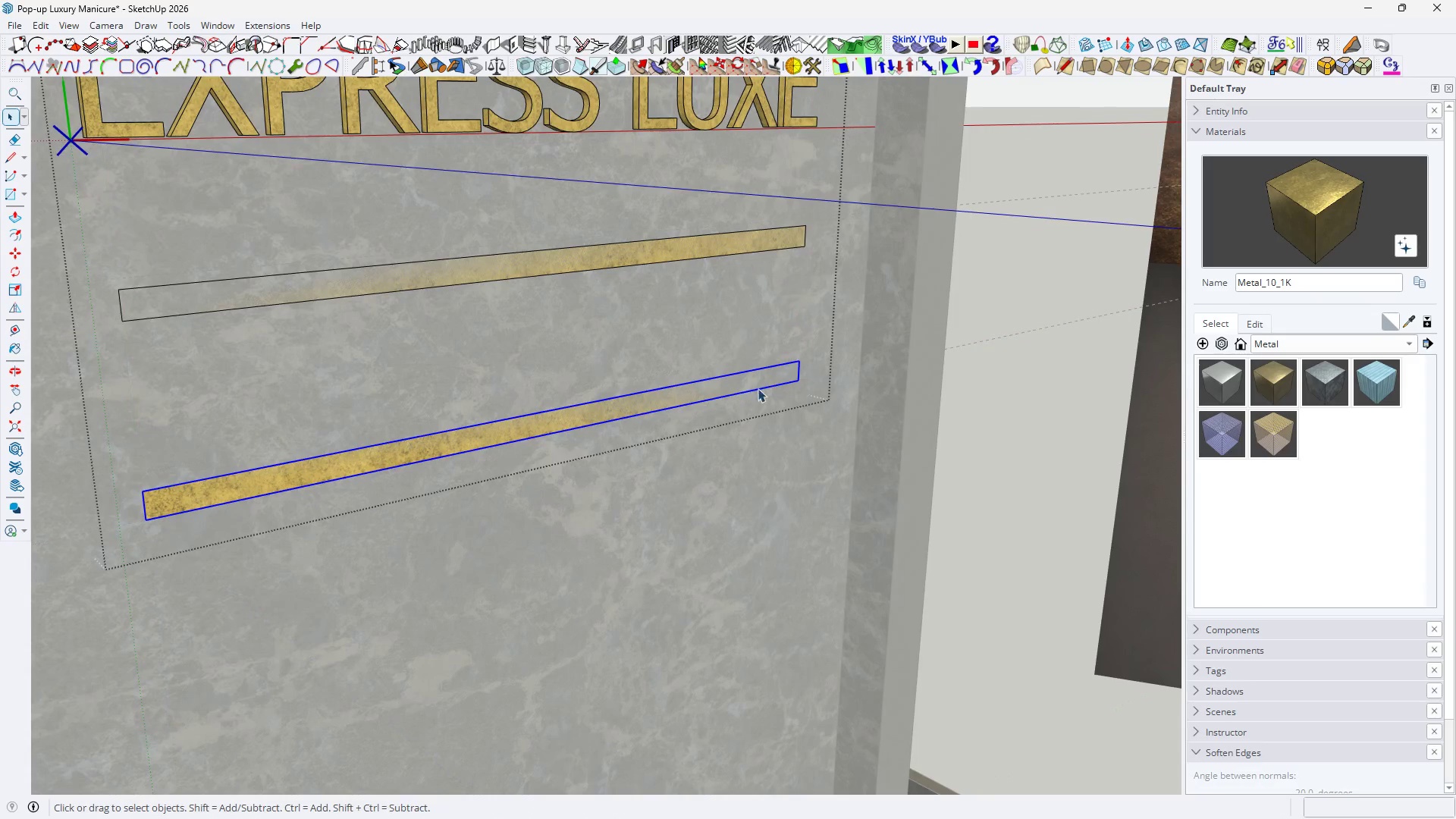 
key(M)
 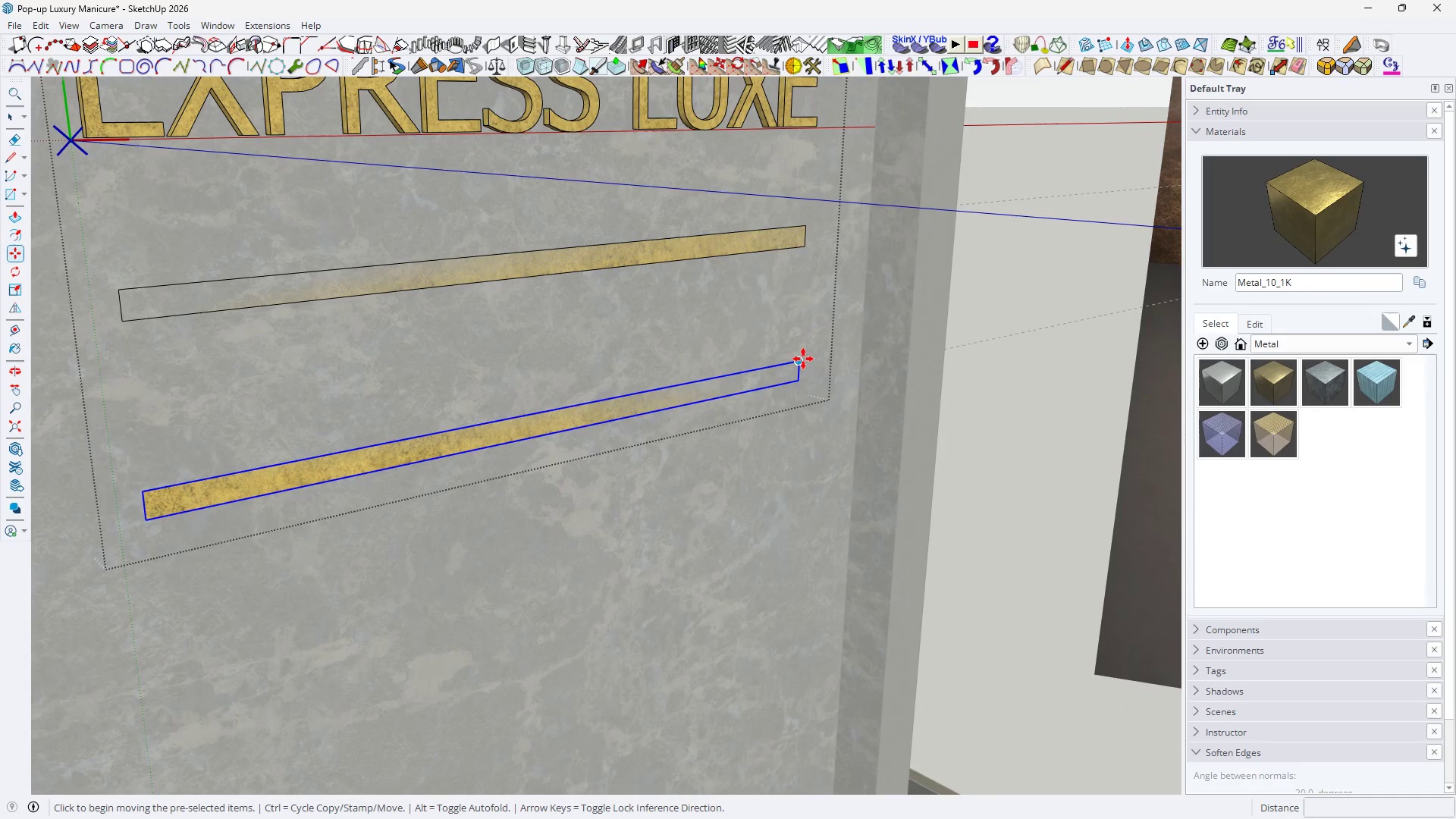 
key(Control+ControlLeft)
 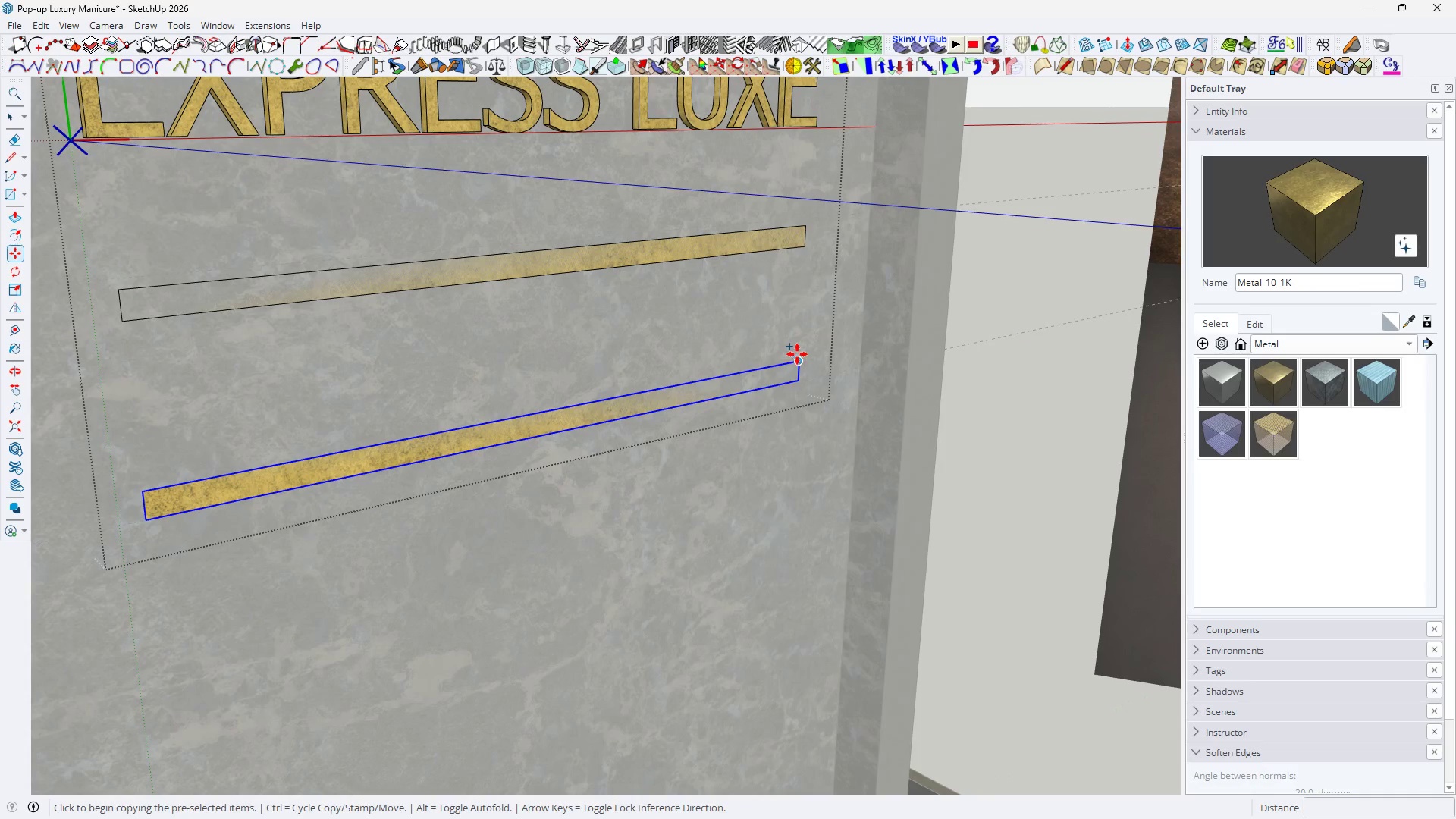 
left_click([797, 354])
 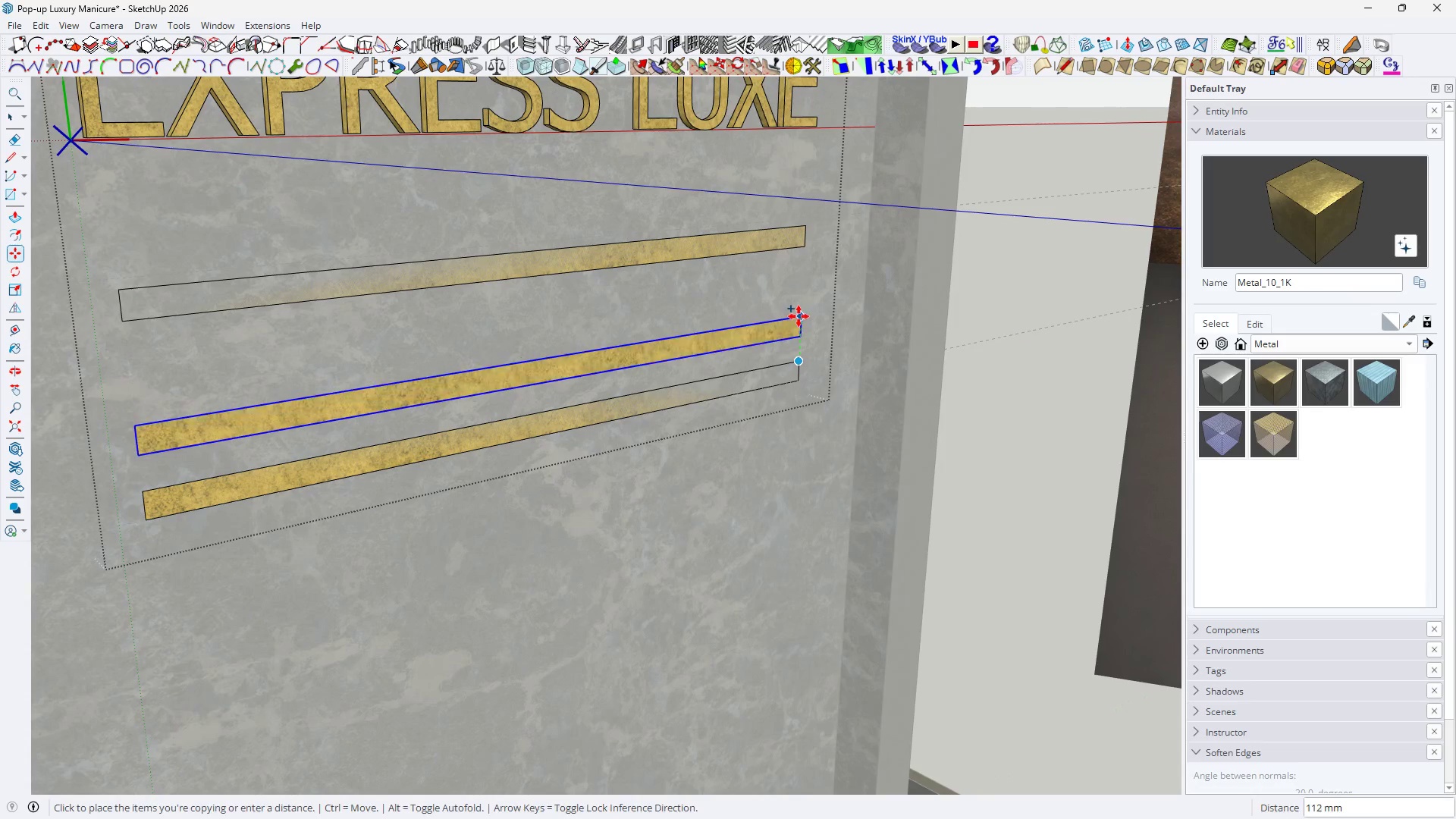 
key(Space)
 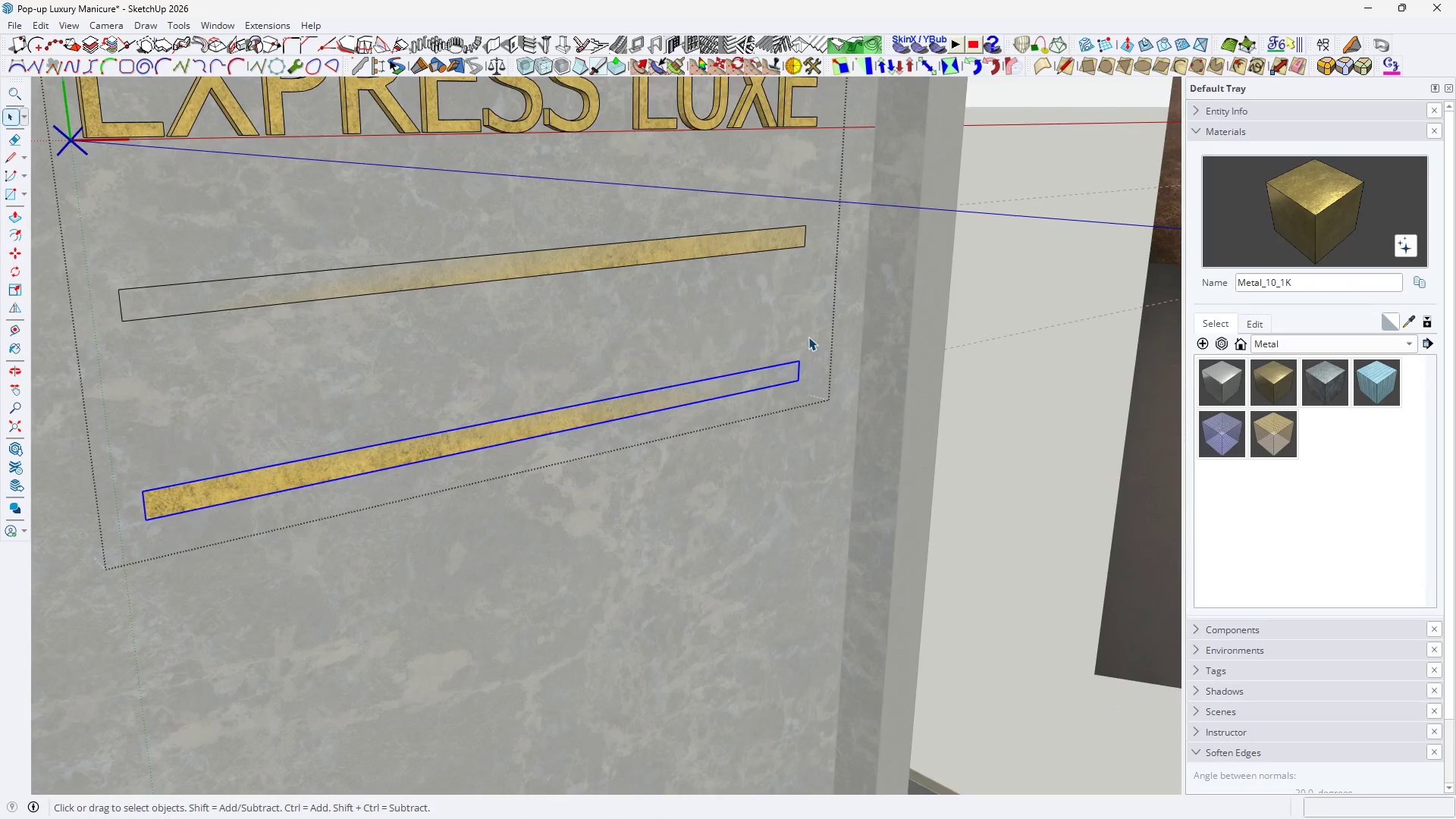 
key(M)
 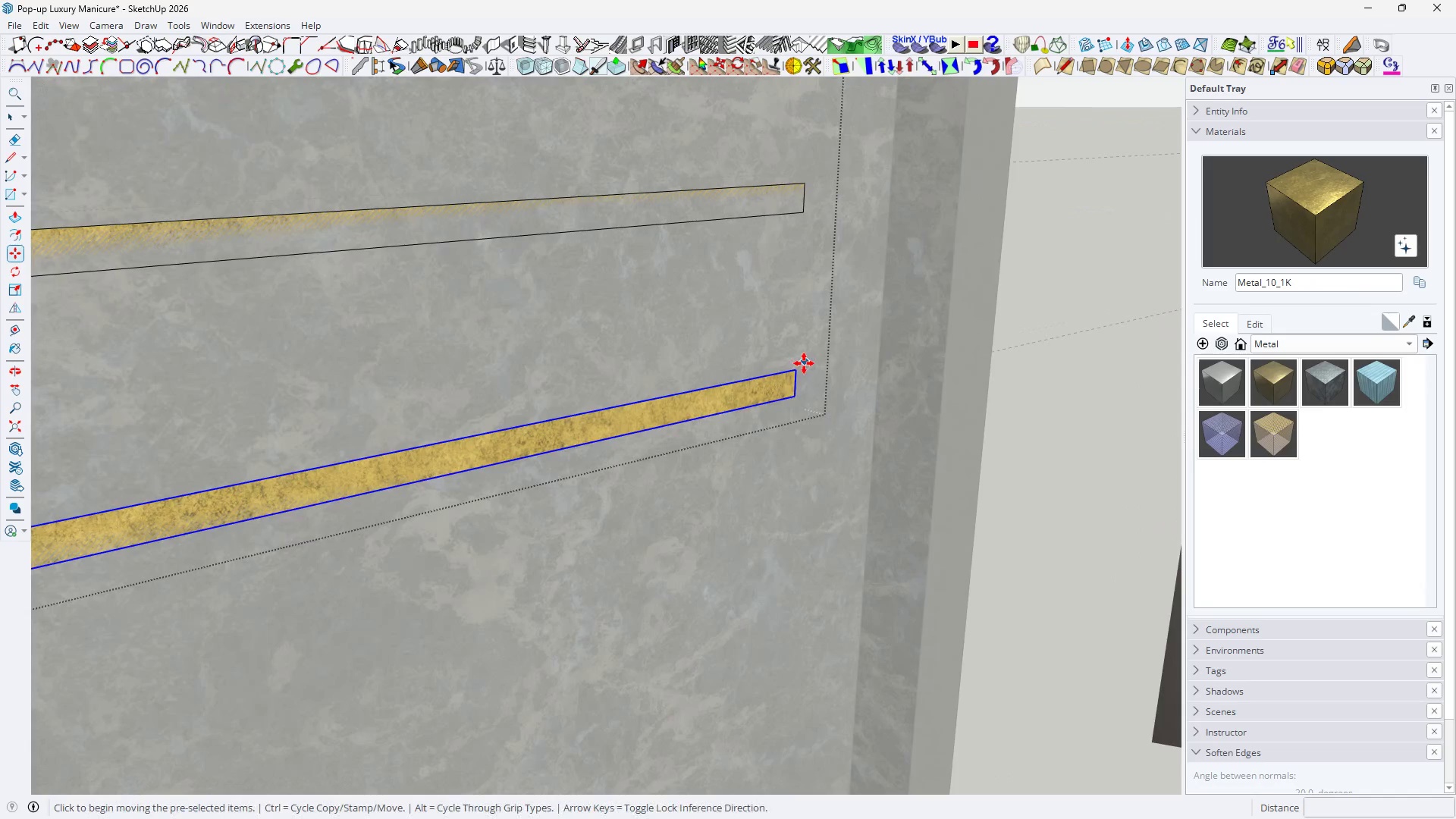 
key(Control+ControlLeft)
 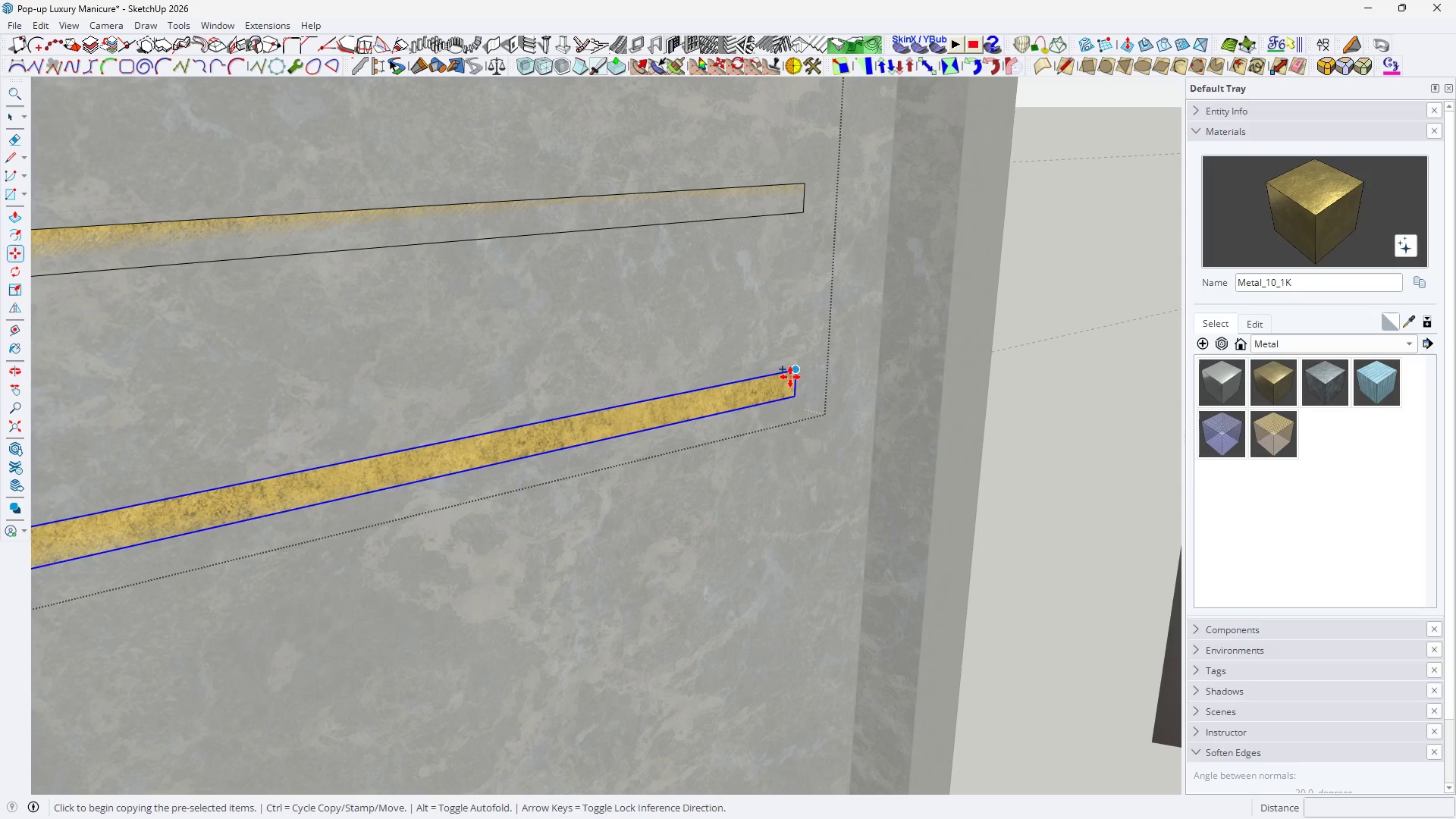 
scroll: coordinate [808, 338], scroll_direction: up, amount: 3.0
 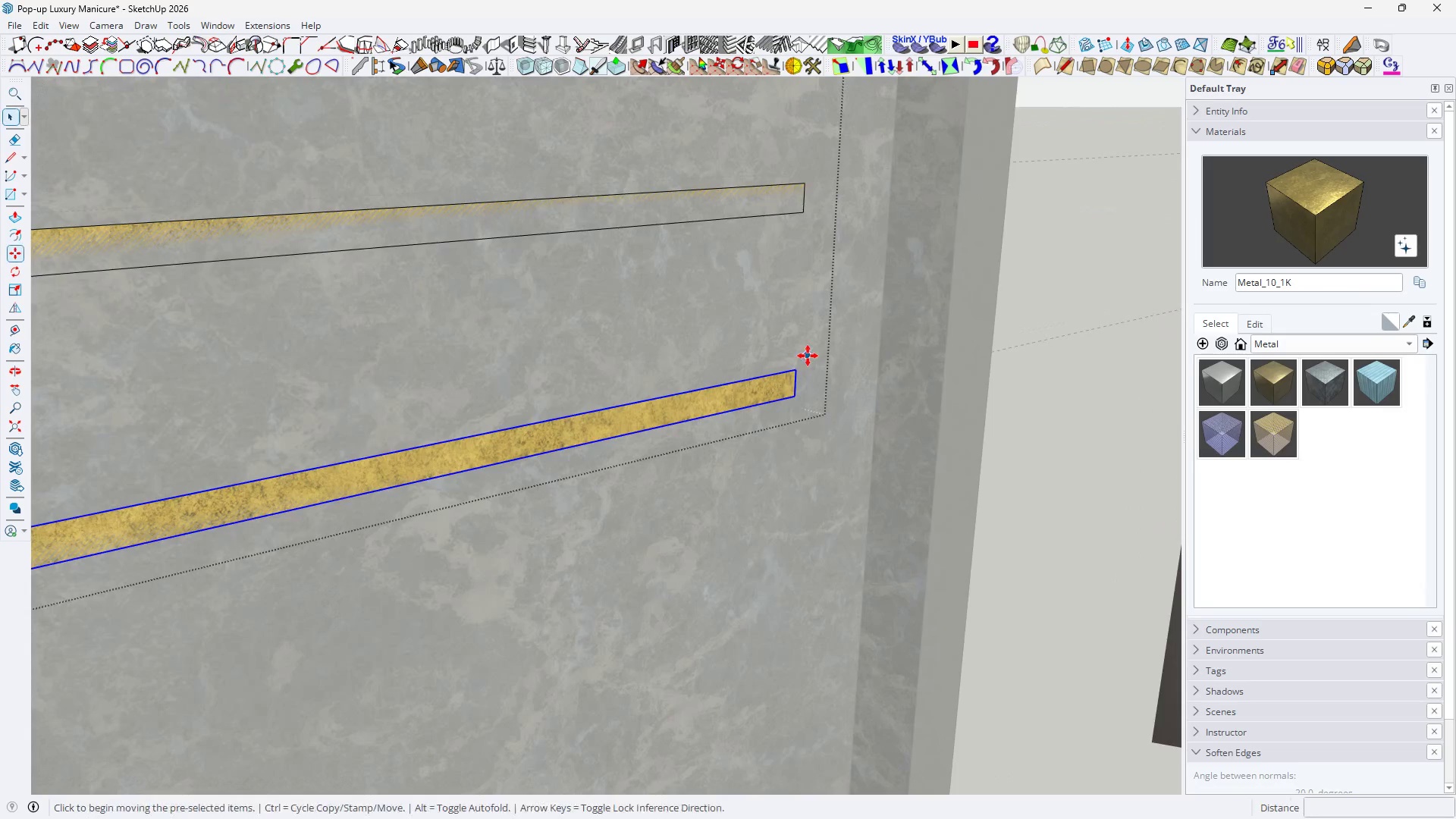 
left_click([790, 377])
 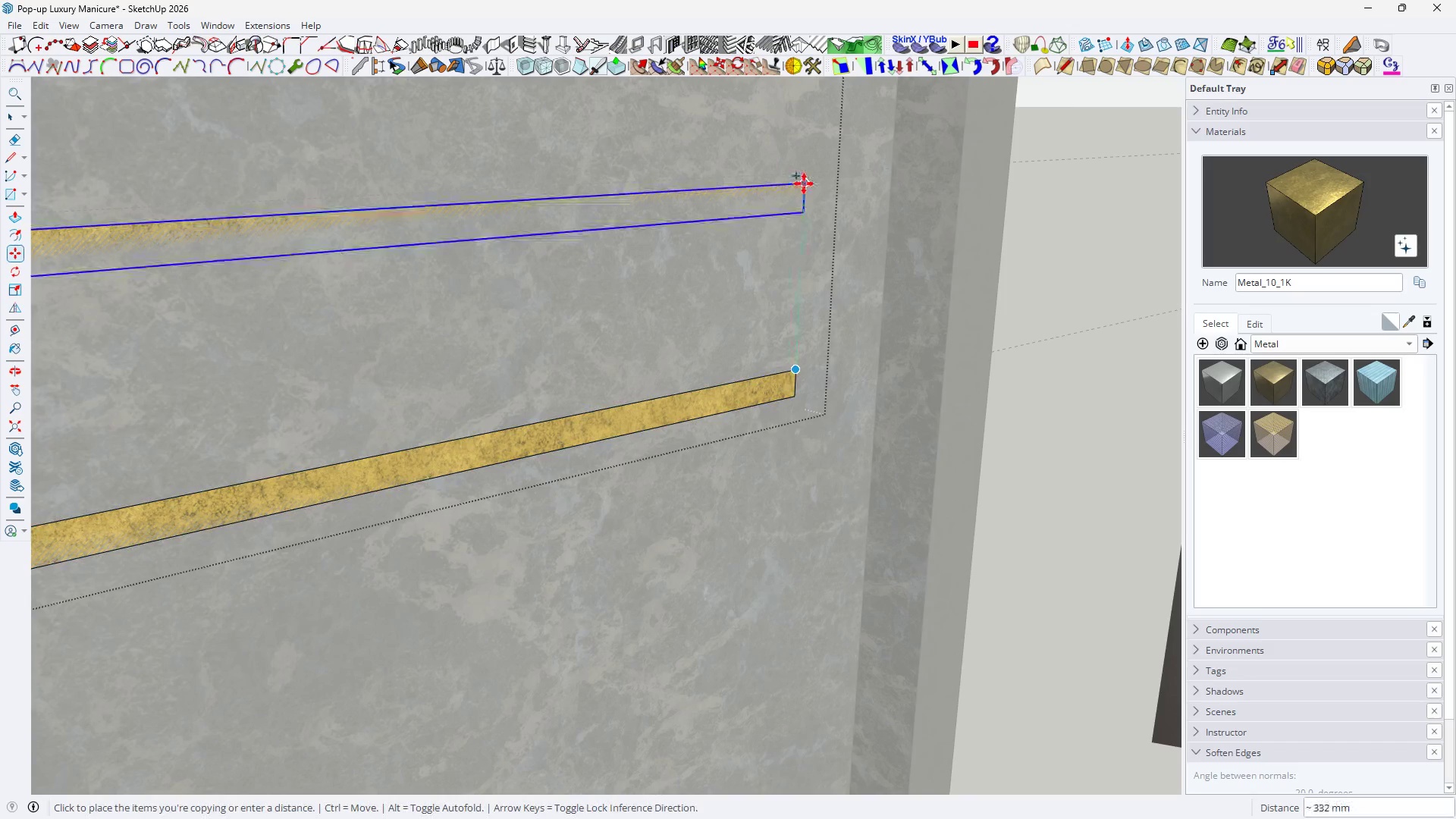 
left_click([804, 184])
 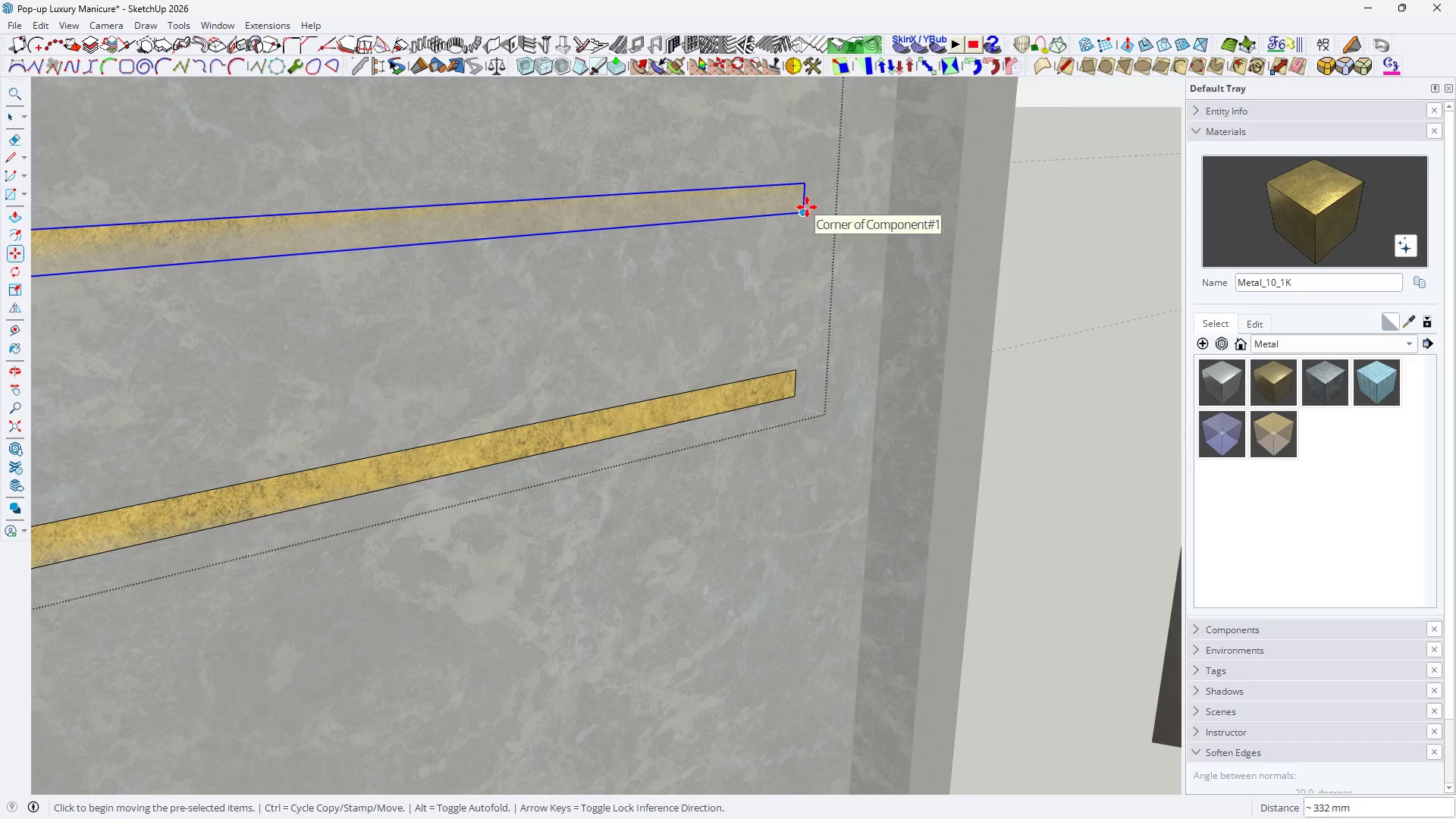 
key(Slash)
 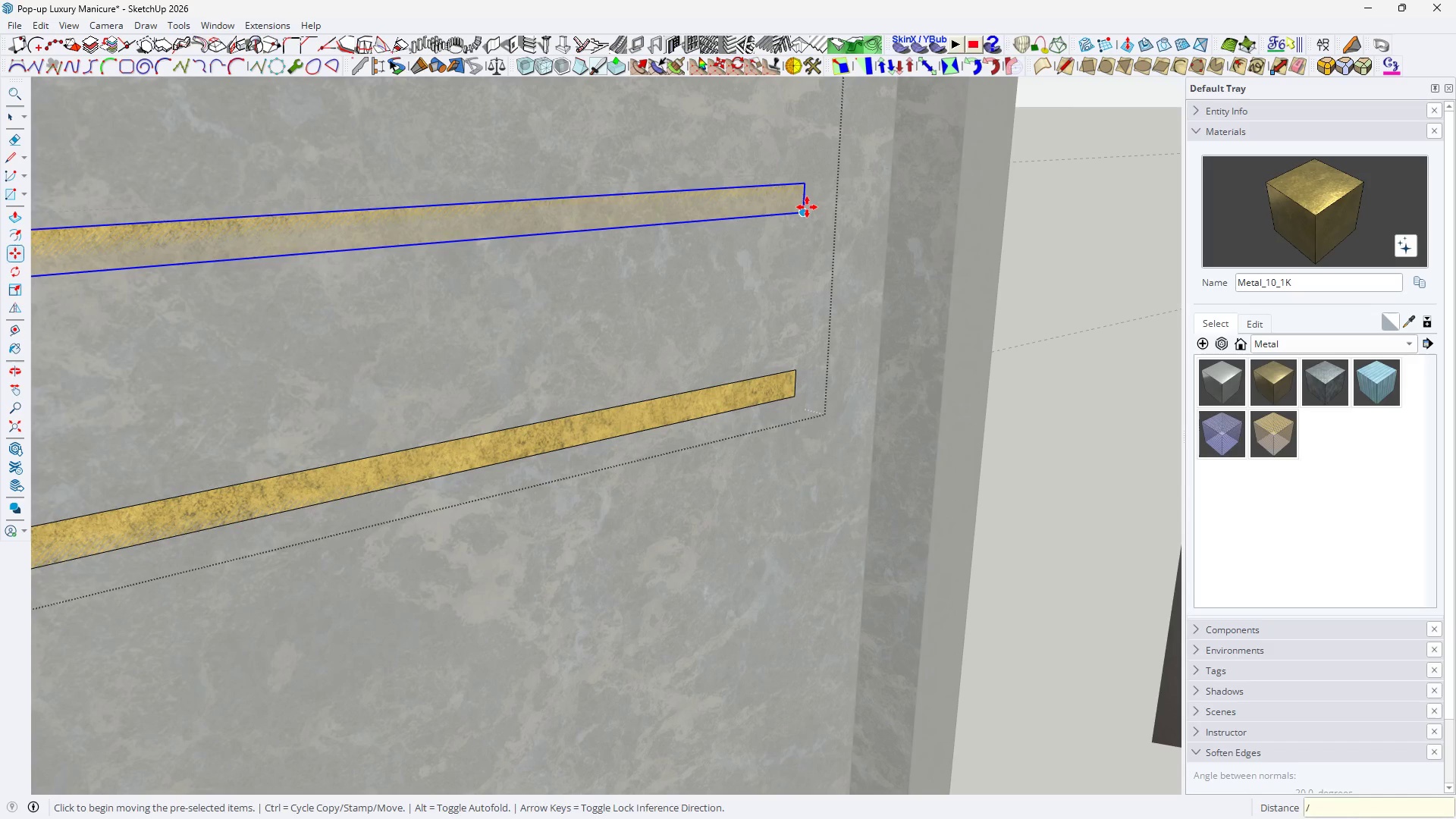 
key(2)
 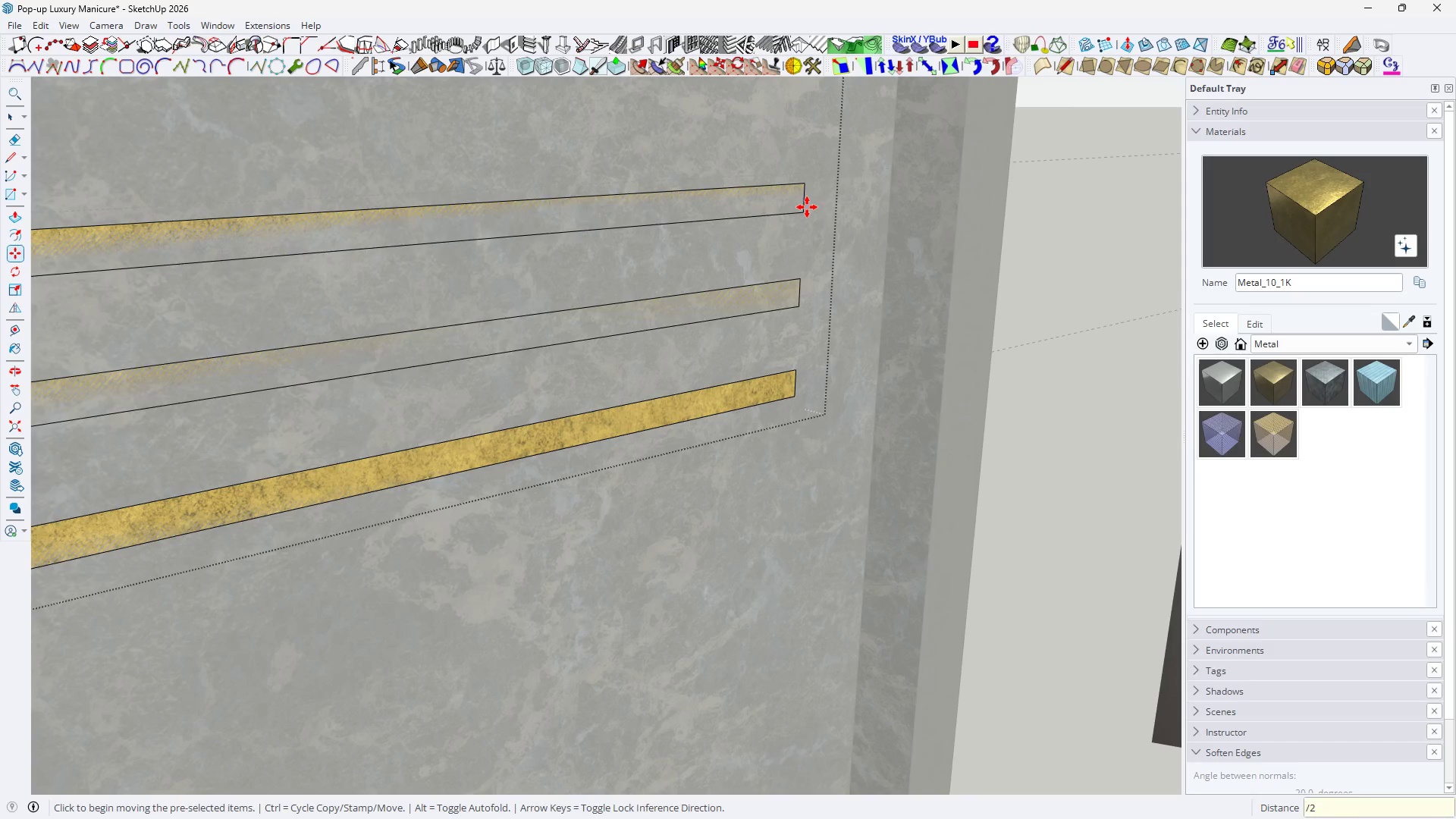 
key(Enter)
 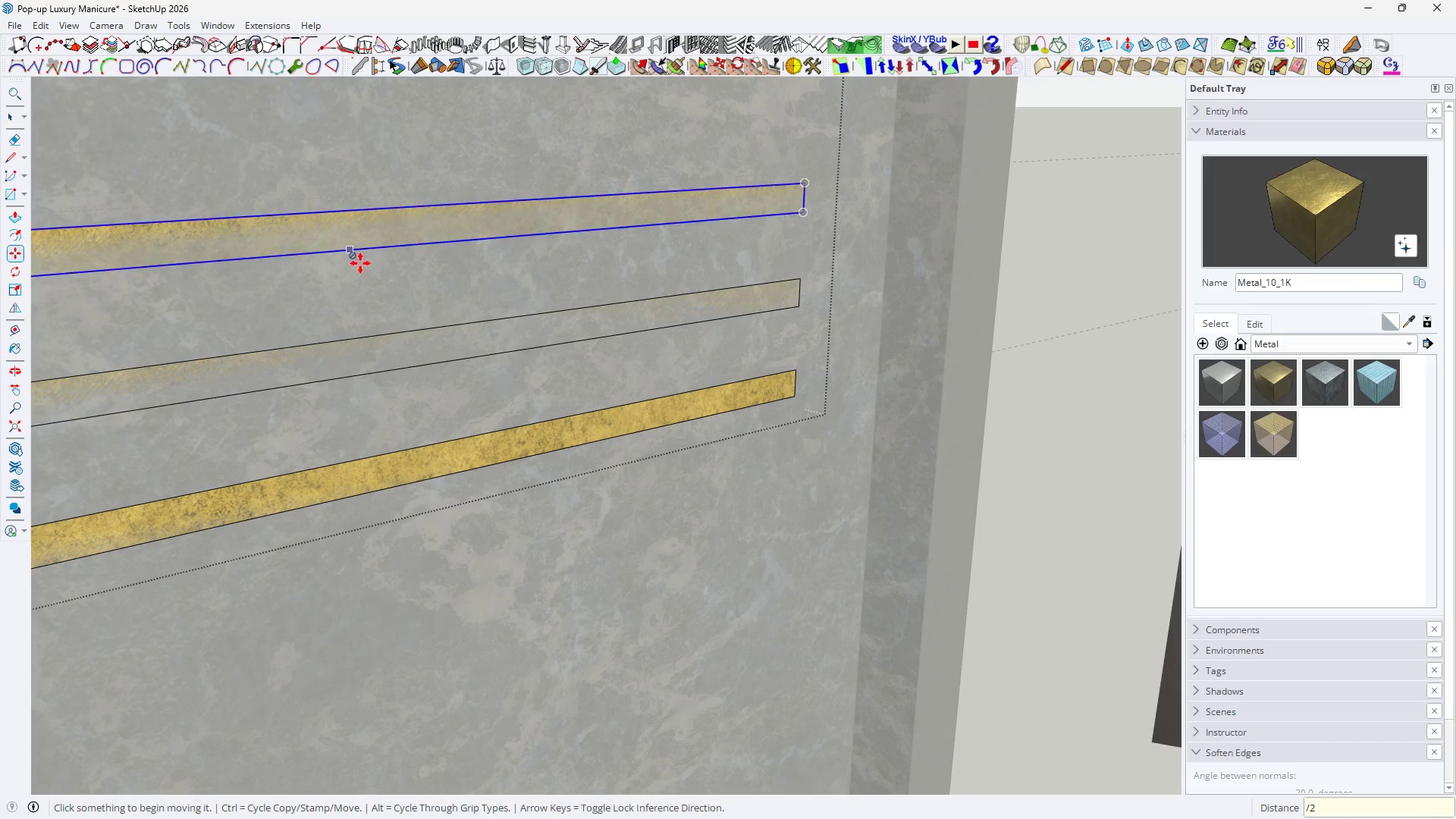 
key(Space)
 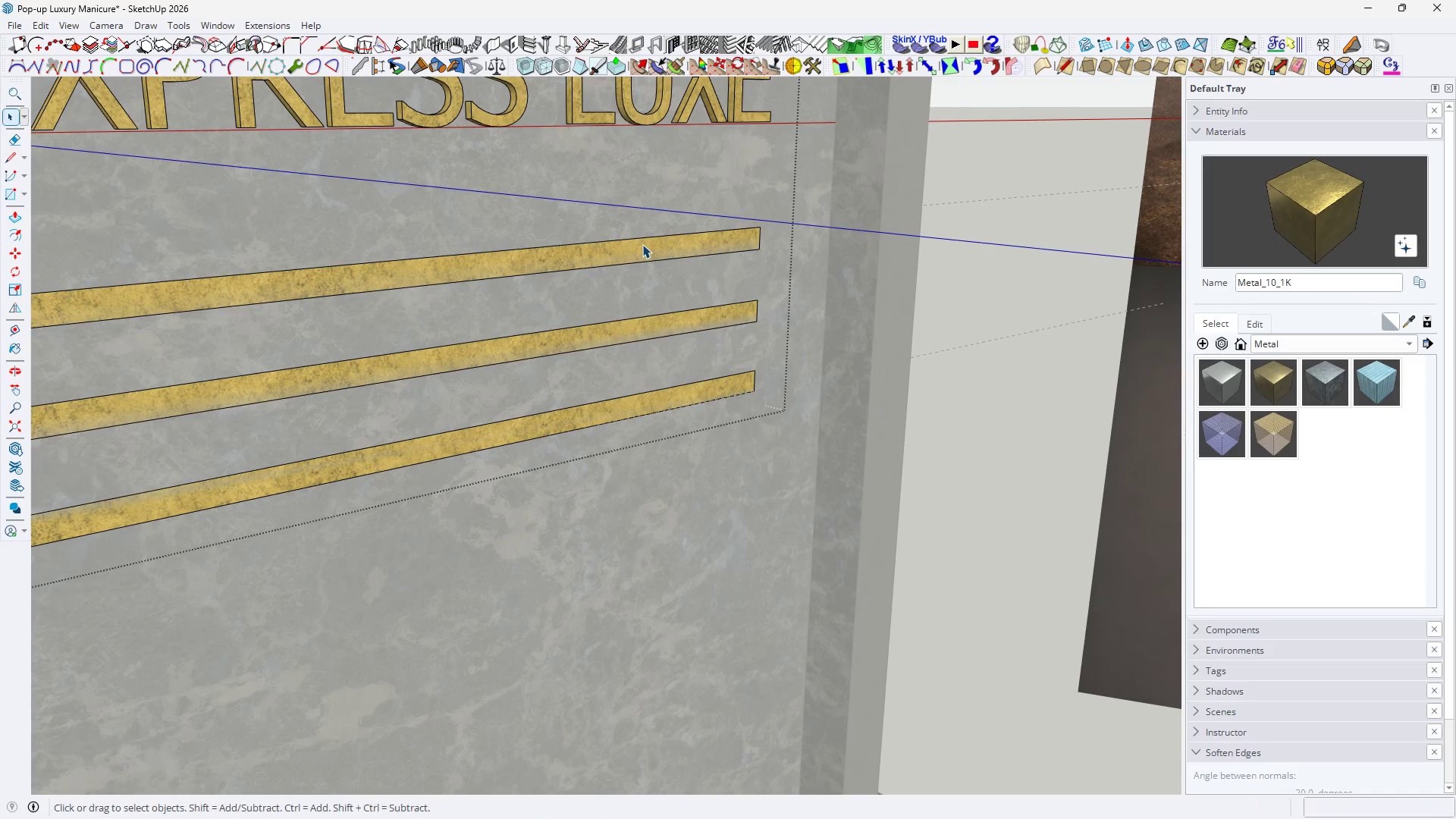 
scroll: coordinate [613, 373], scroll_direction: down, amount: 3.0
 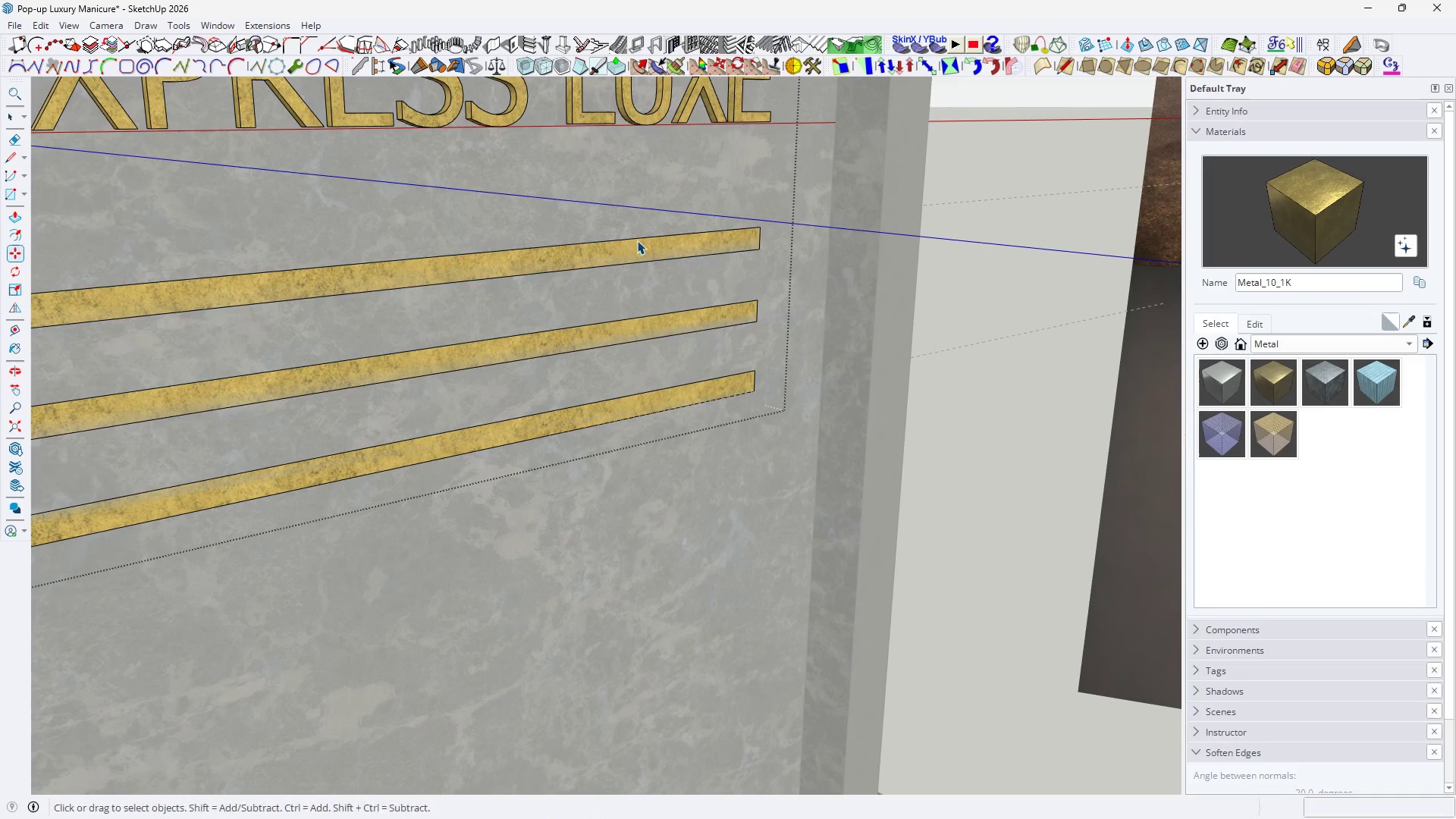 
left_click([642, 244])
 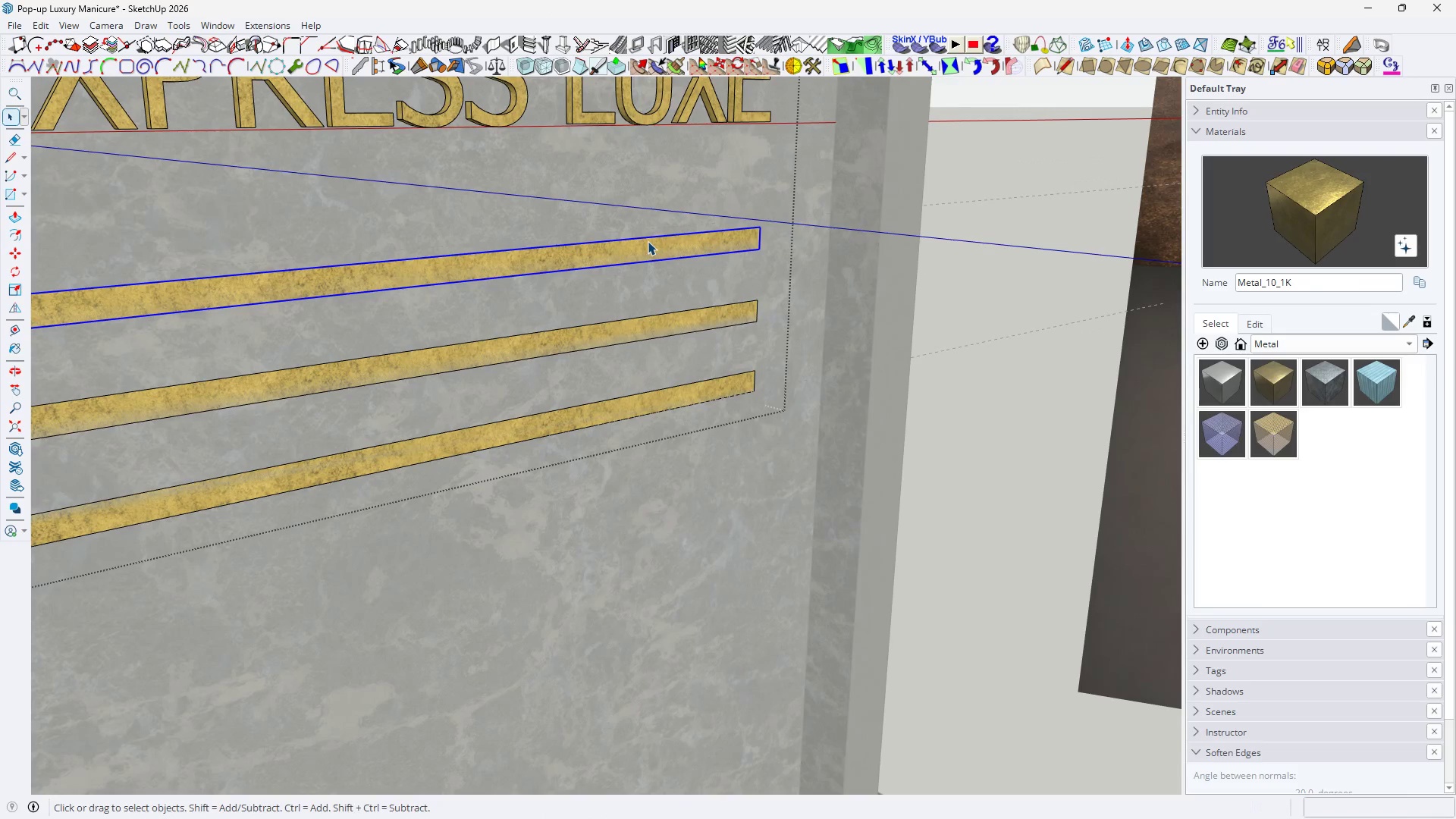 
key(Delete)
 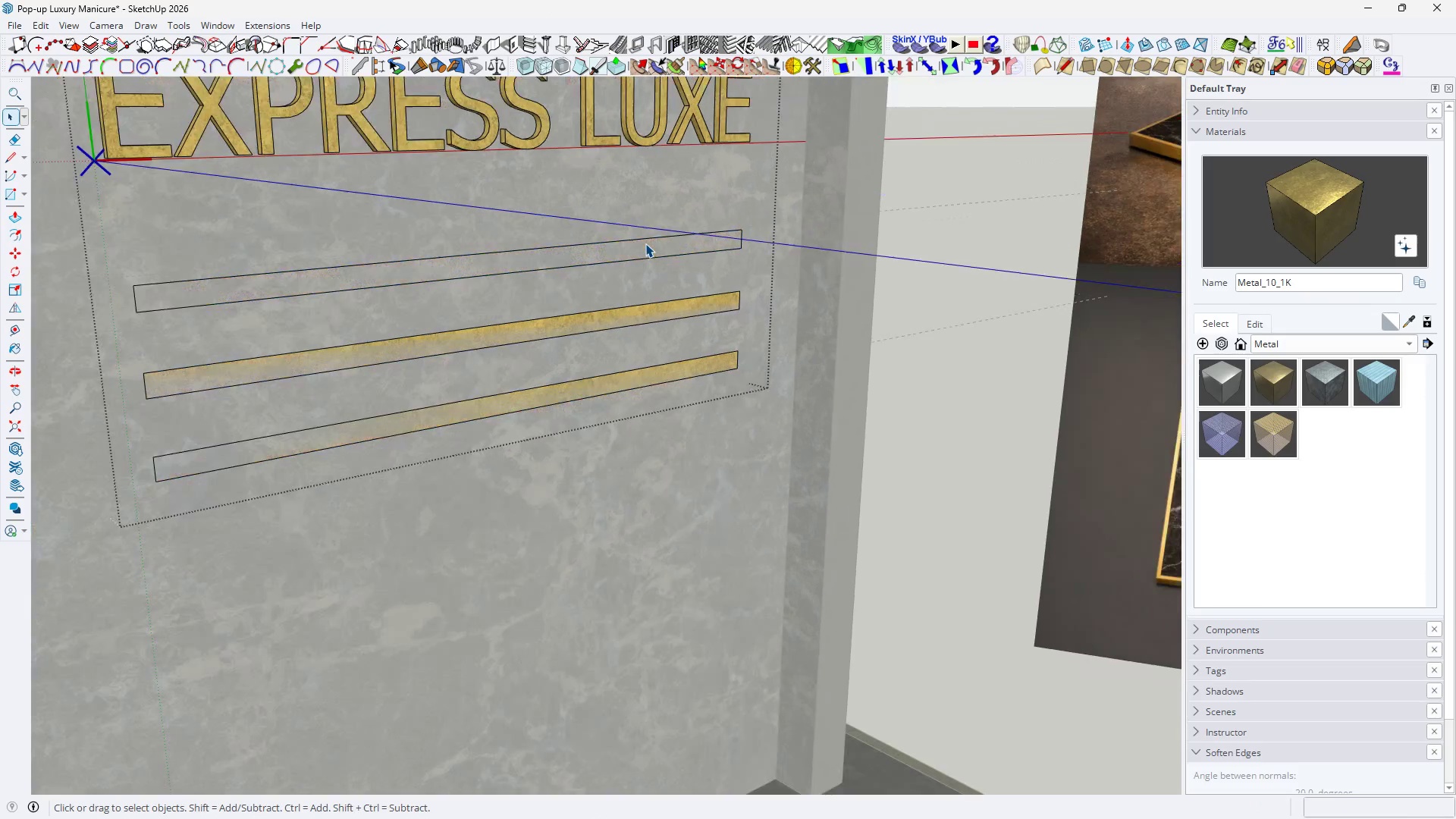 
double_click([645, 243])
 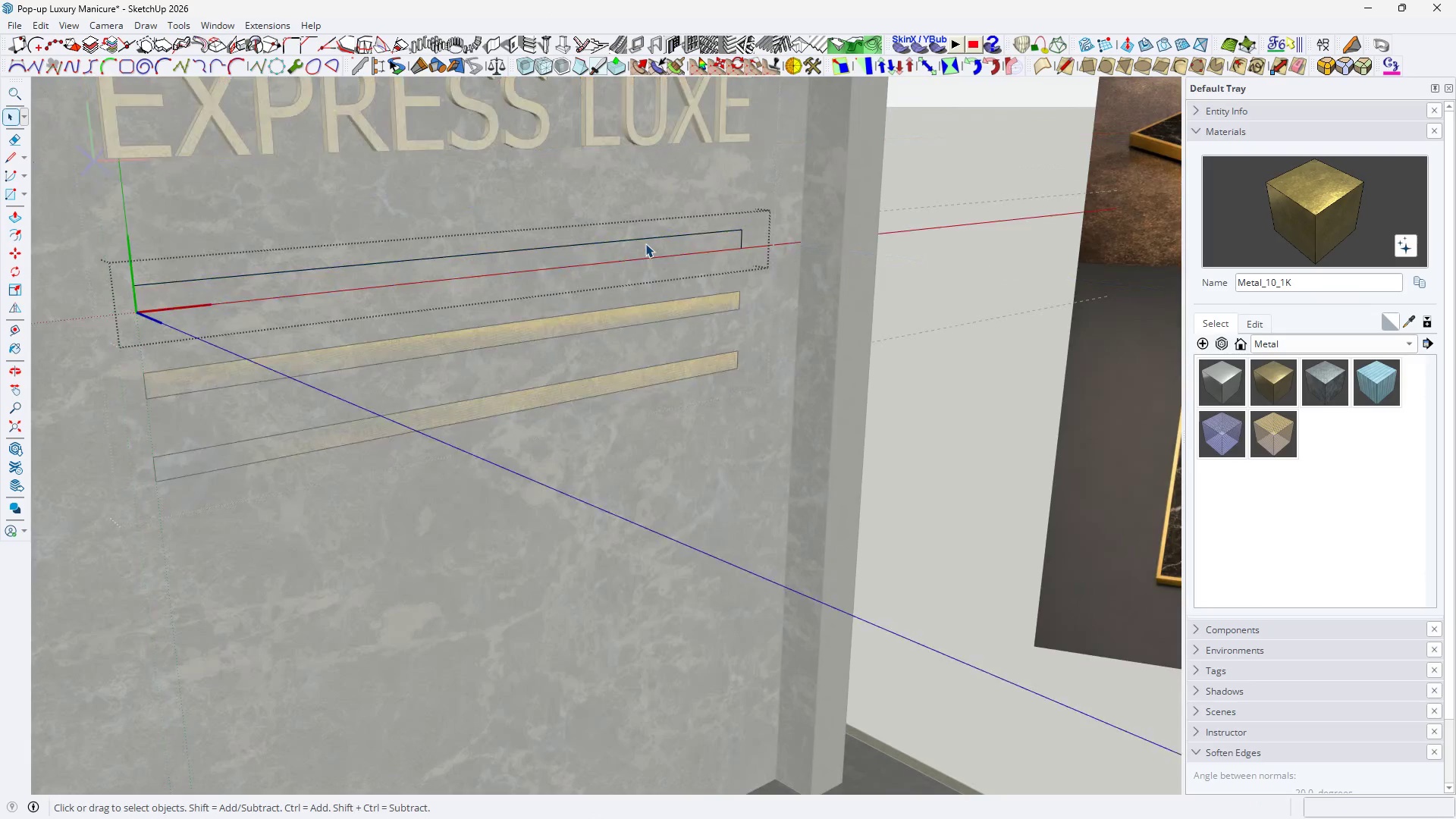 
scroll: coordinate [645, 243], scroll_direction: down, amount: 2.0
 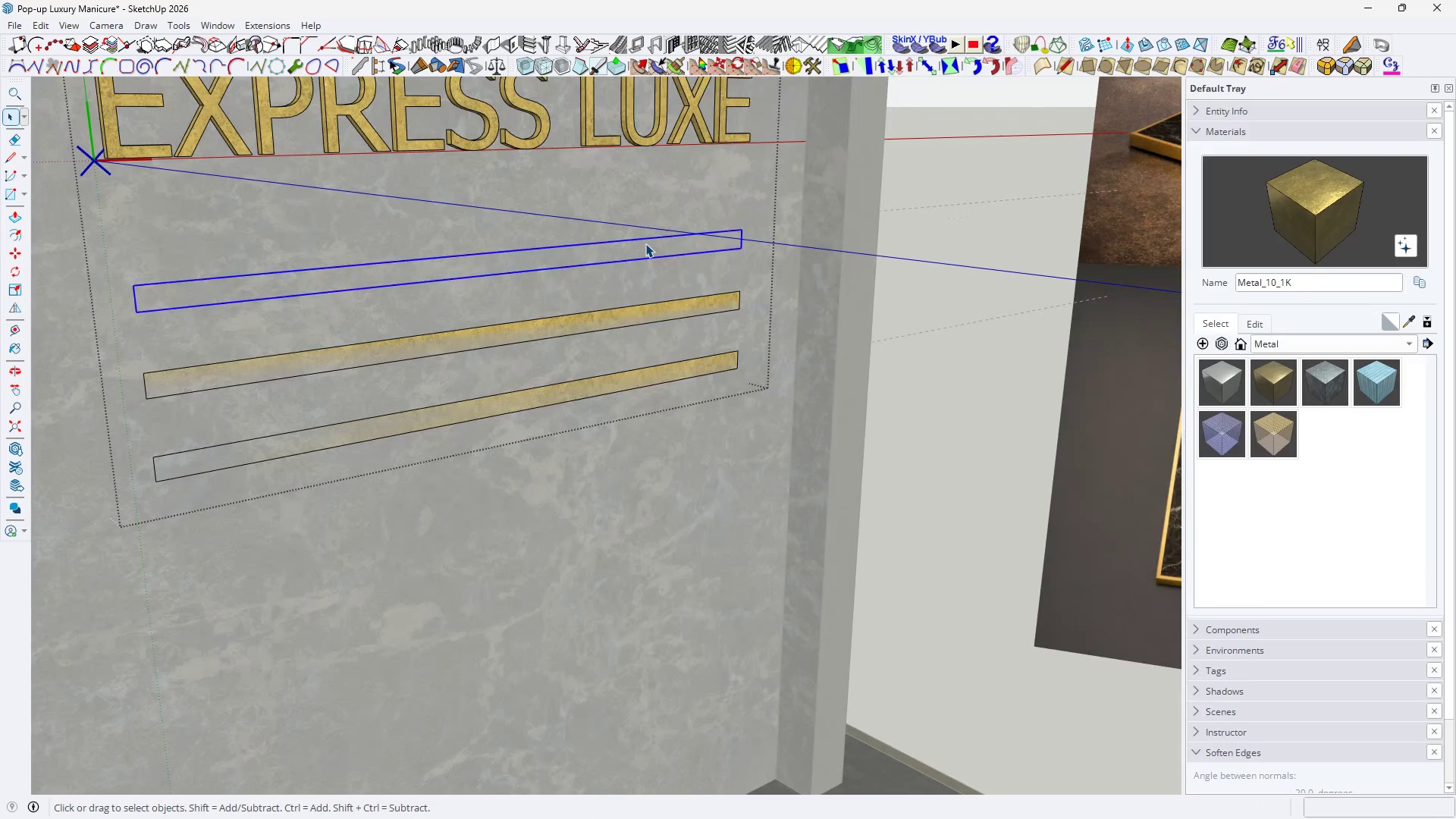 
triple_click([645, 243])
 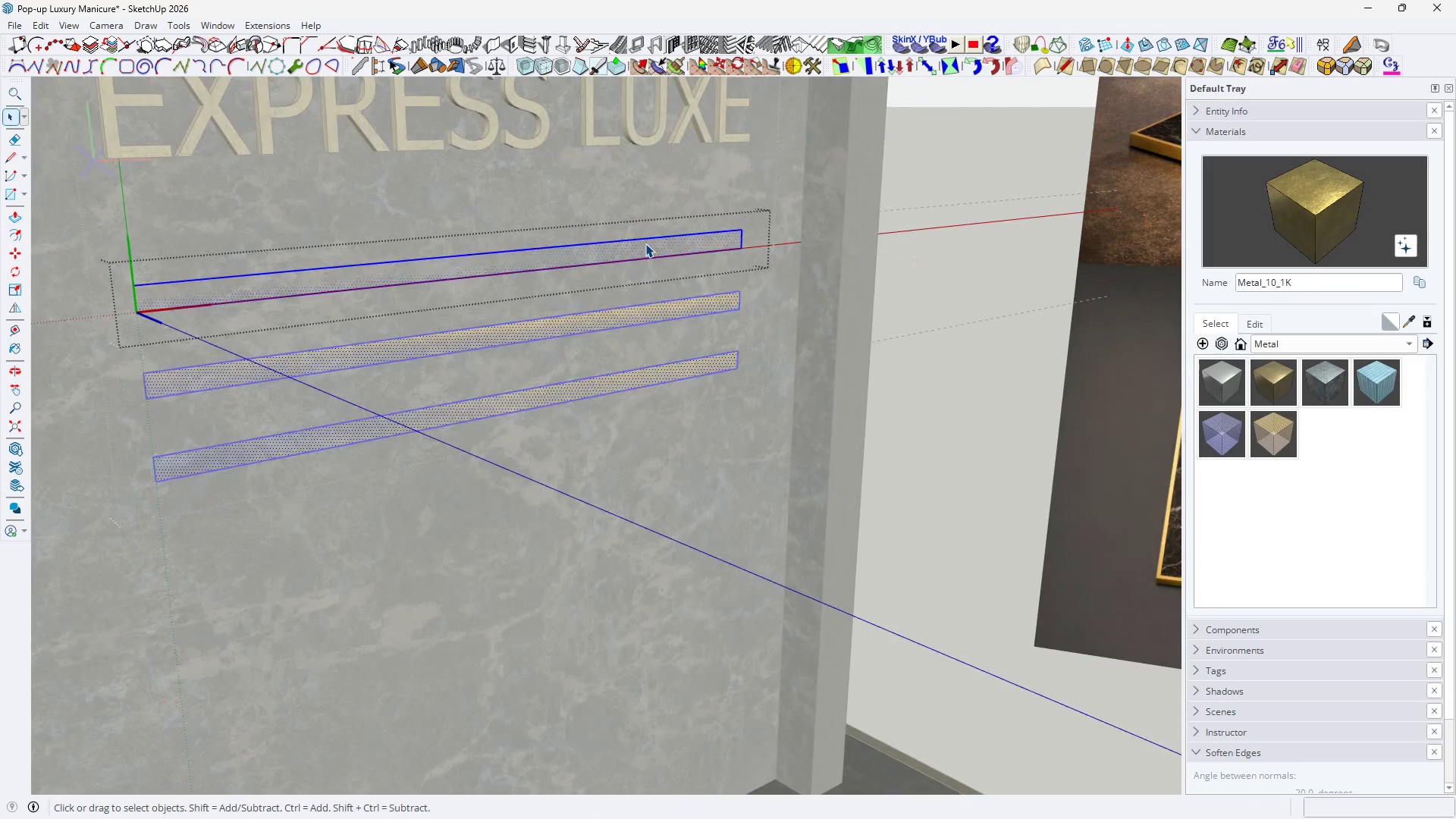 
key(Space)
 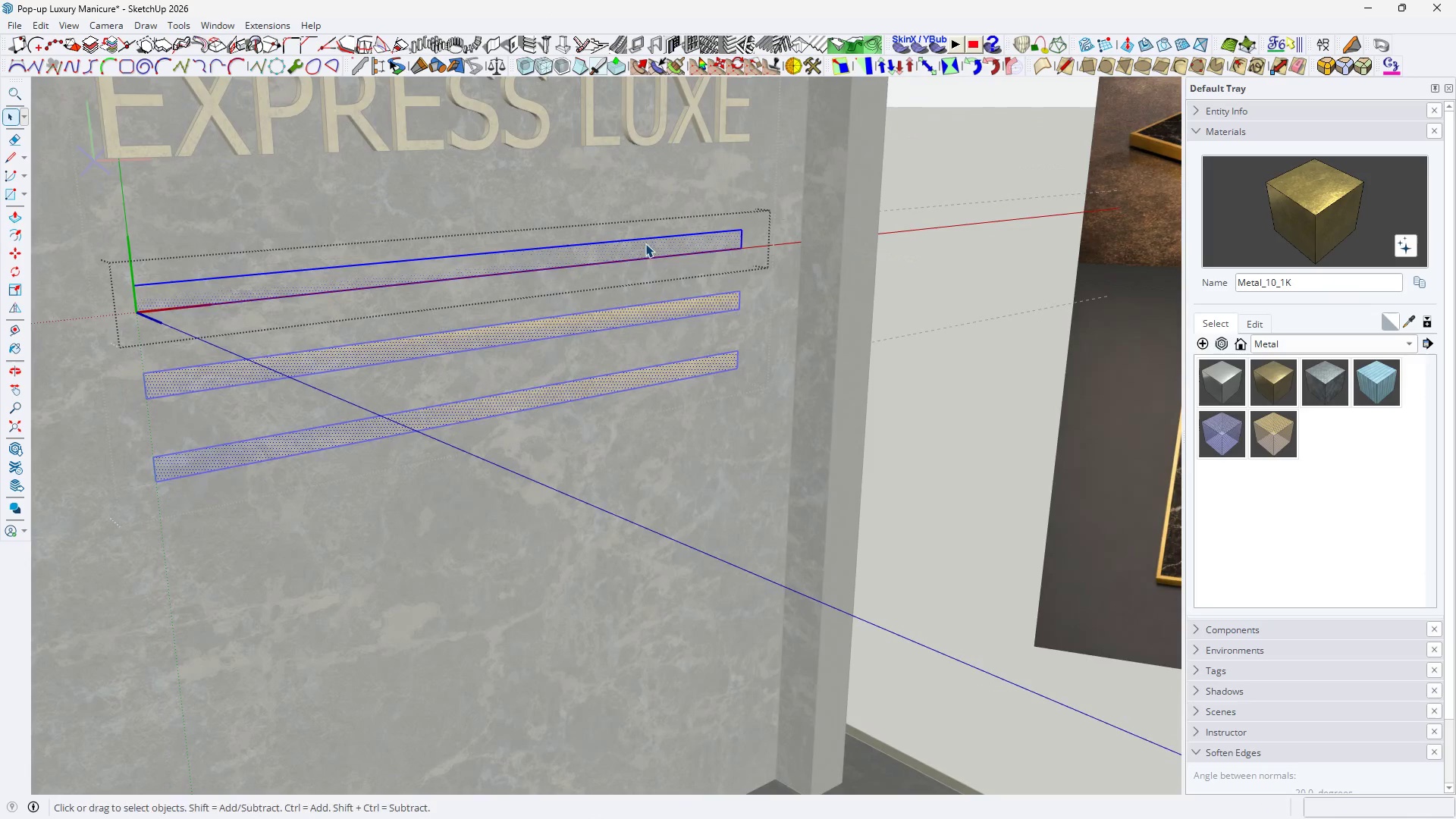 
key(P)
 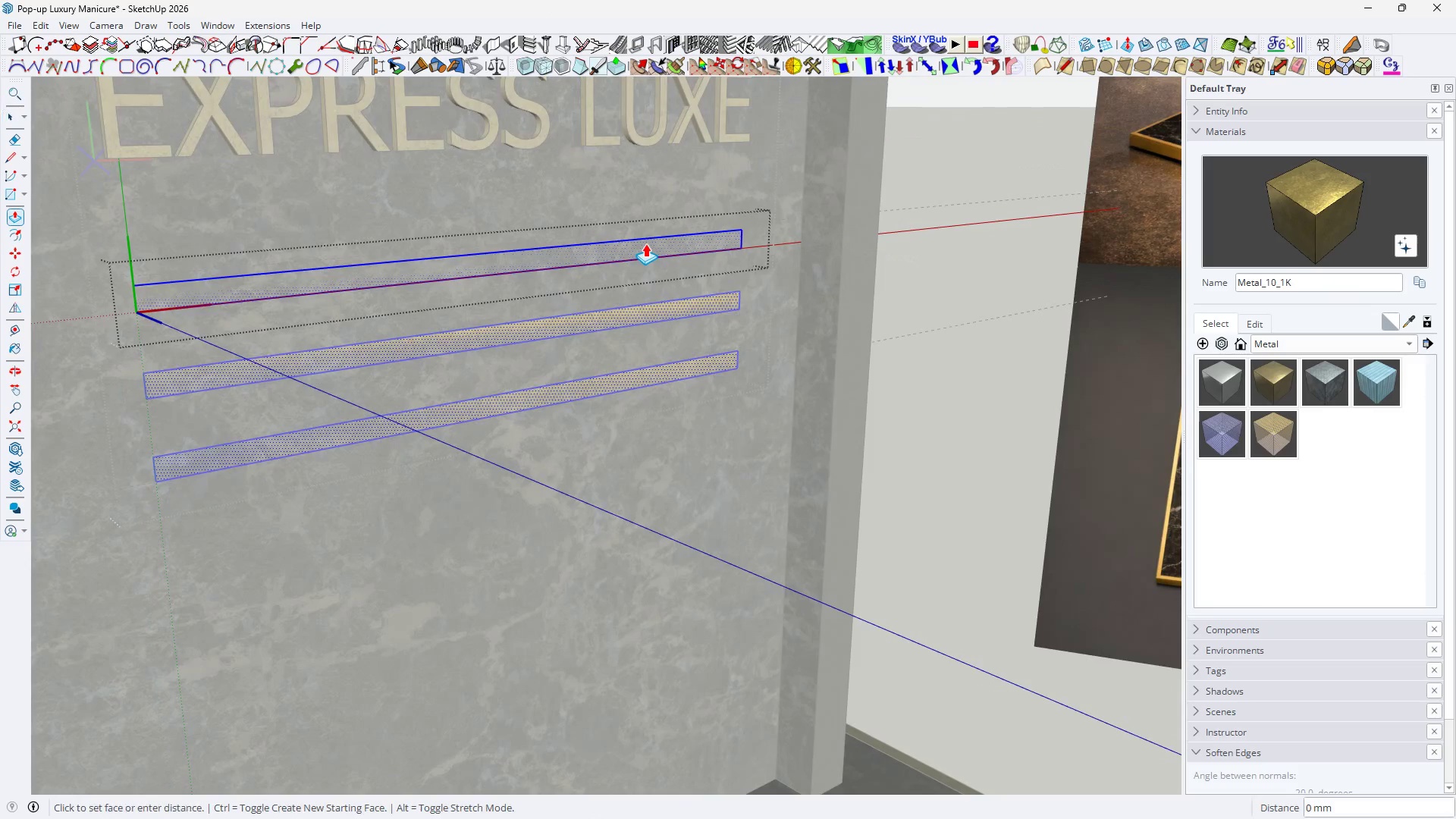 
left_click([645, 243])
 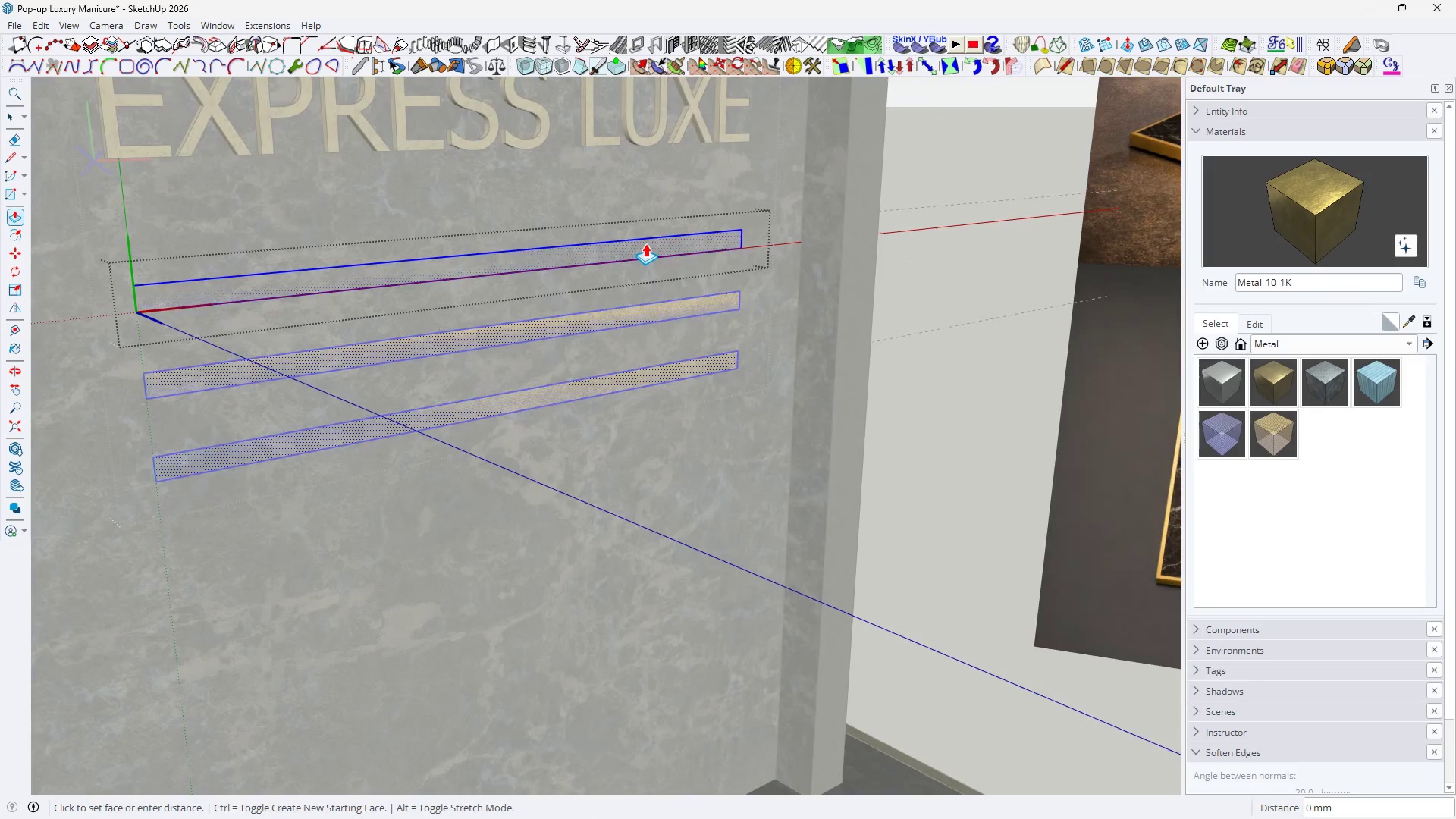 
scroll: coordinate [645, 243], scroll_direction: down, amount: 2.0
 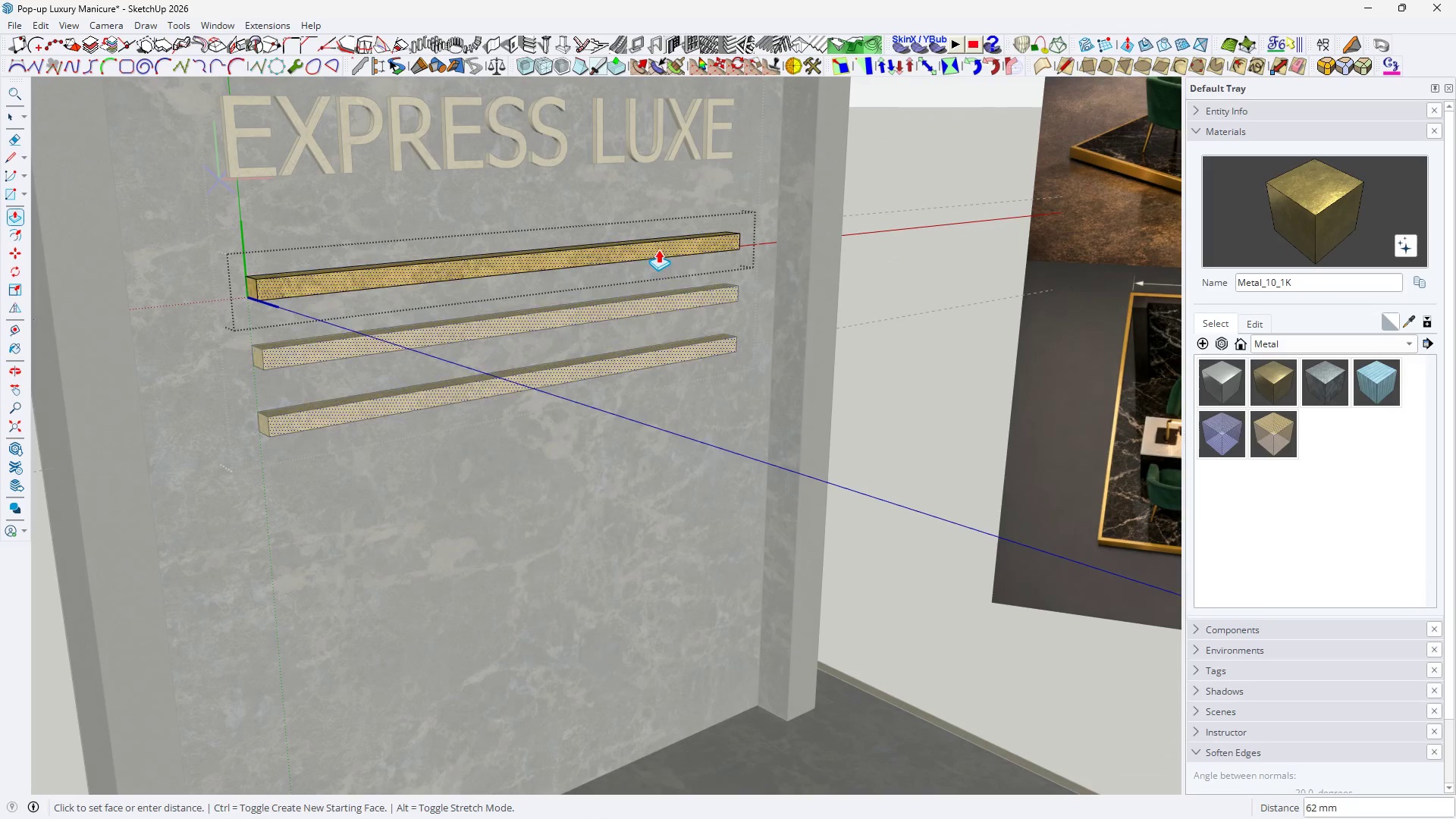 
hold_key(key=1, duration=0.33)
 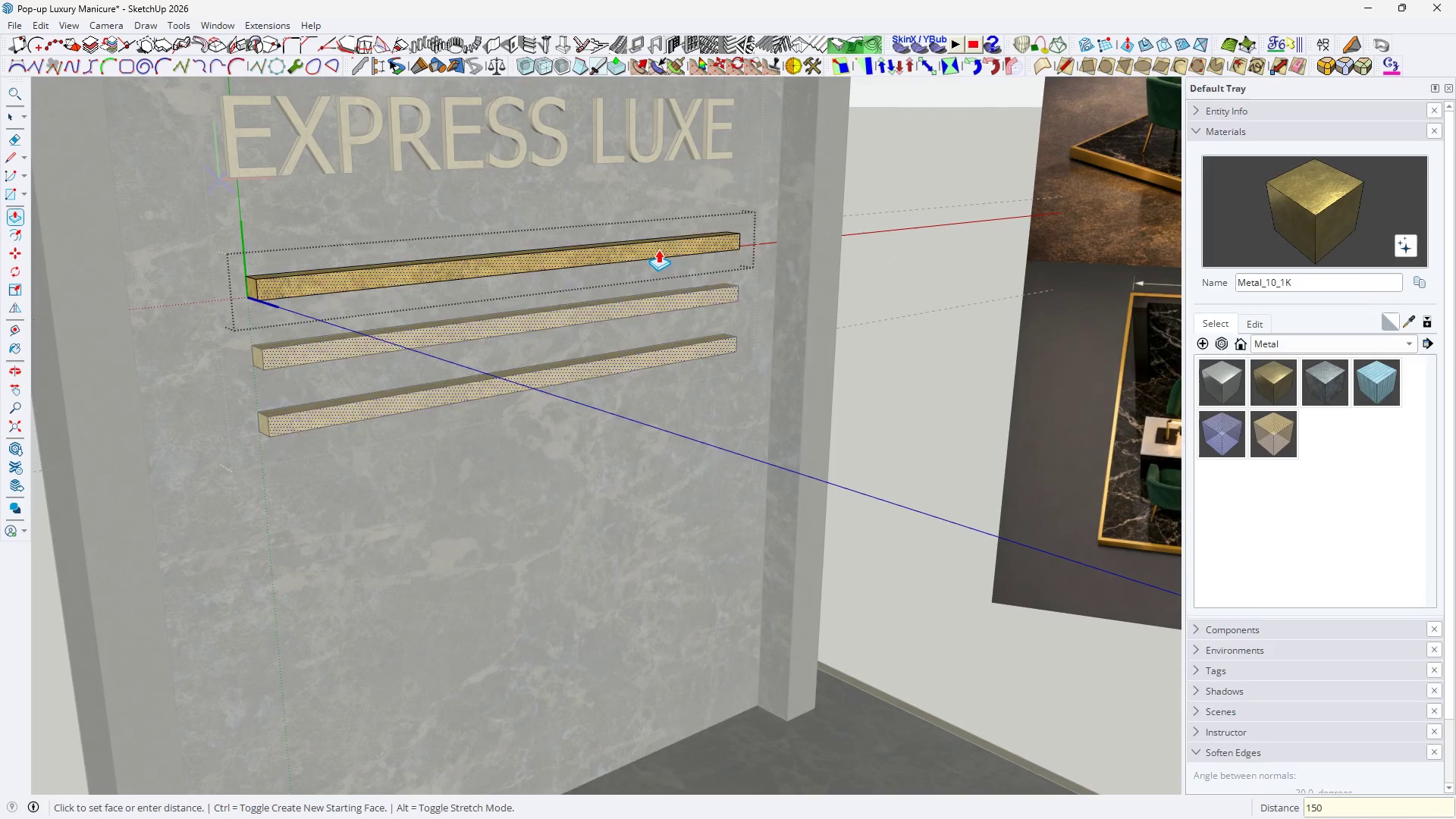 
type(50)
 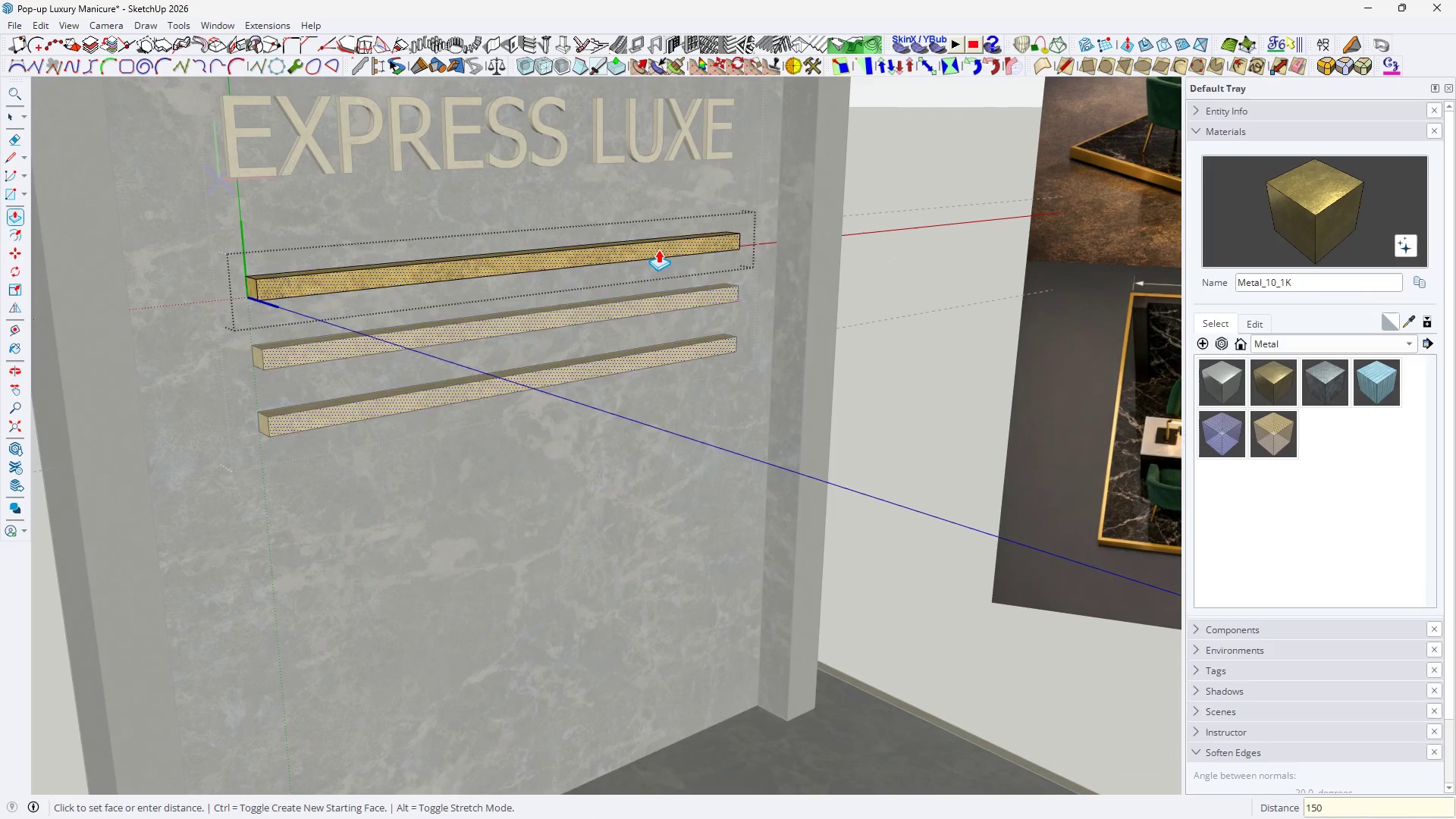 
key(Enter)
 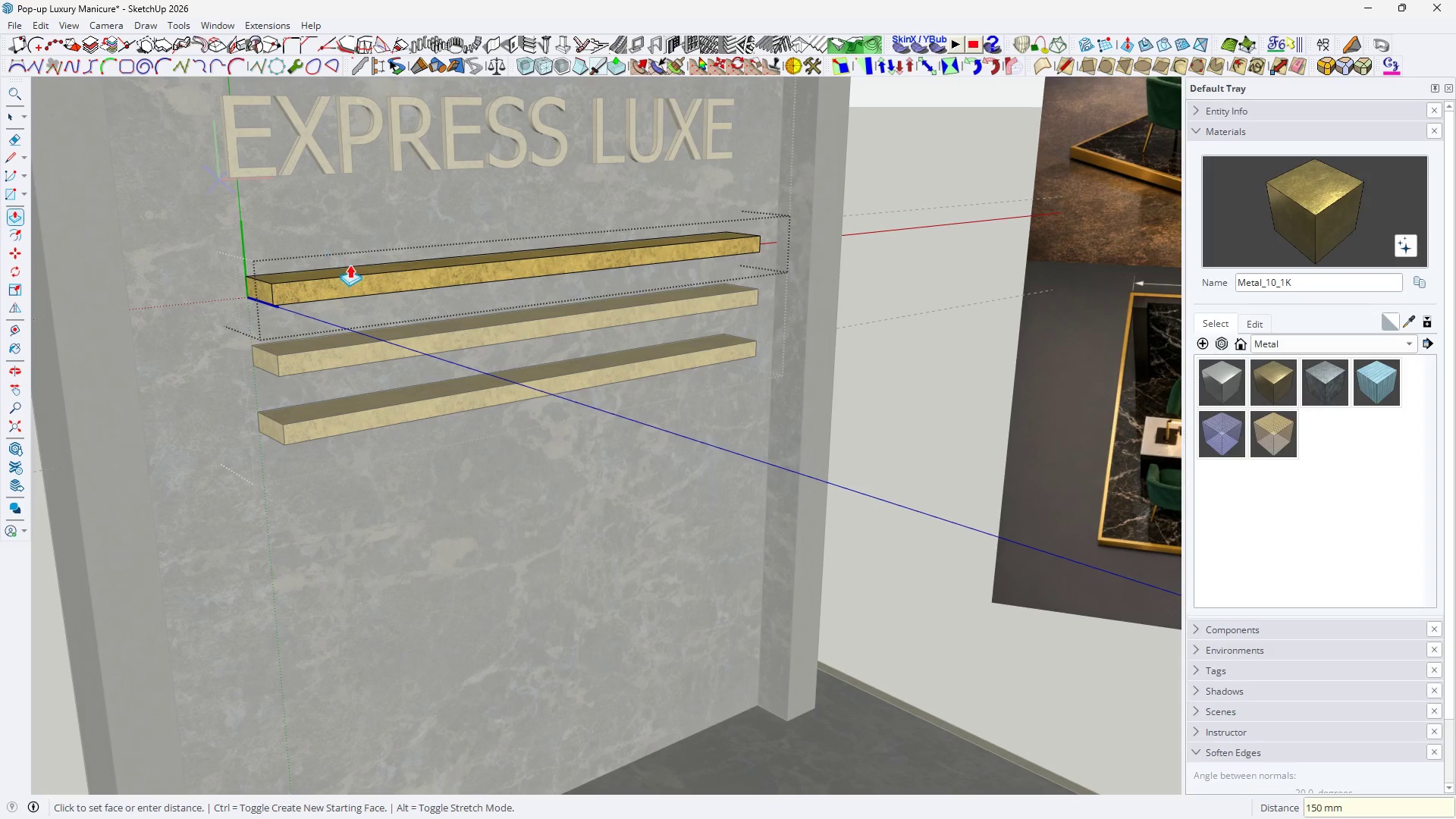 
scroll: coordinate [425, 347], scroll_direction: none, amount: 0.0
 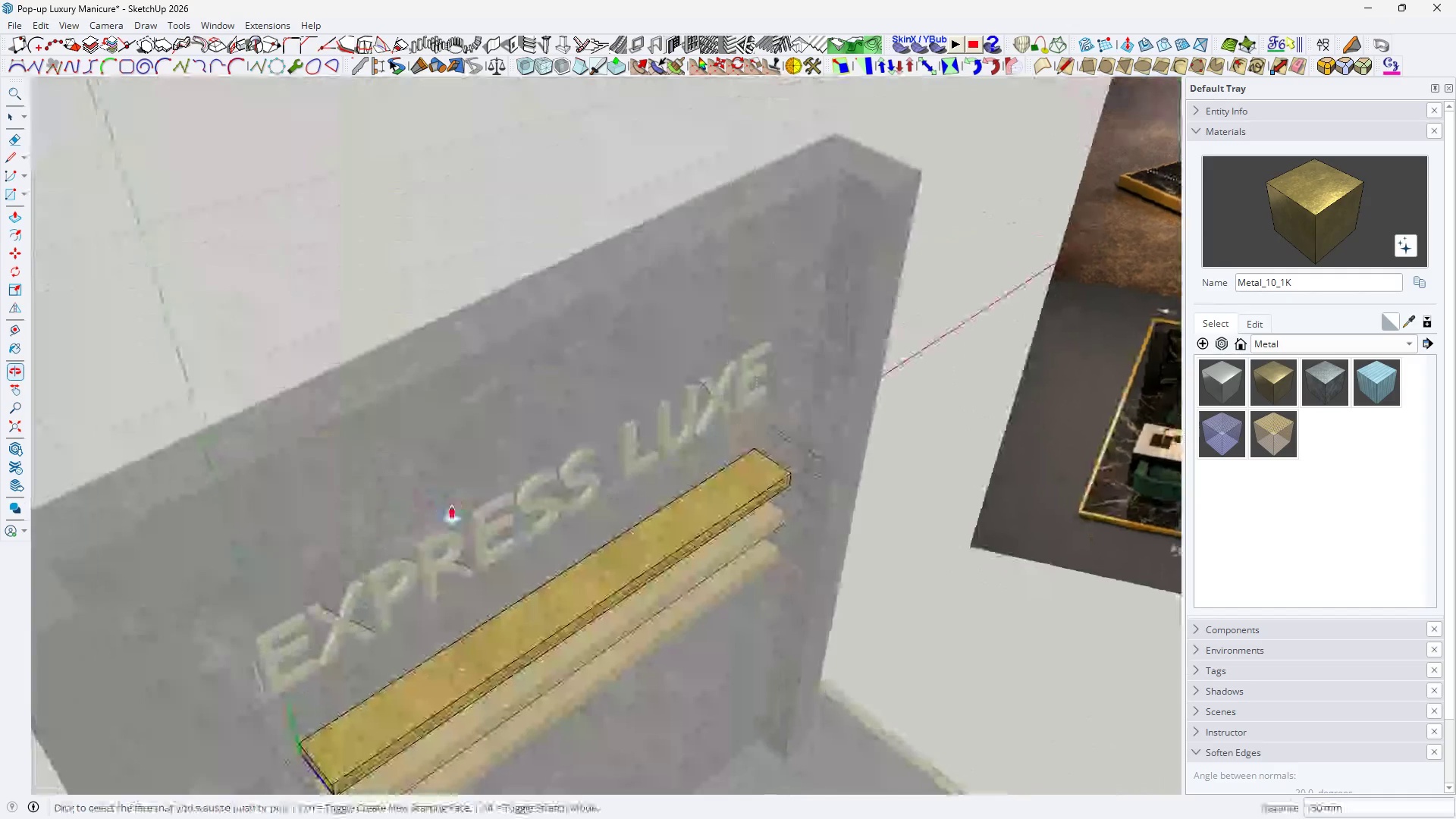 
scroll: coordinate [608, 513], scroll_direction: up, amount: 14.0
 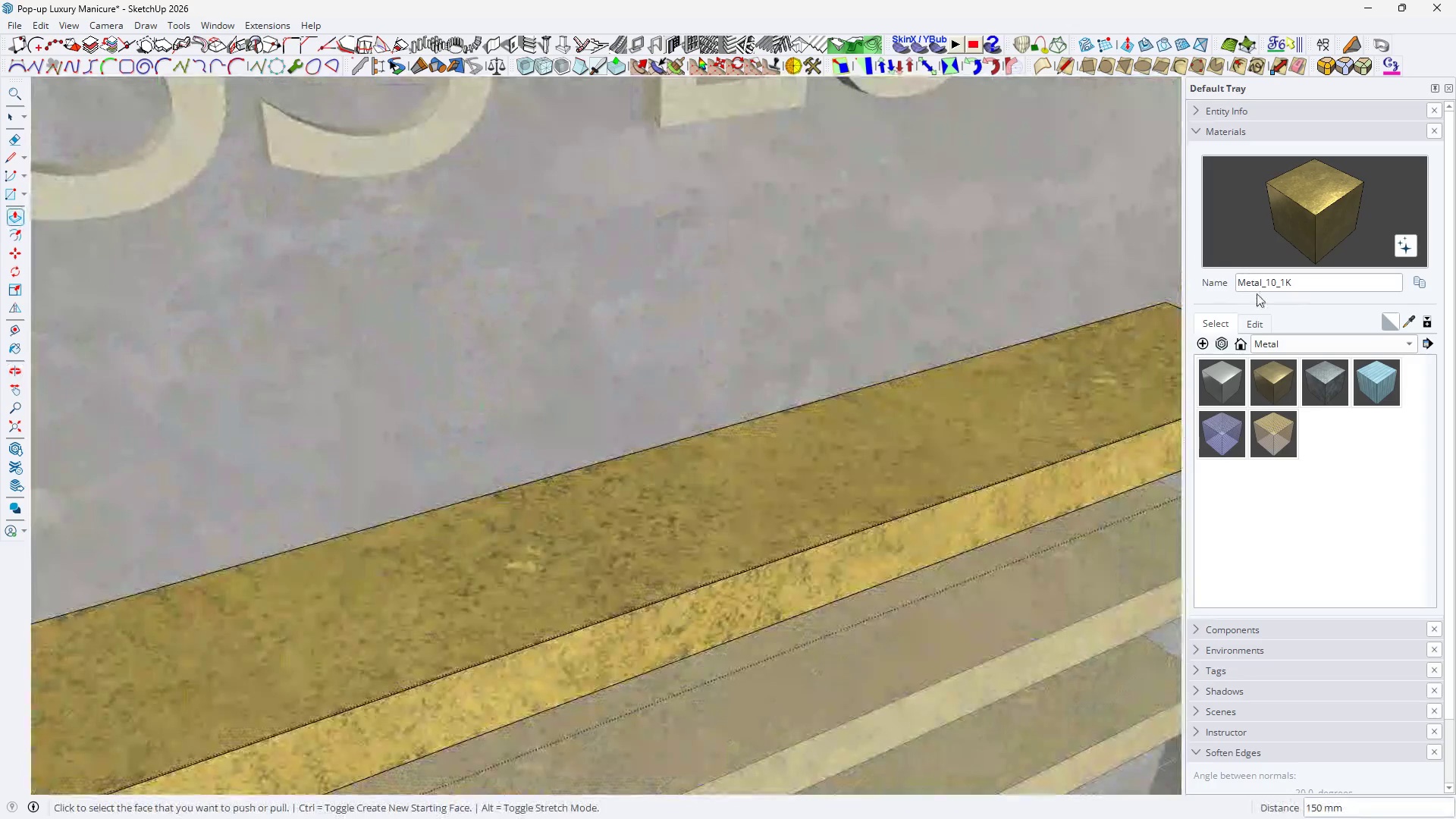 
left_click([1254, 322])
 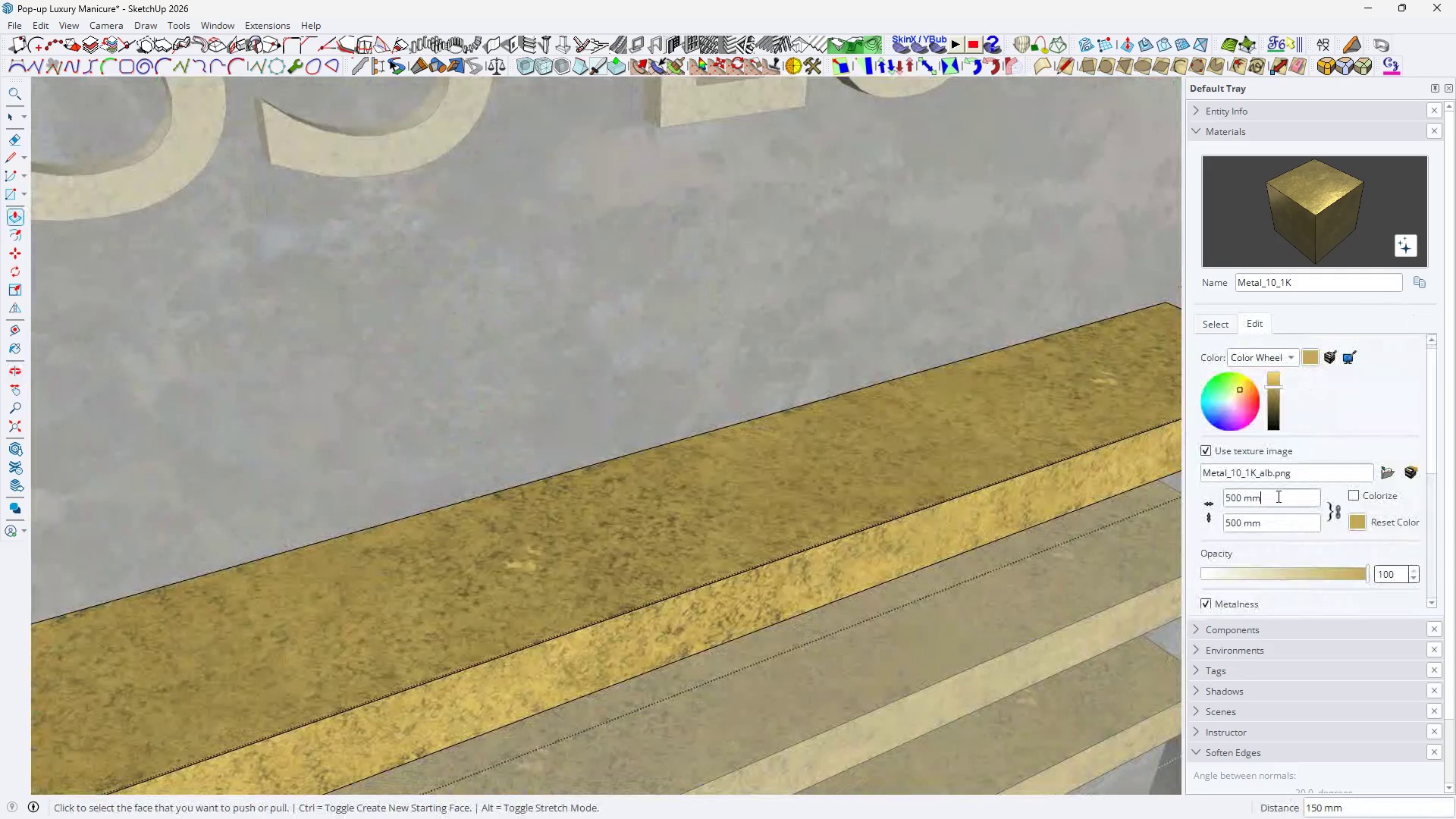 
left_click_drag(start_coordinate=[1277, 496], to_coordinate=[1059, 467])
 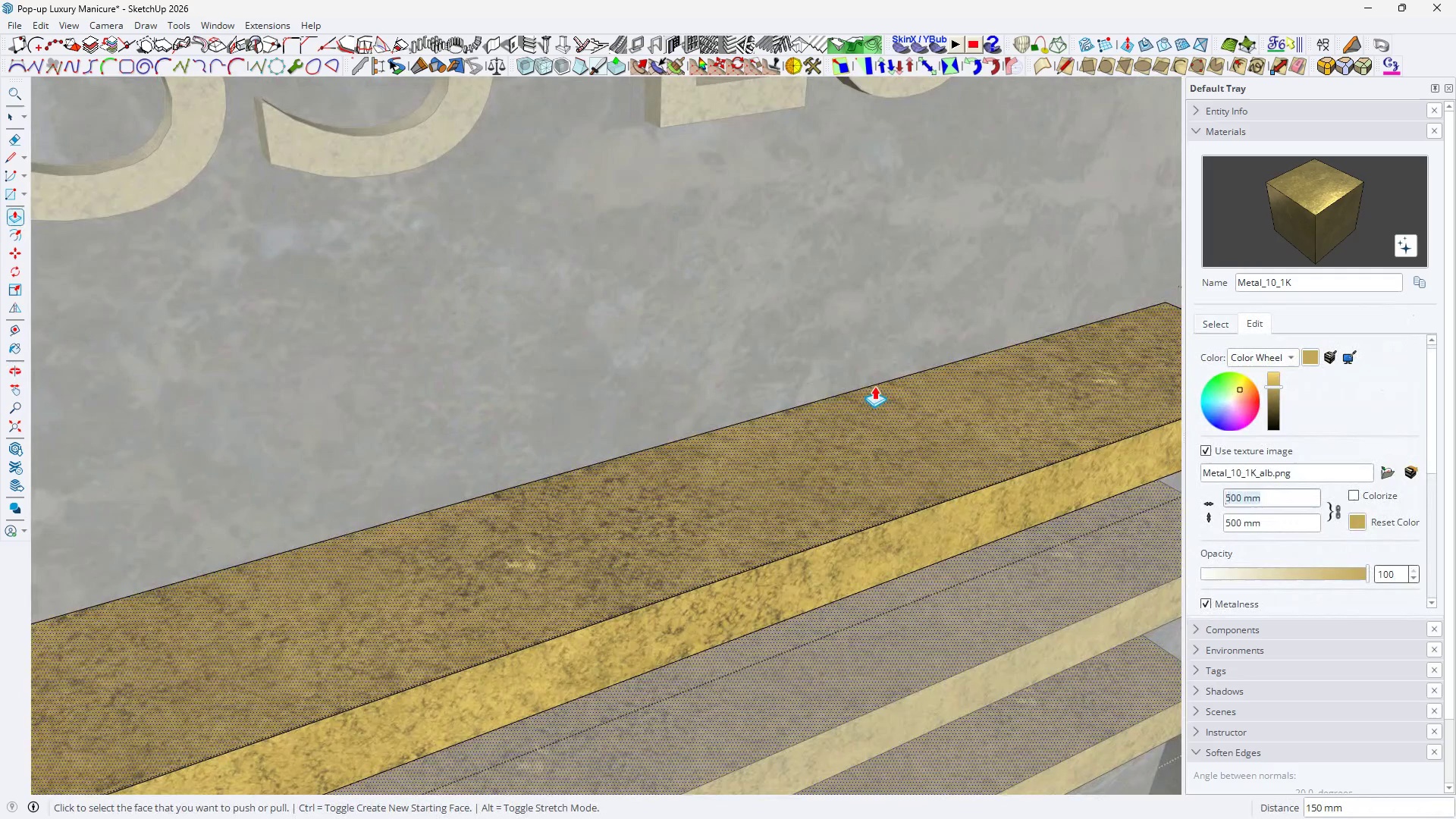 
hold_key(key=2, duration=0.34)
 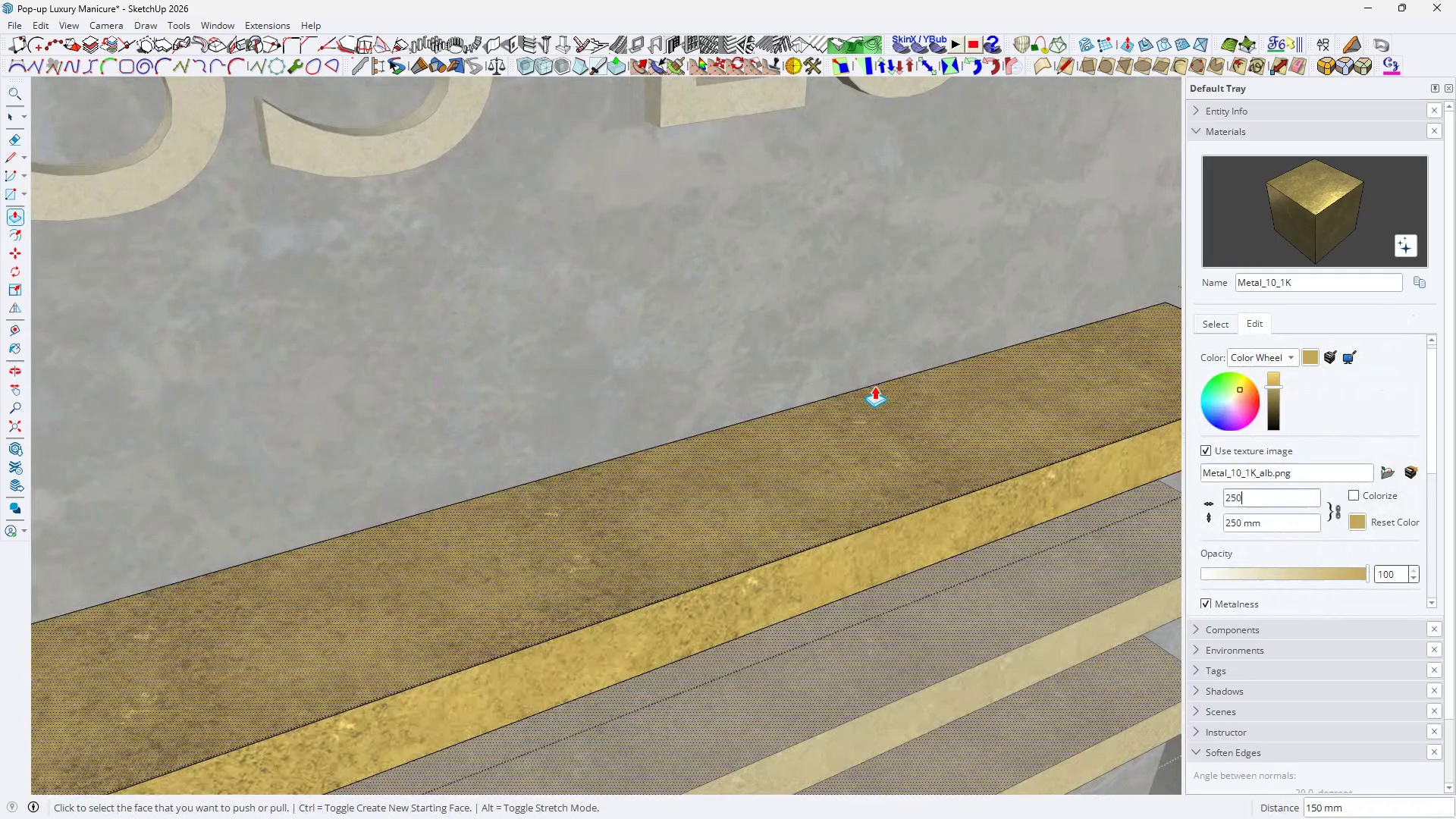 
type(50)
 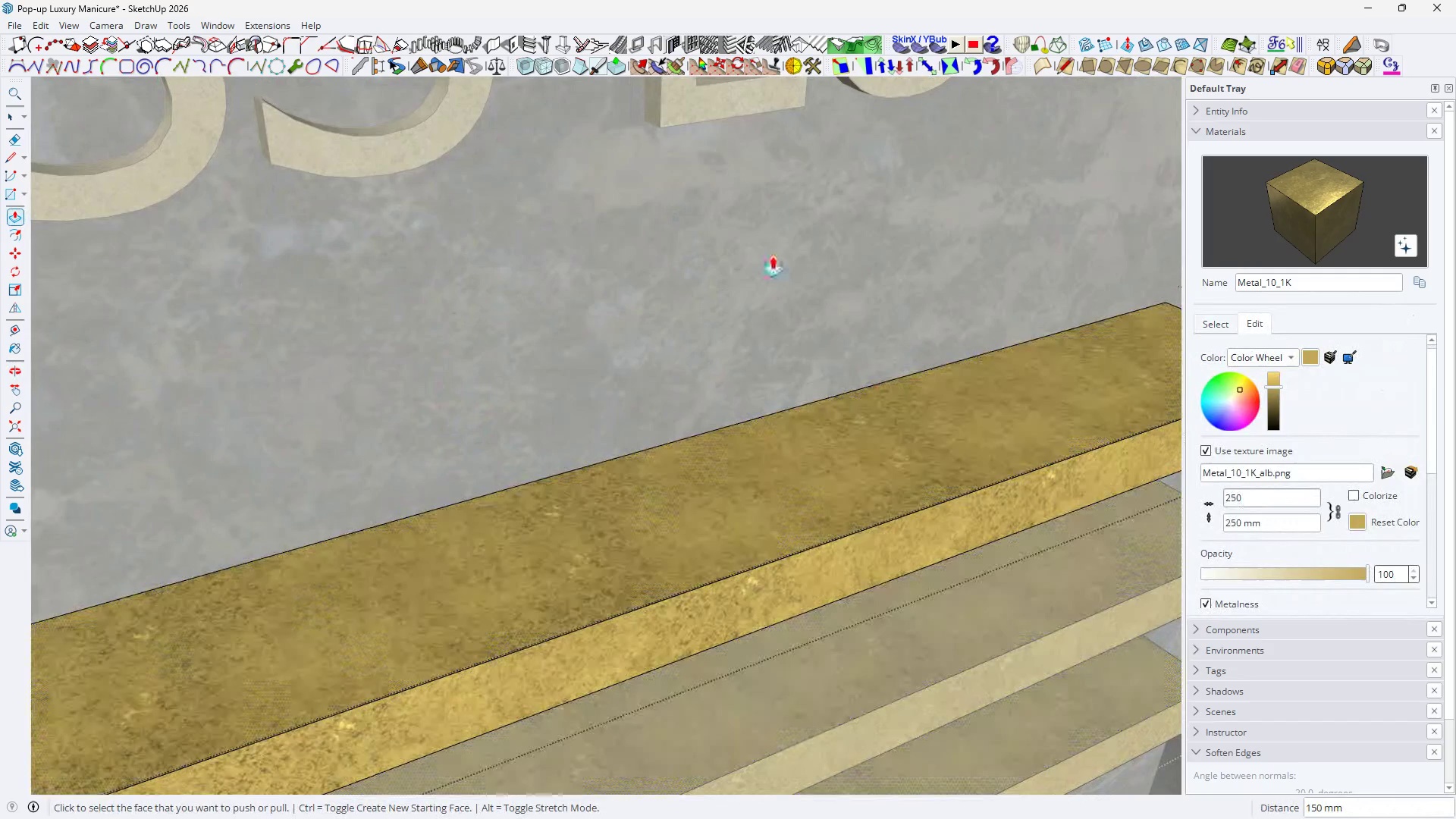 
key(Space)
 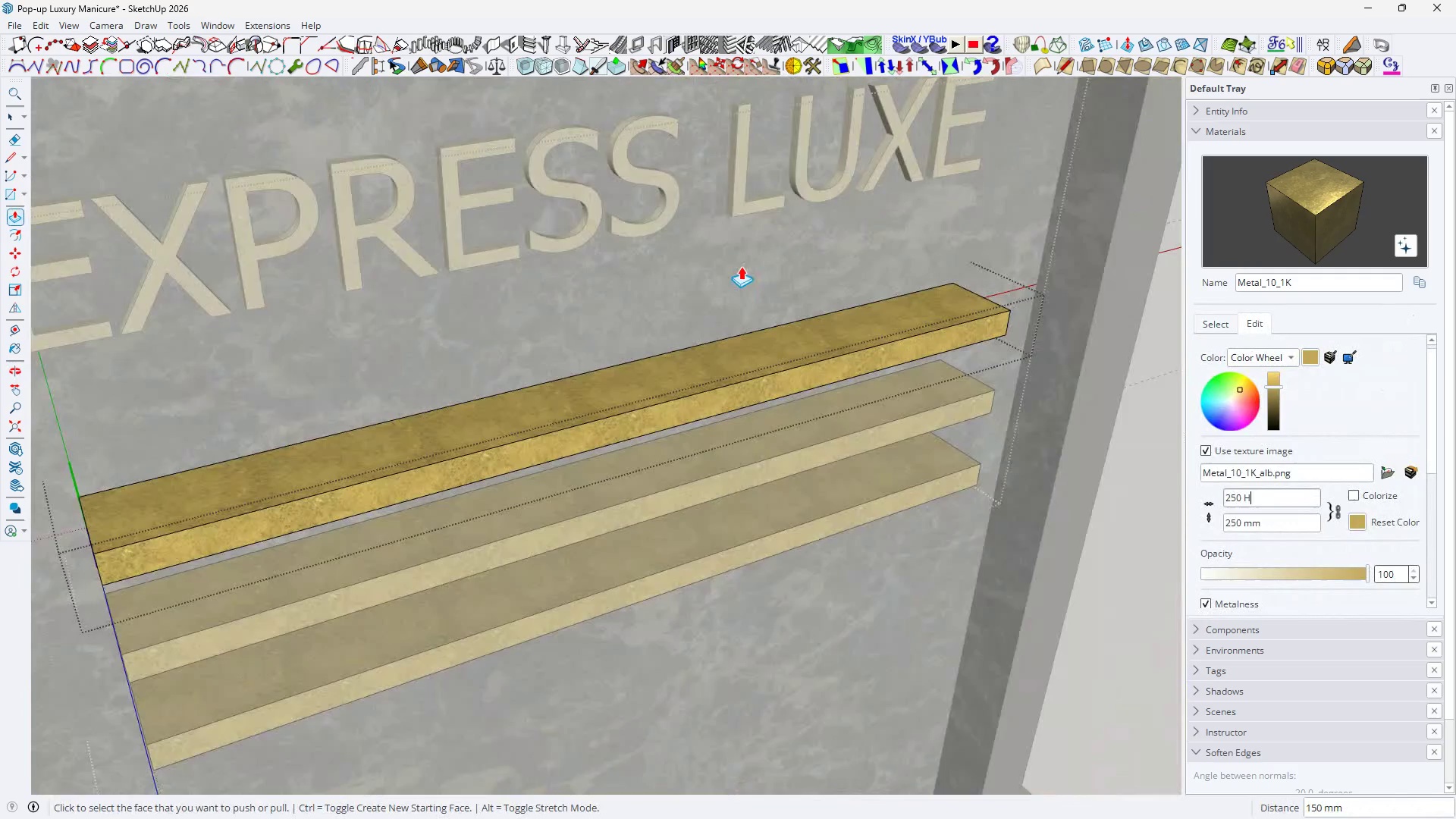 
key(H)
 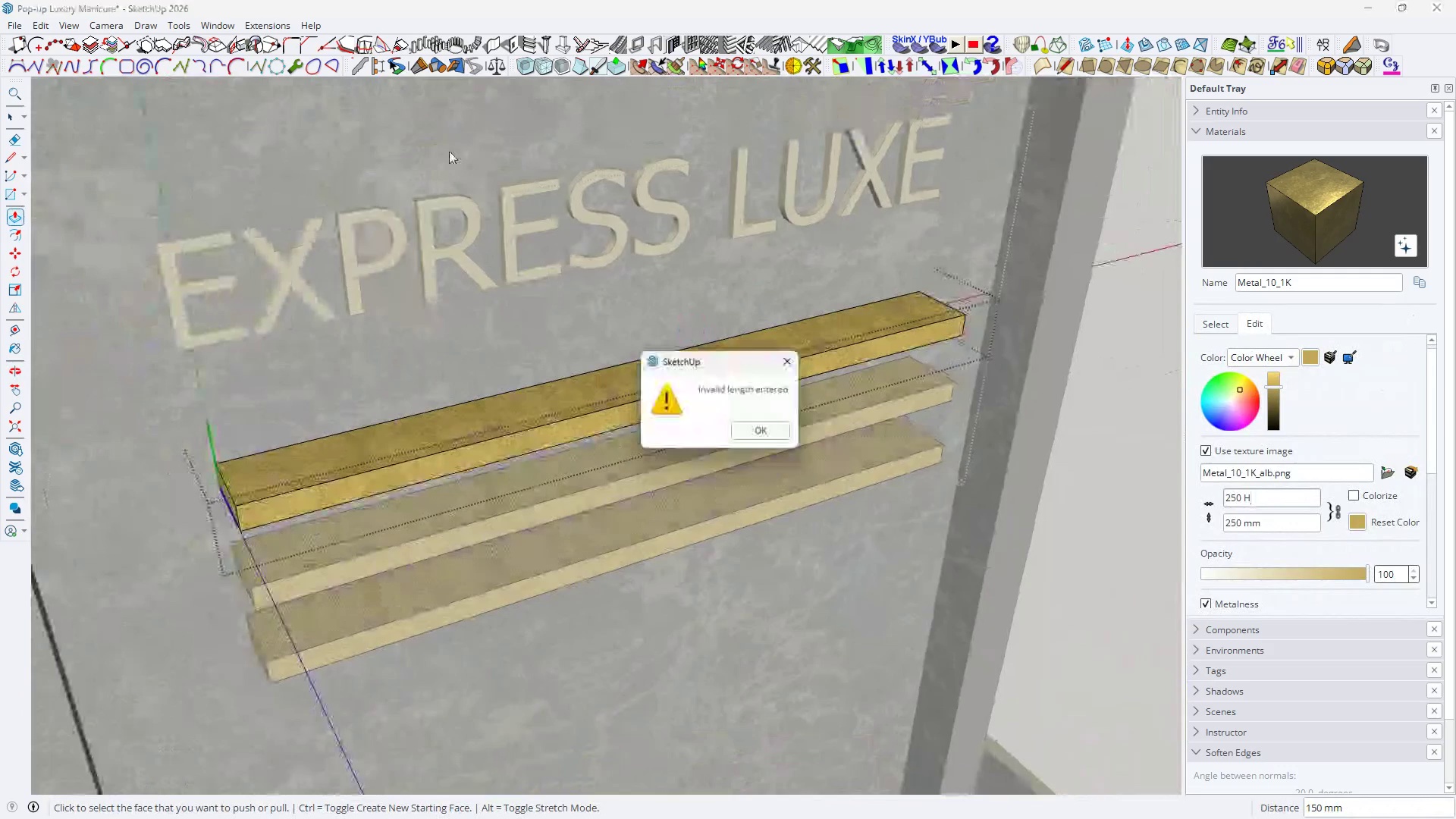 
scroll: coordinate [460, 149], scroll_direction: down, amount: 14.0
 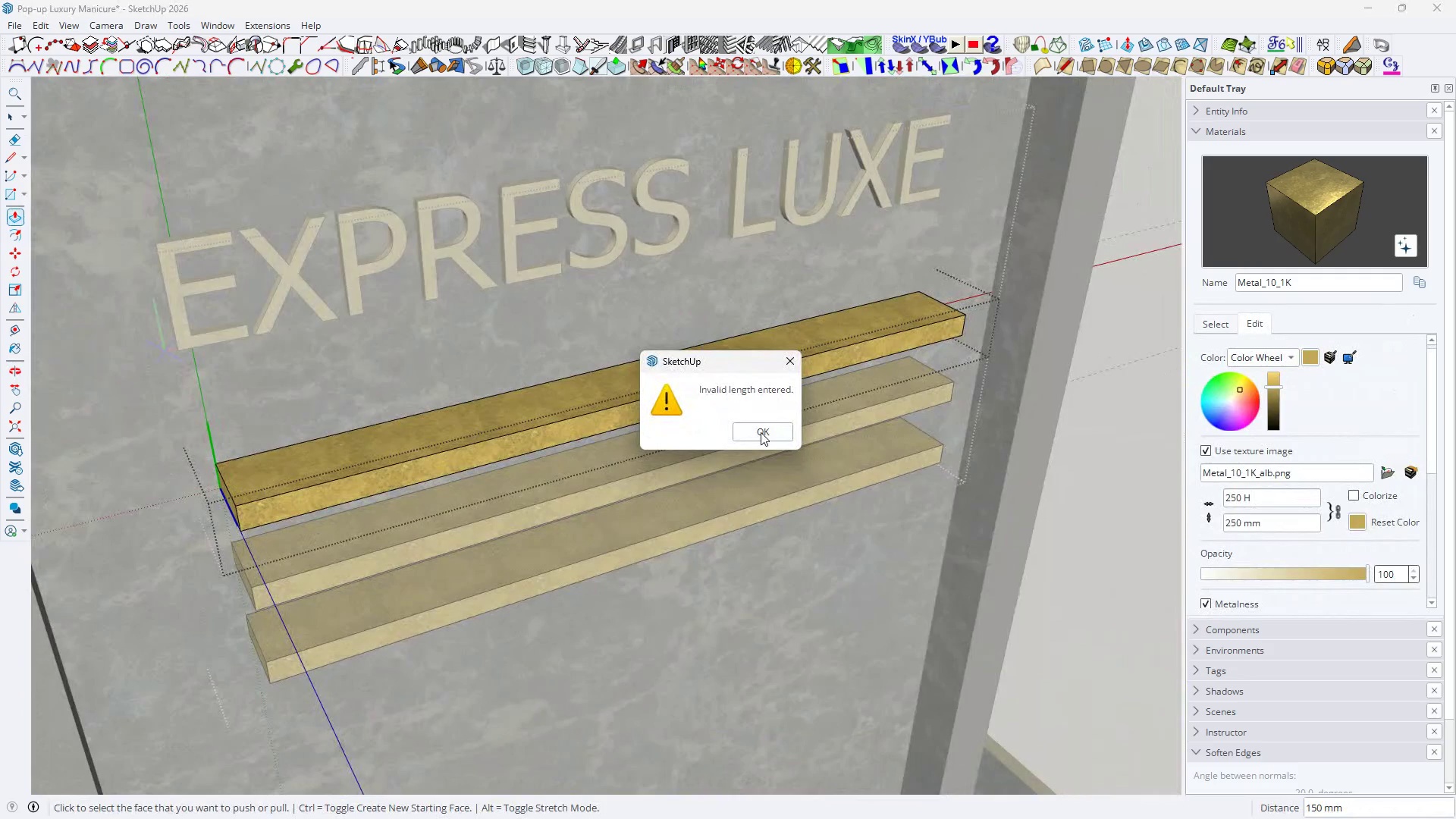 
left_click([761, 435])
 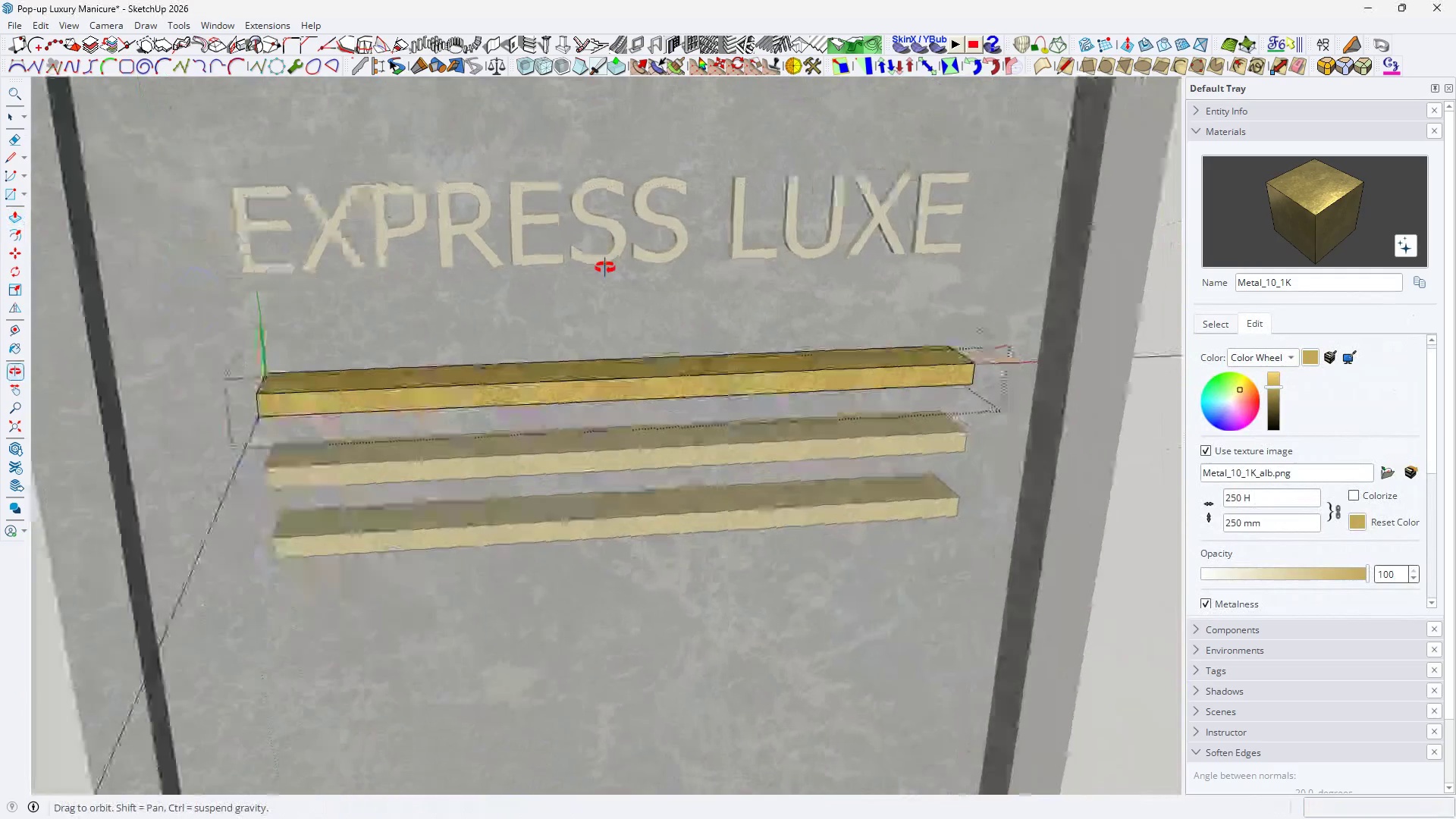 
key(Space)
 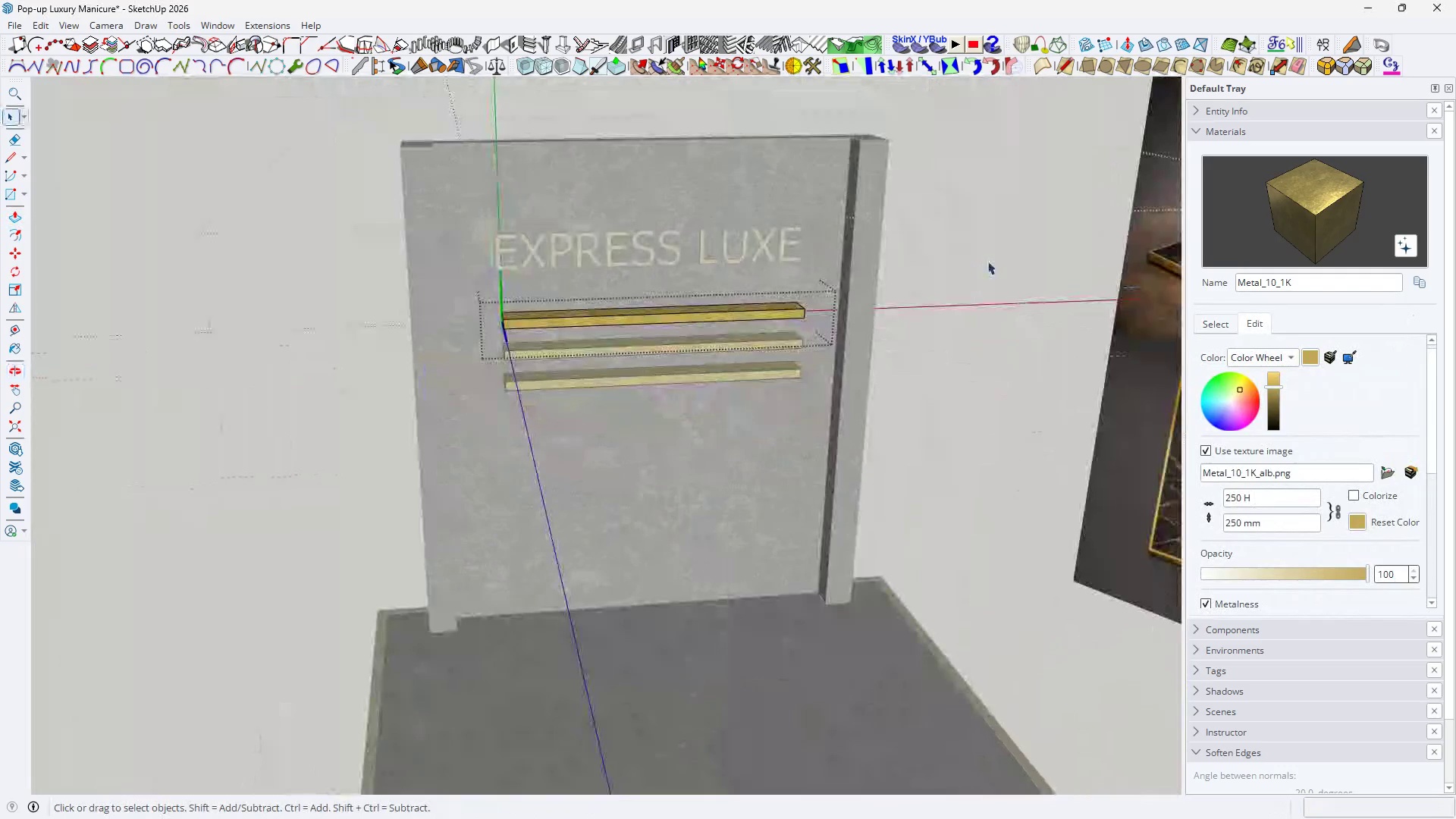 
double_click([987, 261])
 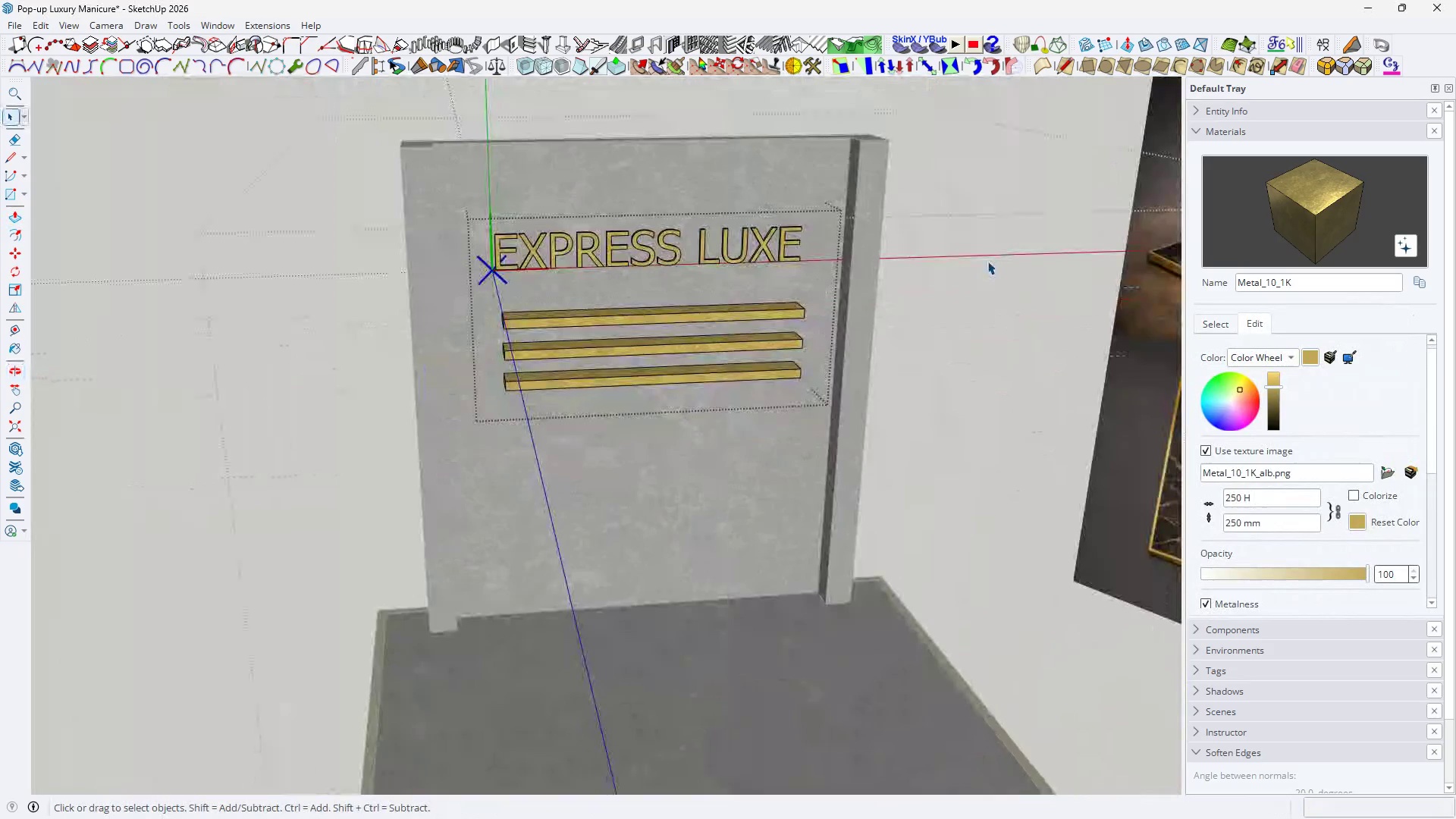 
scroll: coordinate [824, 275], scroll_direction: down, amount: 10.0
 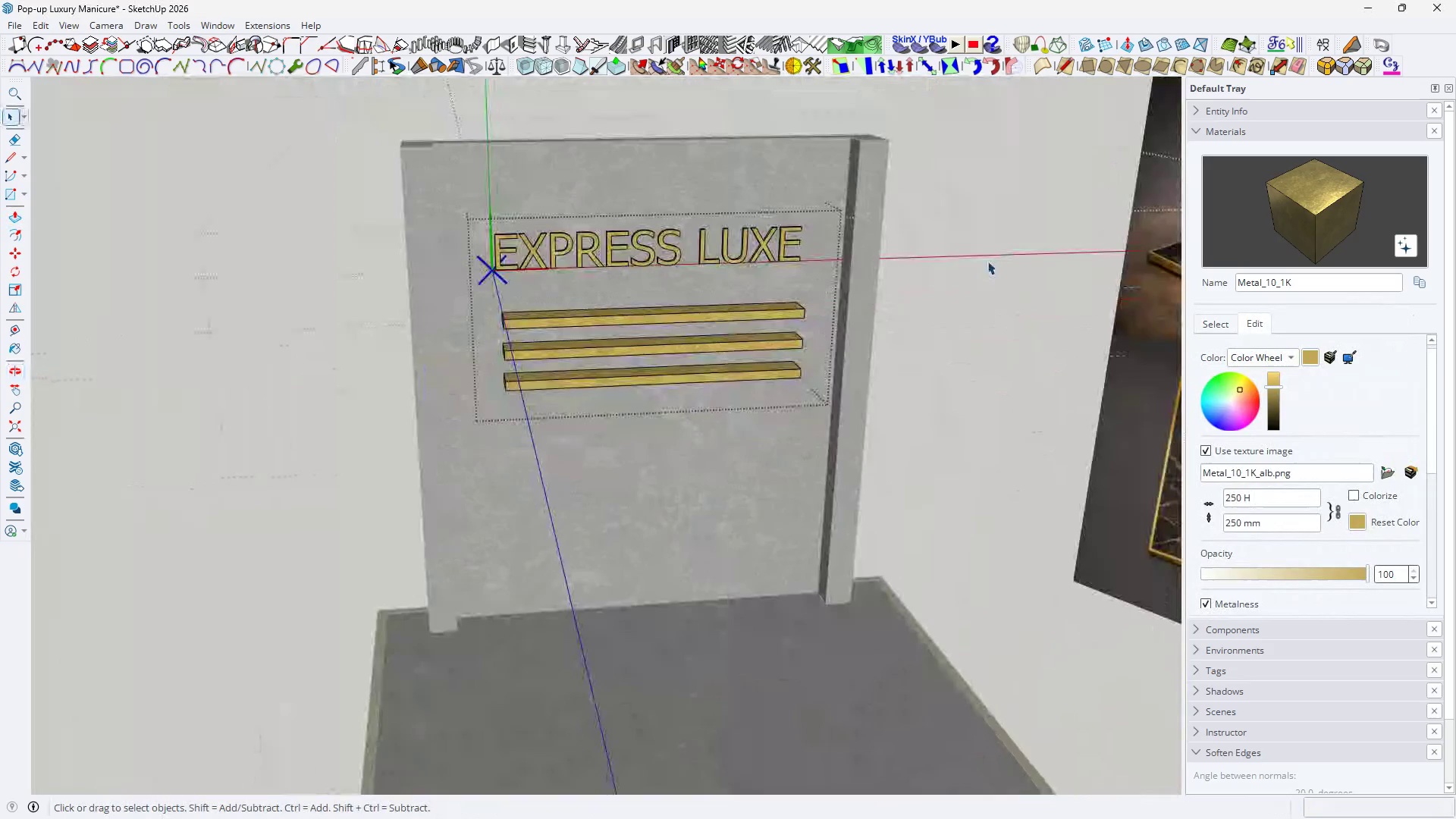 
triple_click([987, 261])
 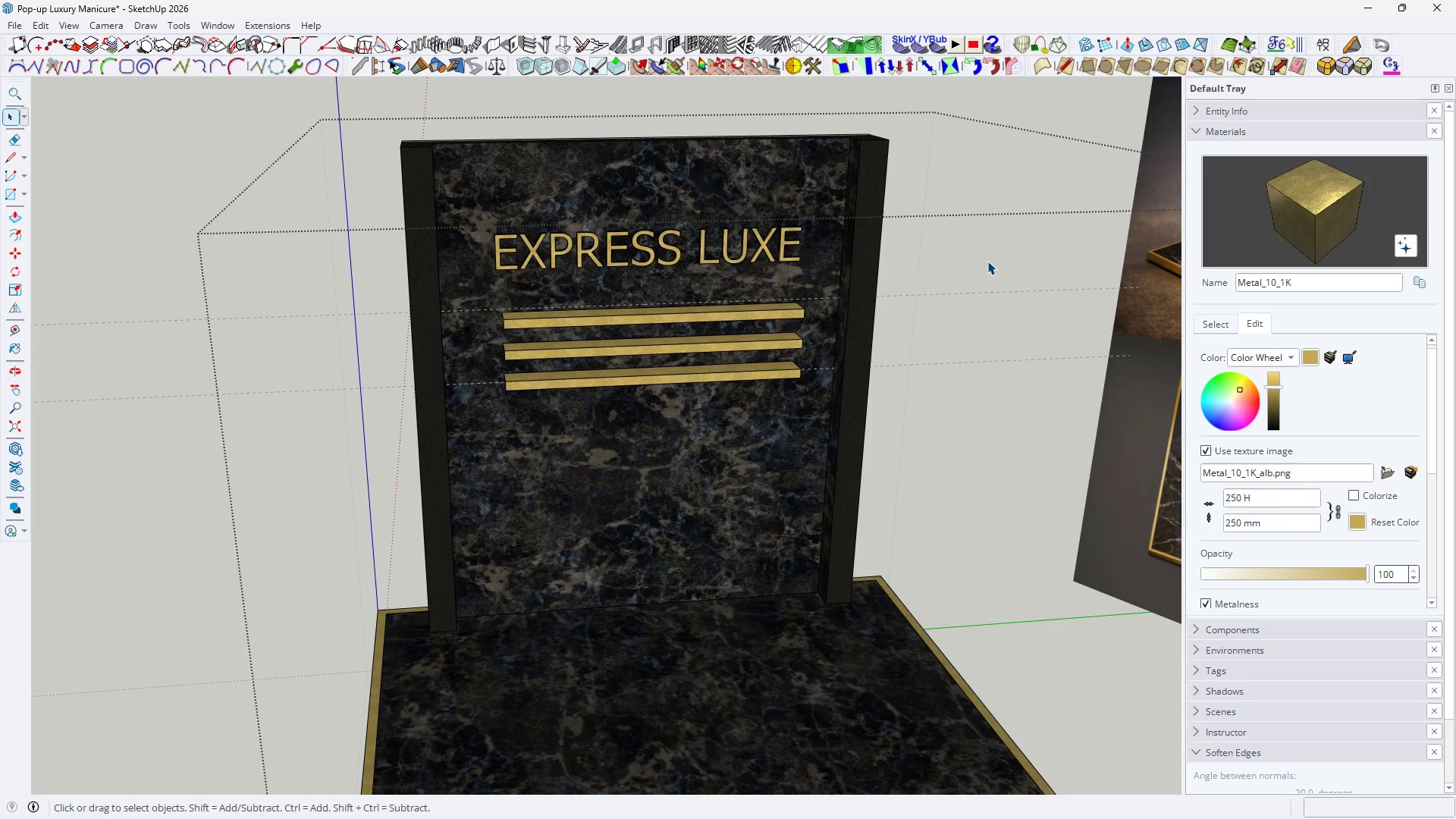 
triple_click([987, 261])
 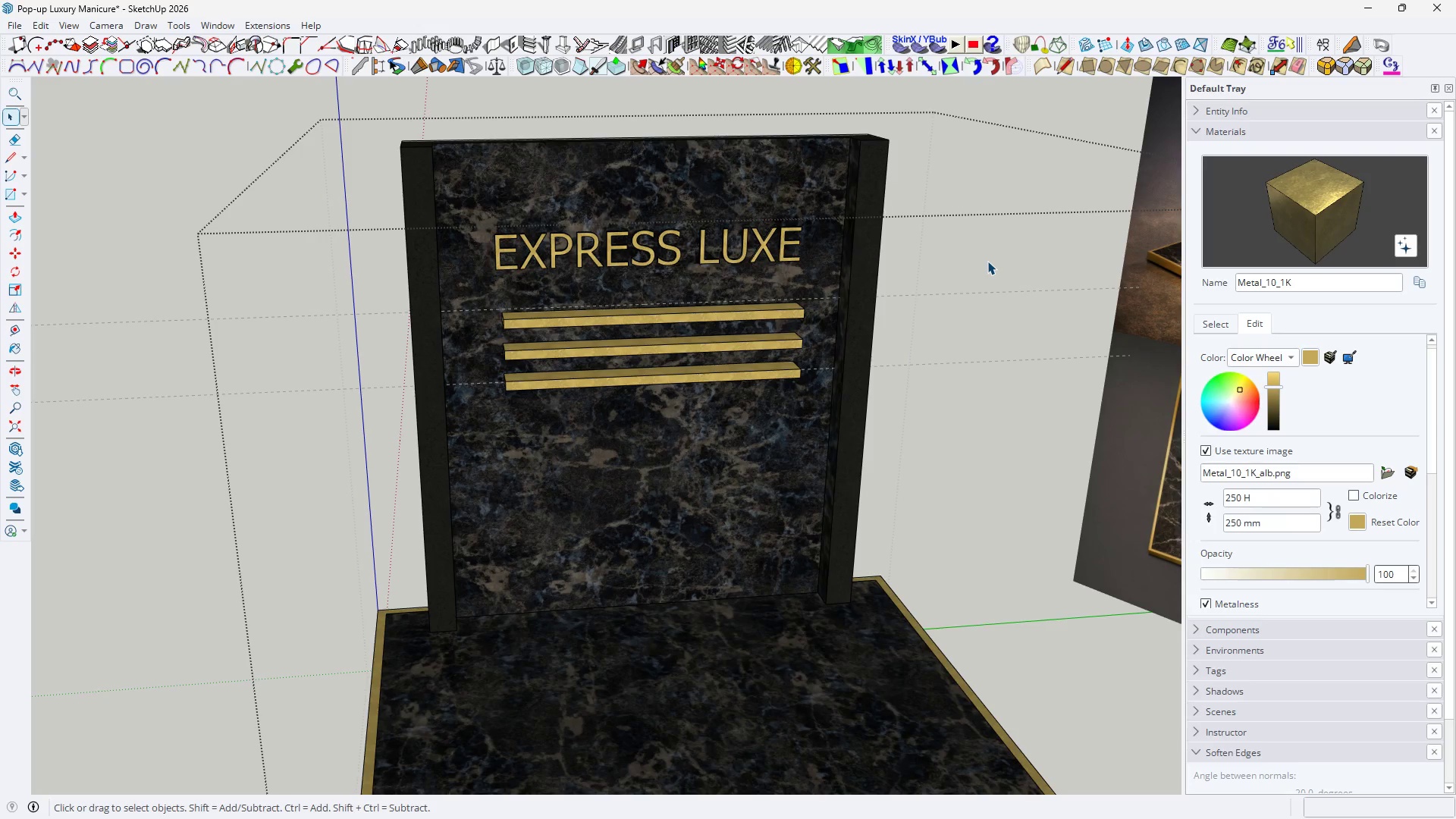 
triple_click([987, 261])
 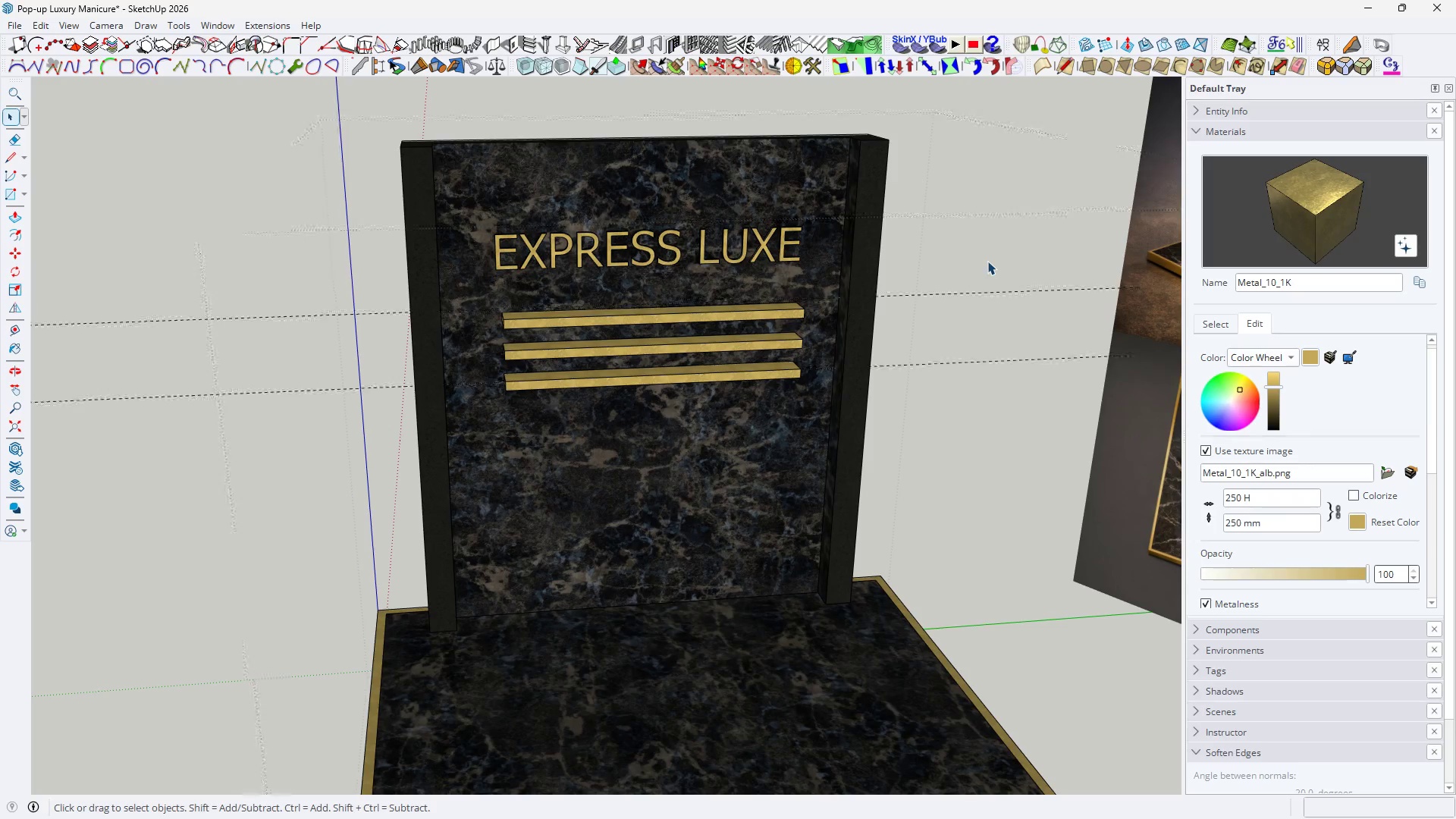 
triple_click([987, 261])
 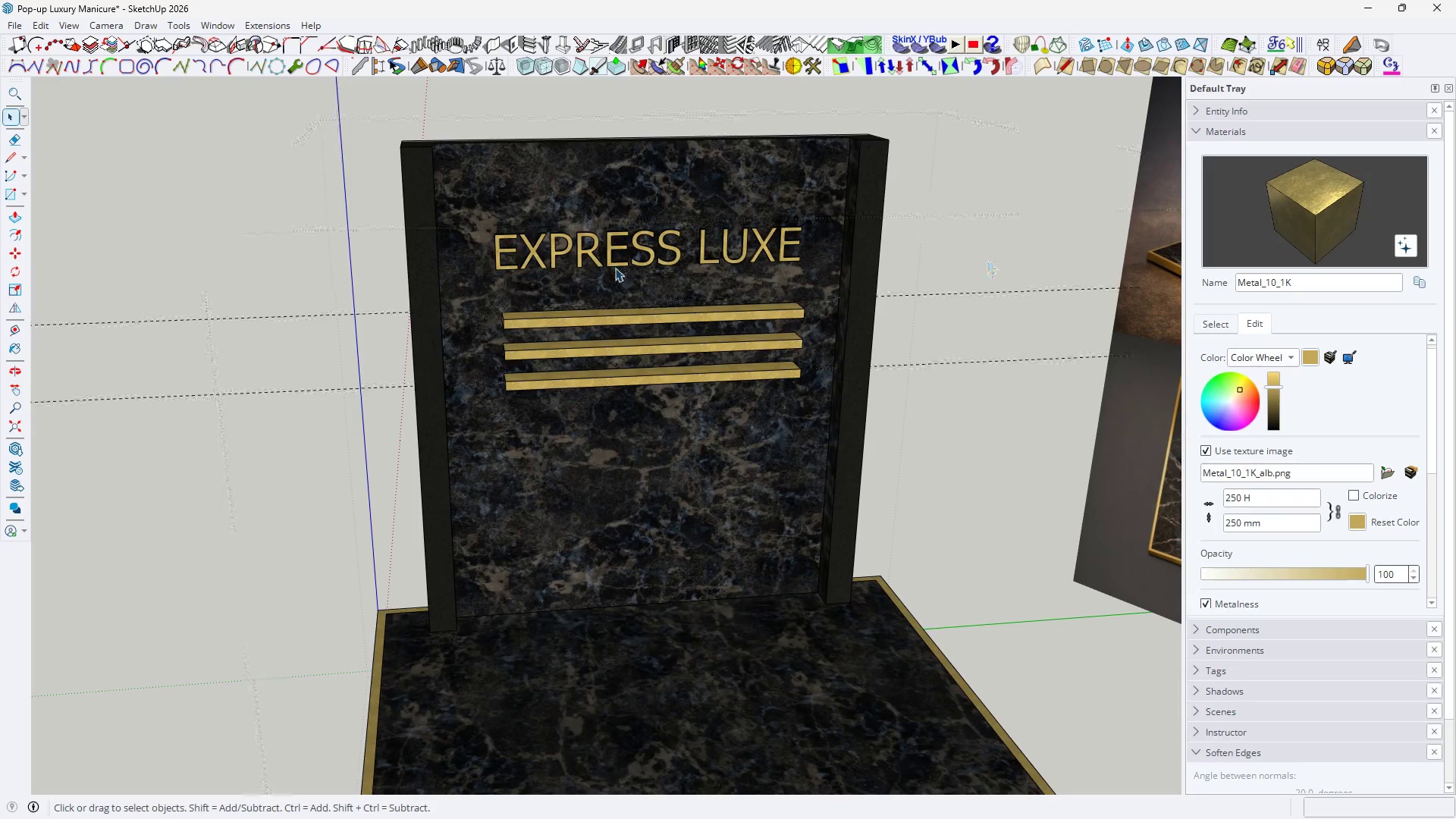 
type( HH)
 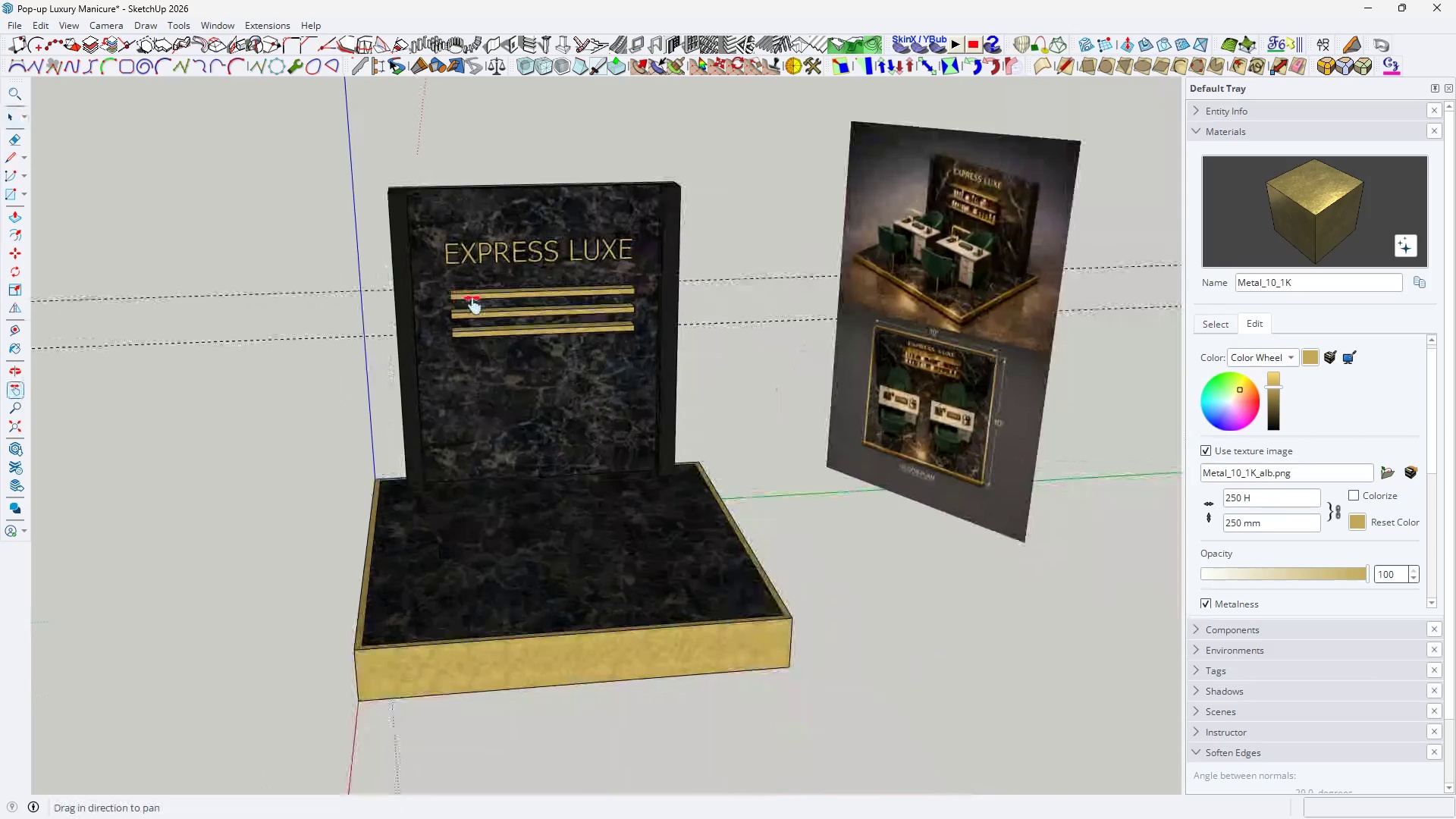 
scroll: coordinate [460, 302], scroll_direction: down, amount: 7.0
 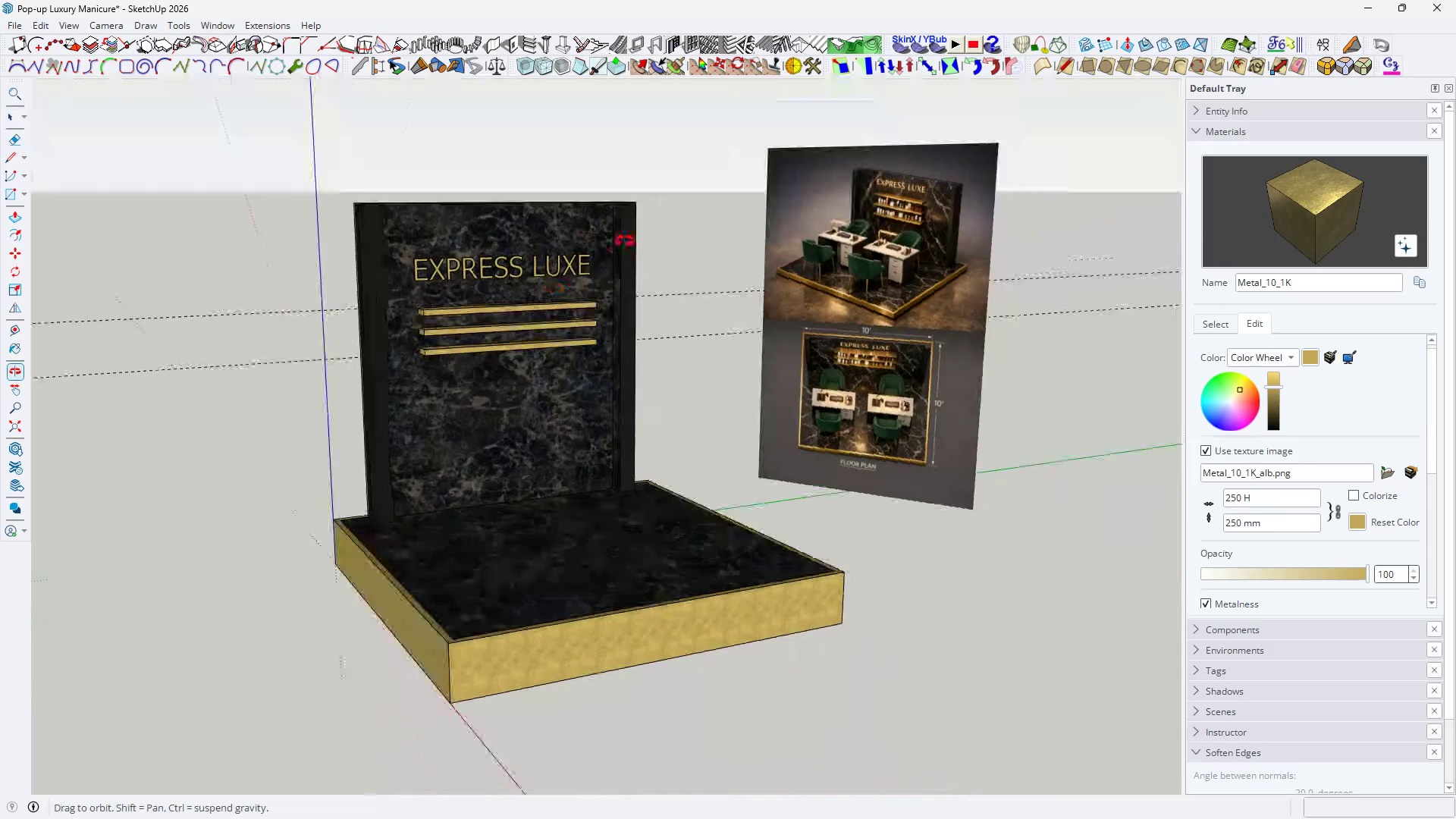 
scroll: coordinate [632, 264], scroll_direction: up, amount: 2.0
 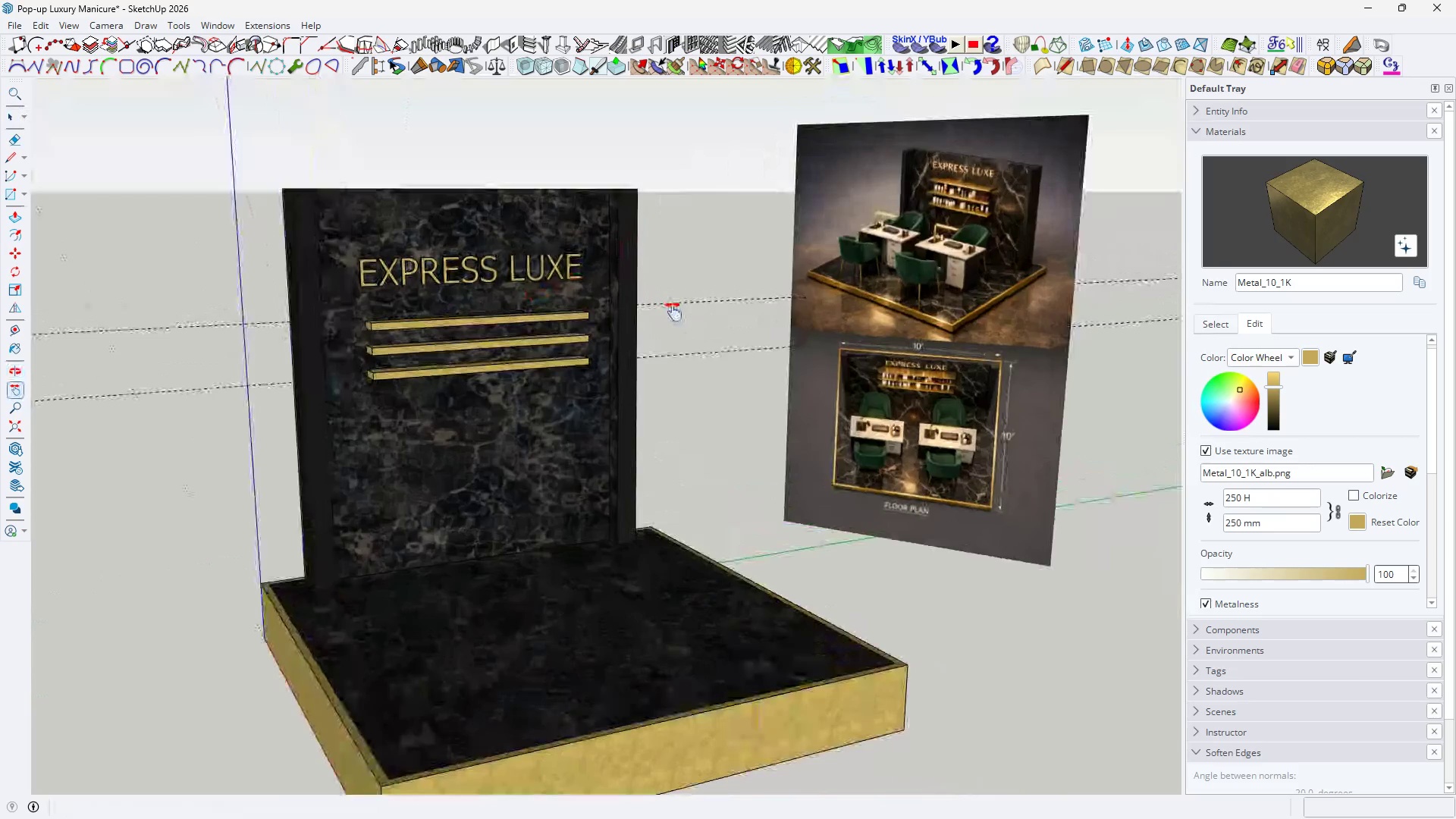 
key(Space)
 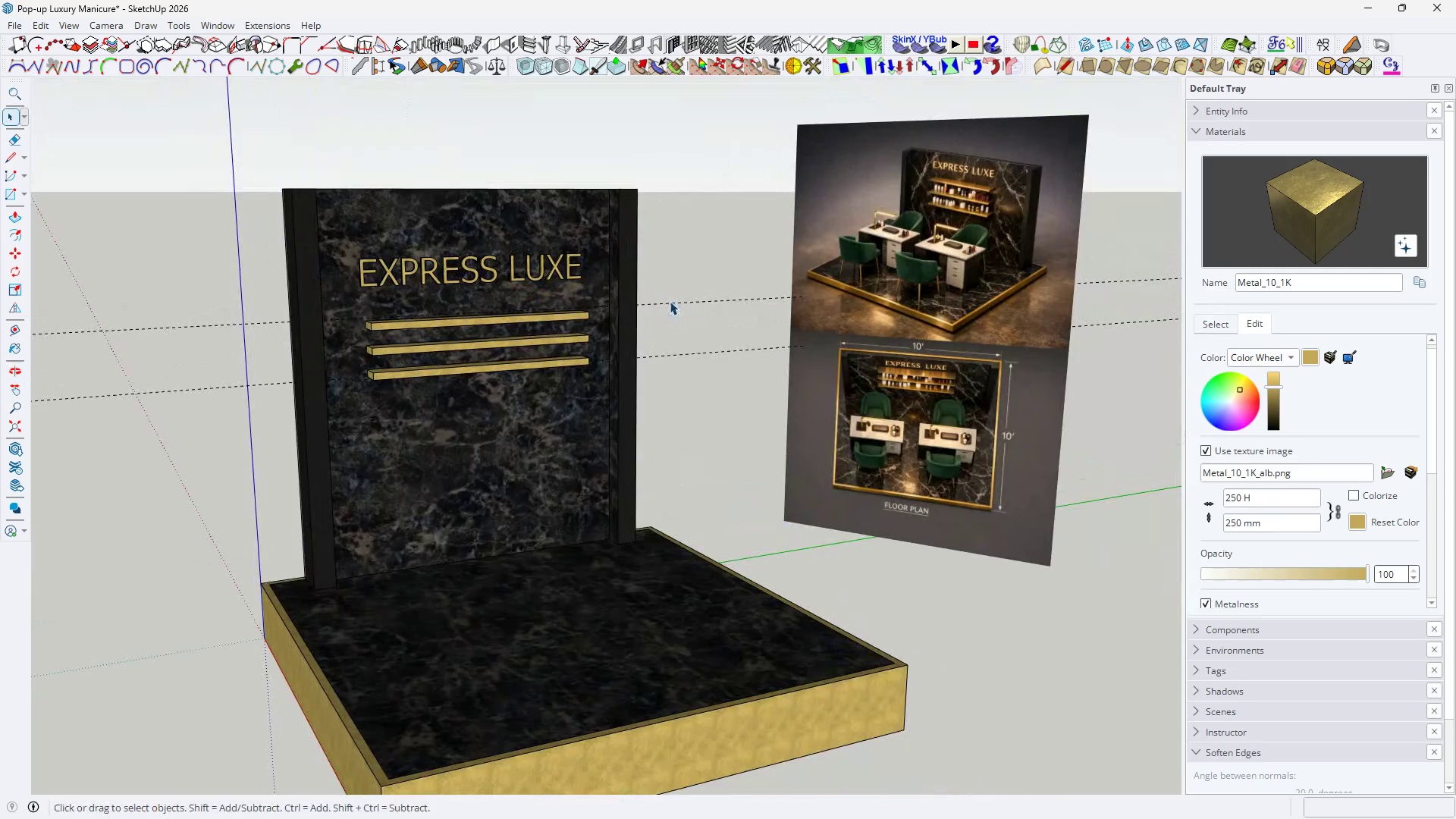 
double_click([670, 301])
 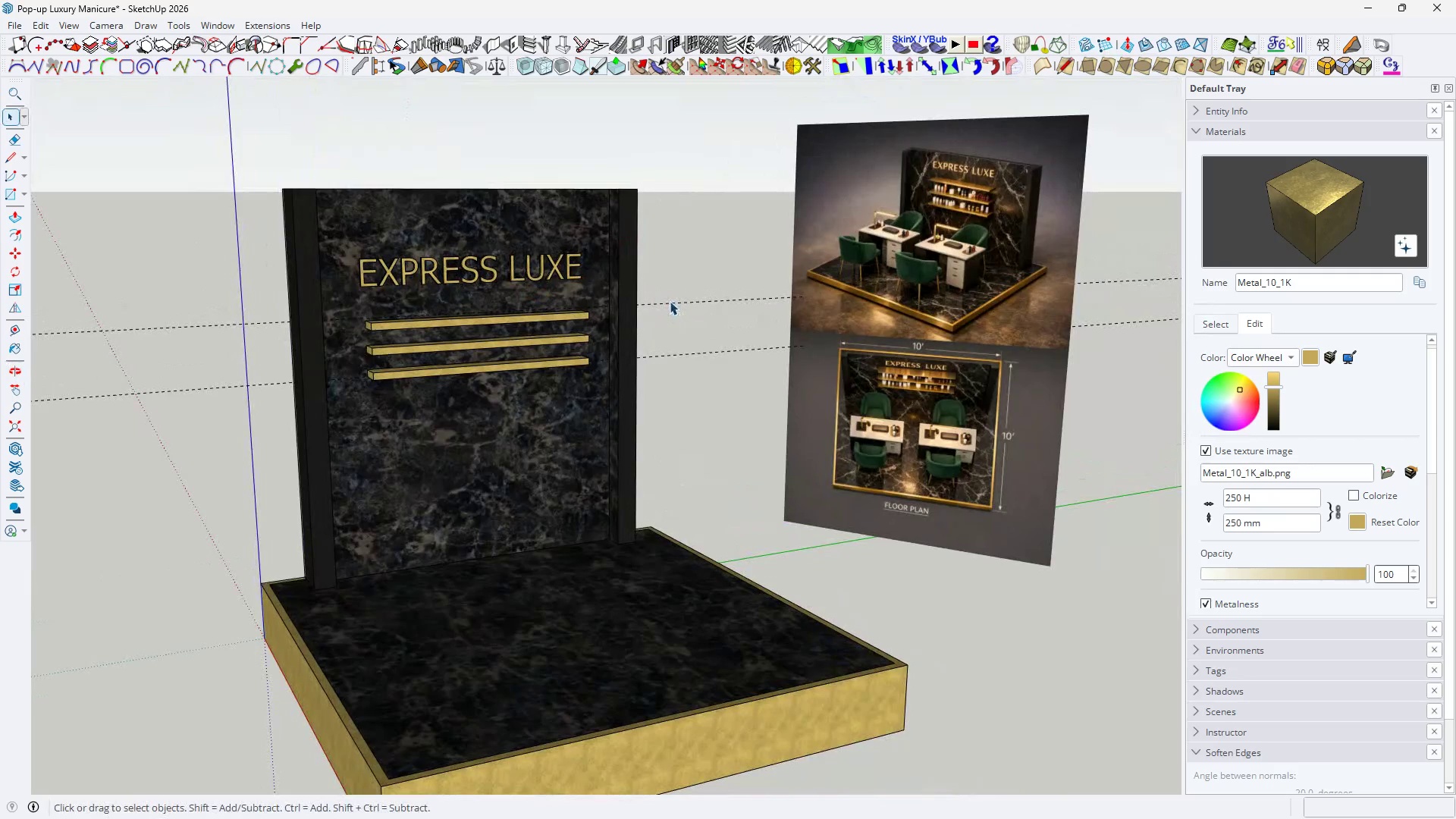 
triple_click([670, 301])
 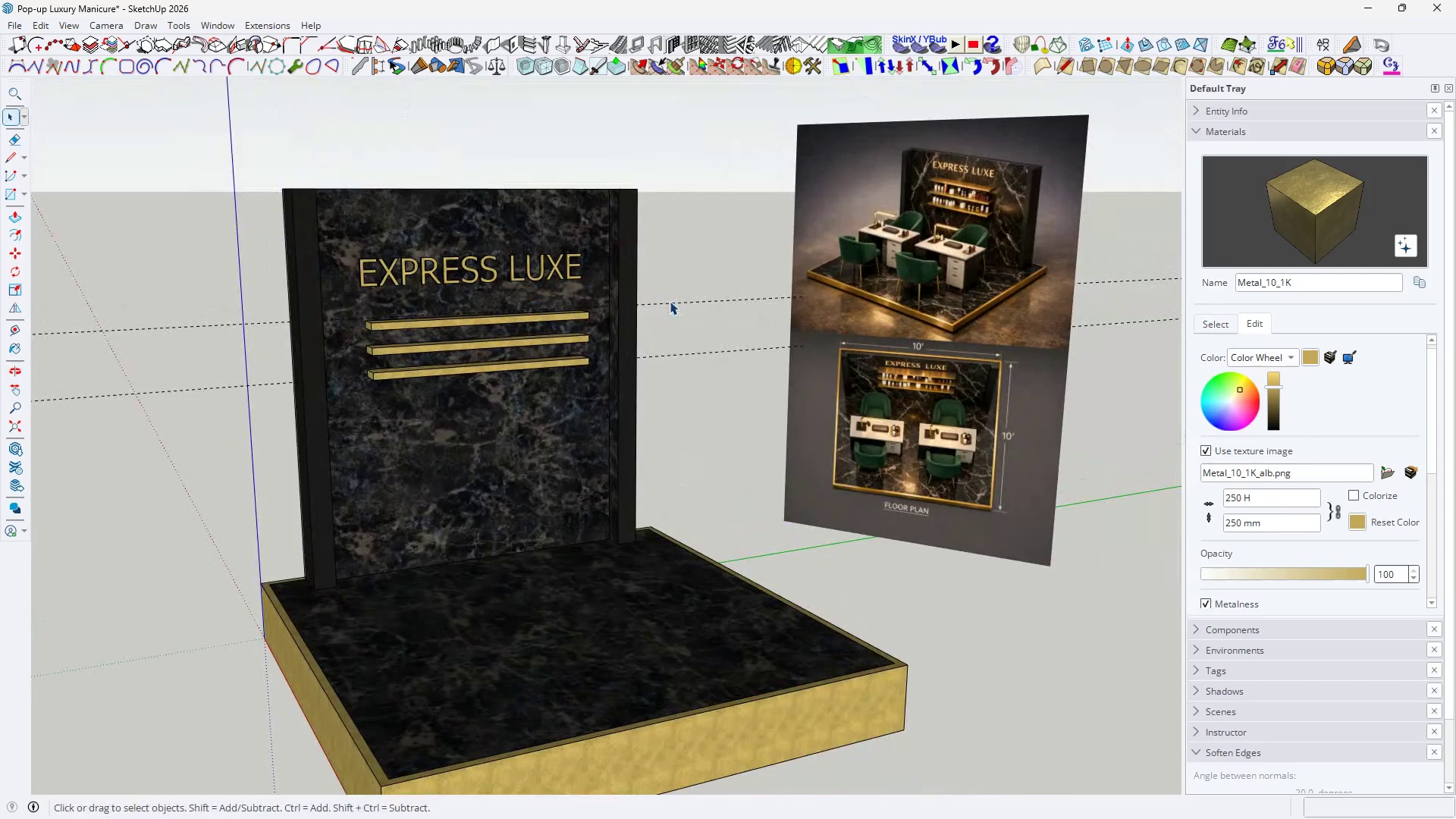 
triple_click([670, 301])
 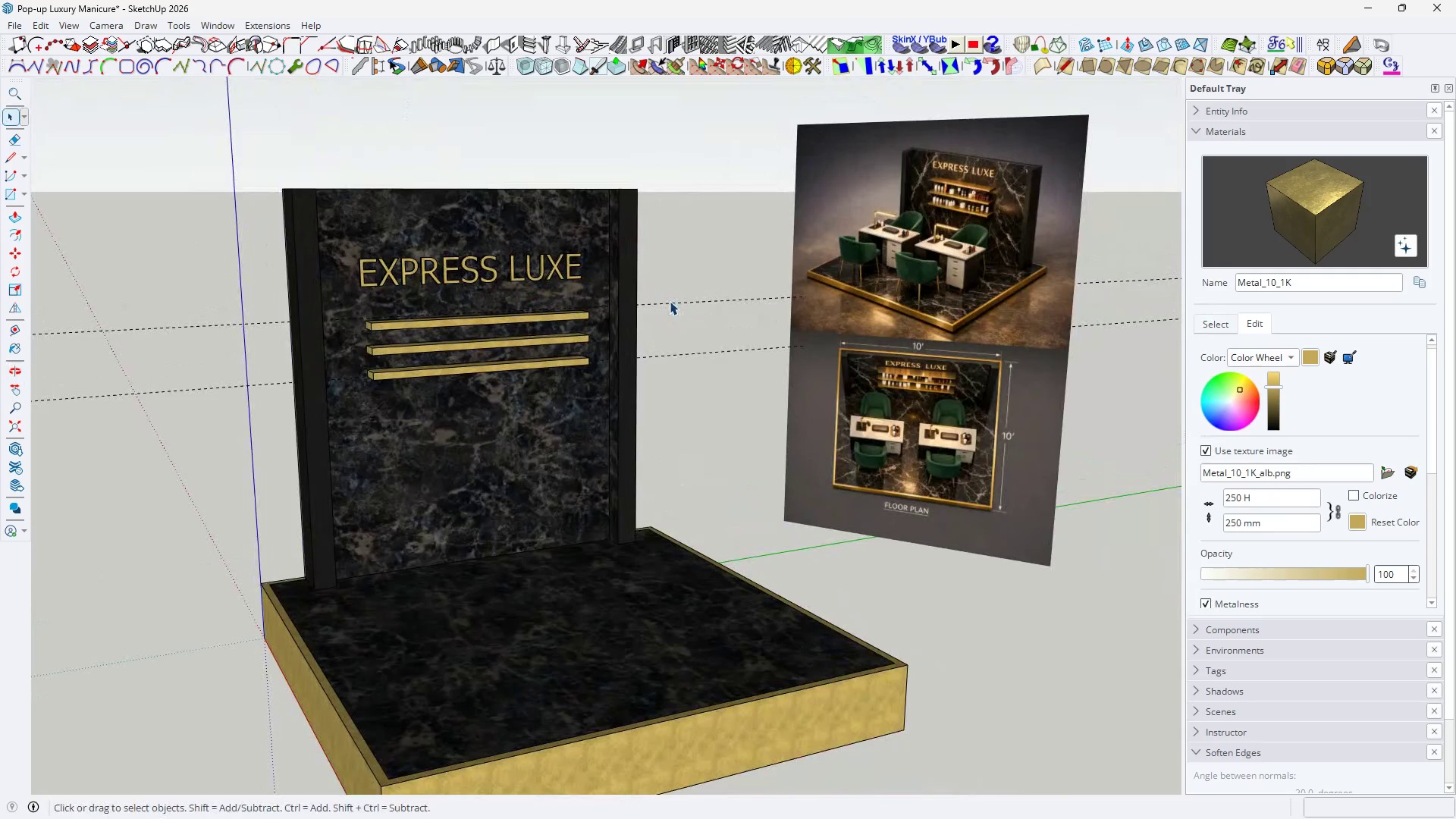 
triple_click([670, 301])
 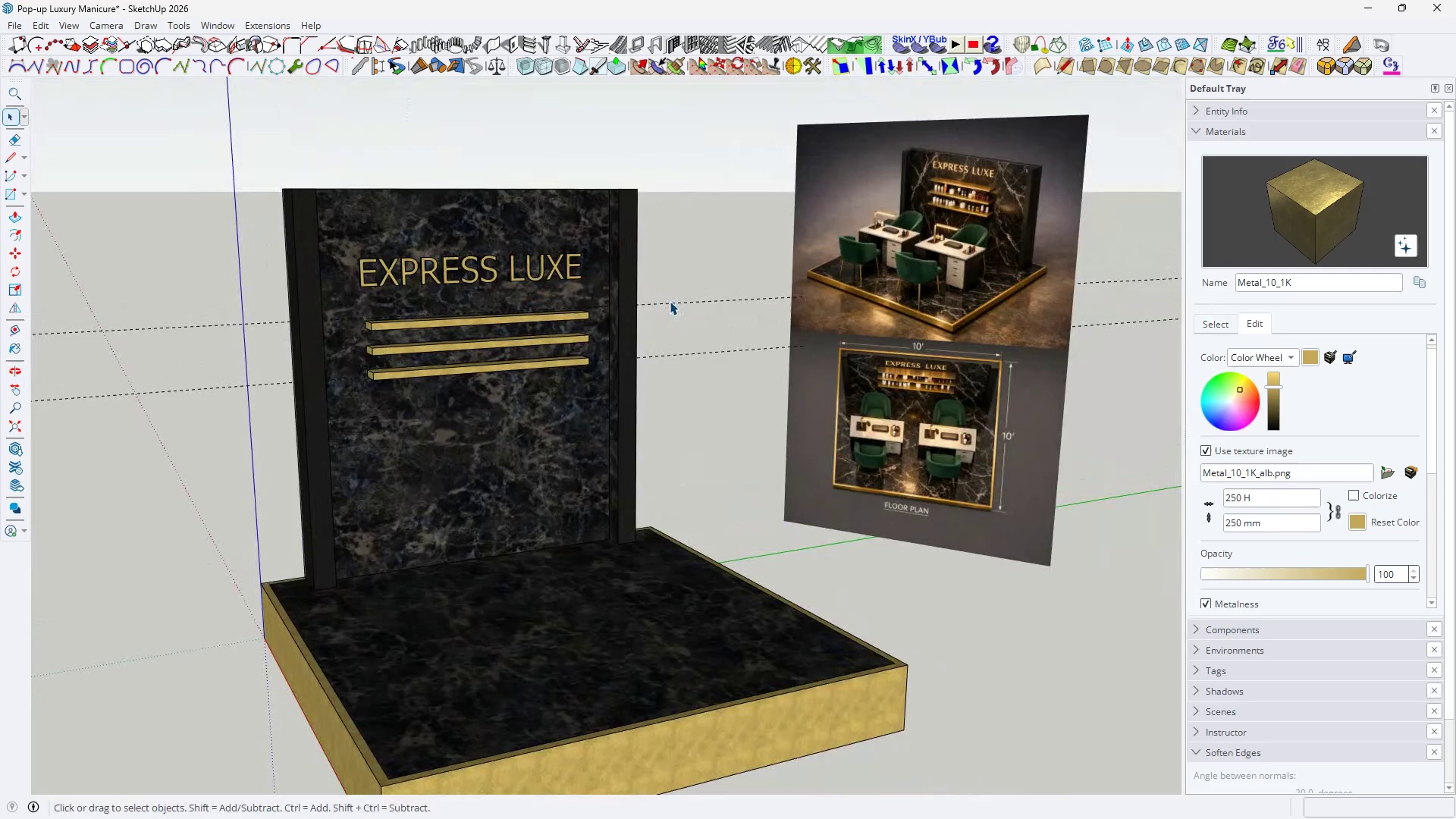 
triple_click([670, 301])
 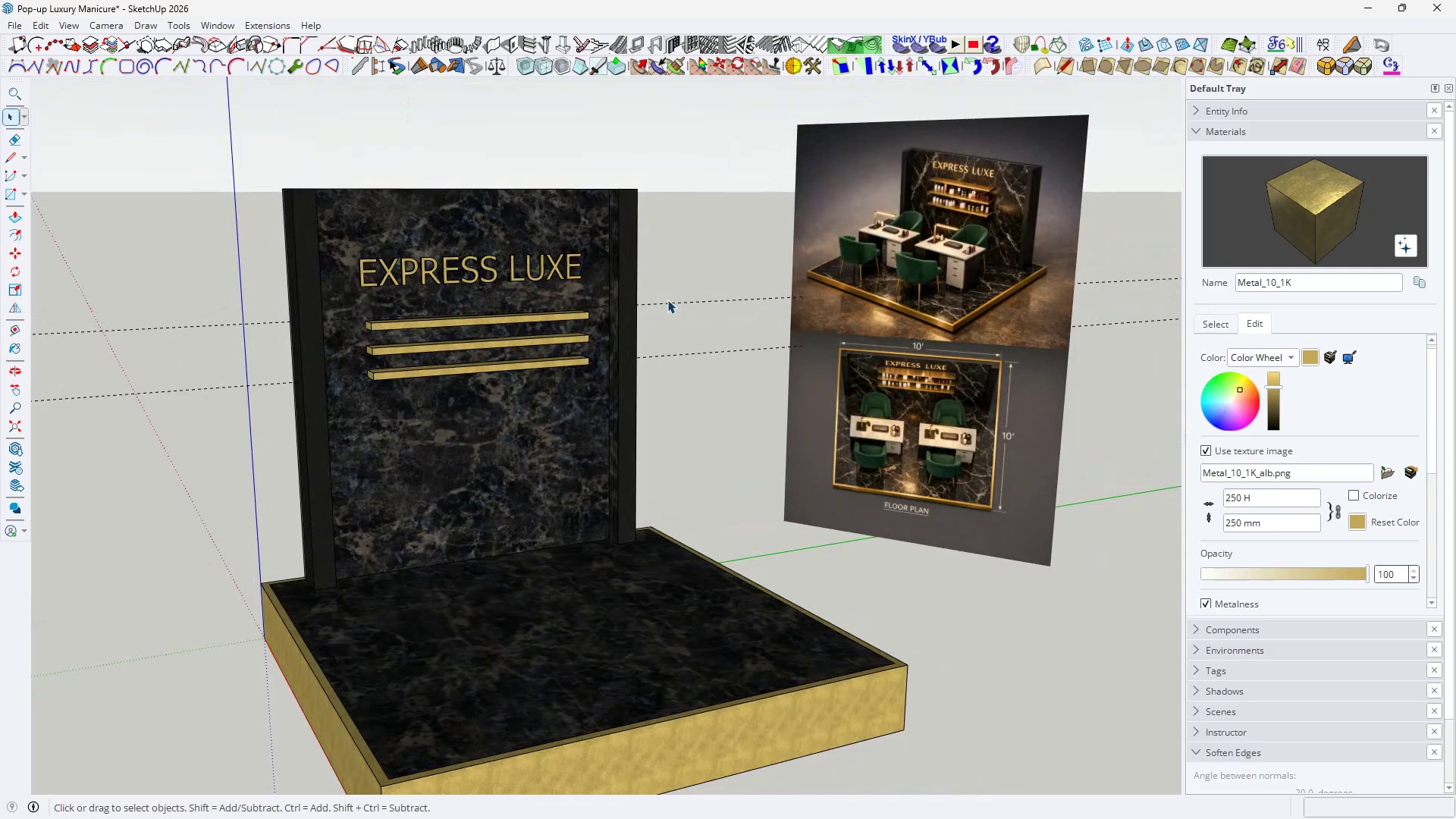 
triple_click([667, 300])
 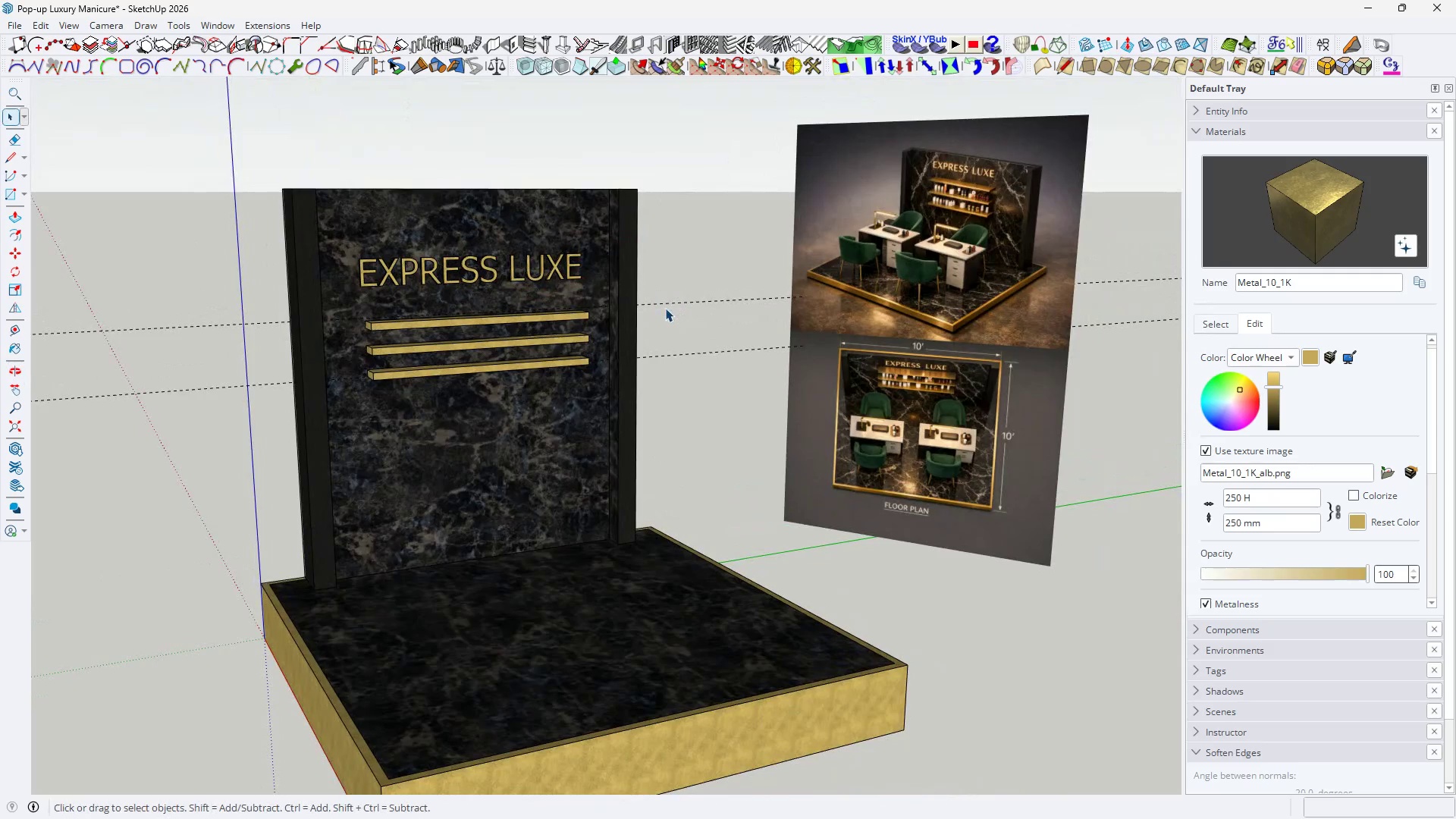 
left_click_drag(start_coordinate=[667, 300], to_coordinate=[666, 303])
 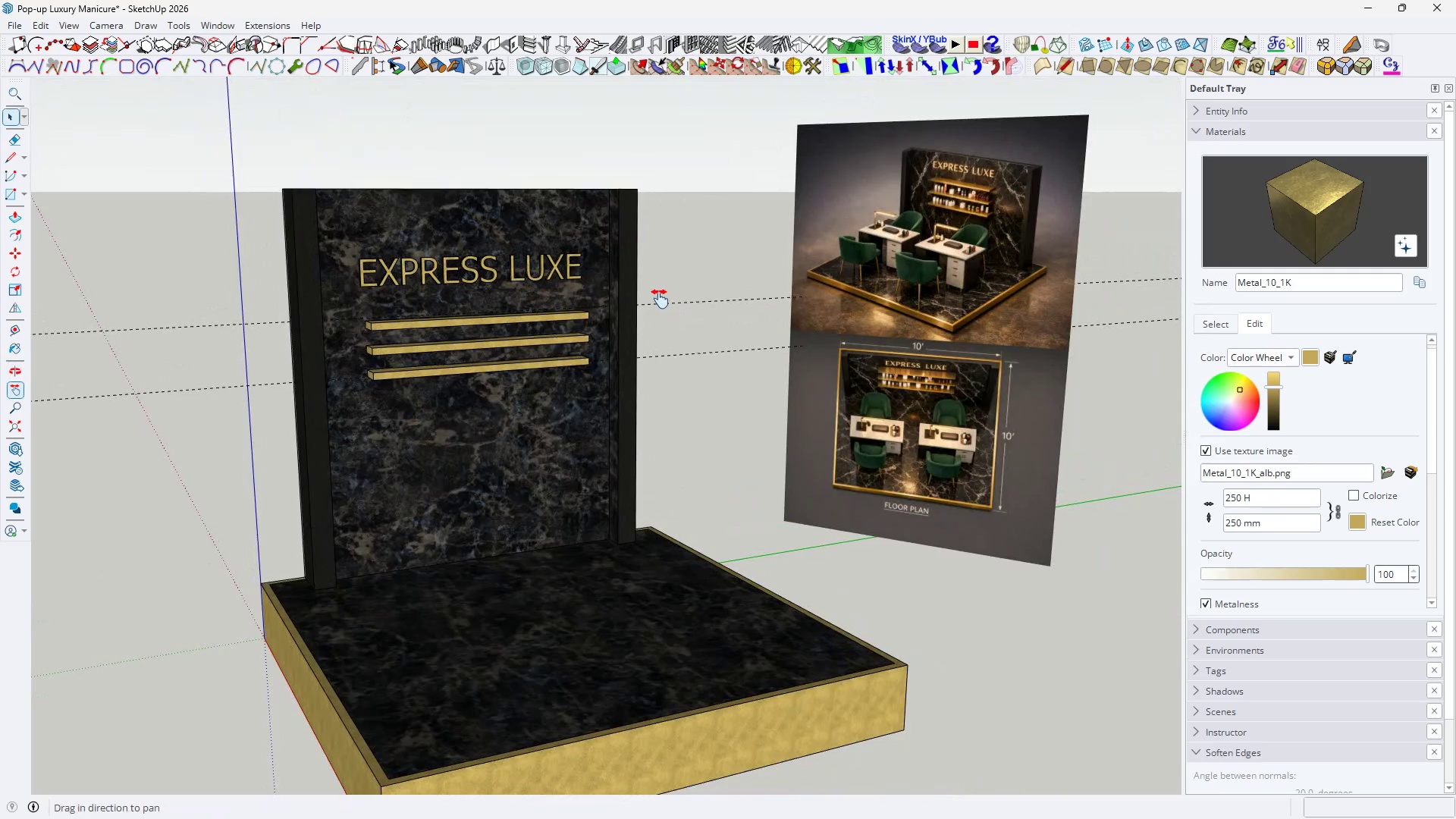 
key(H)
 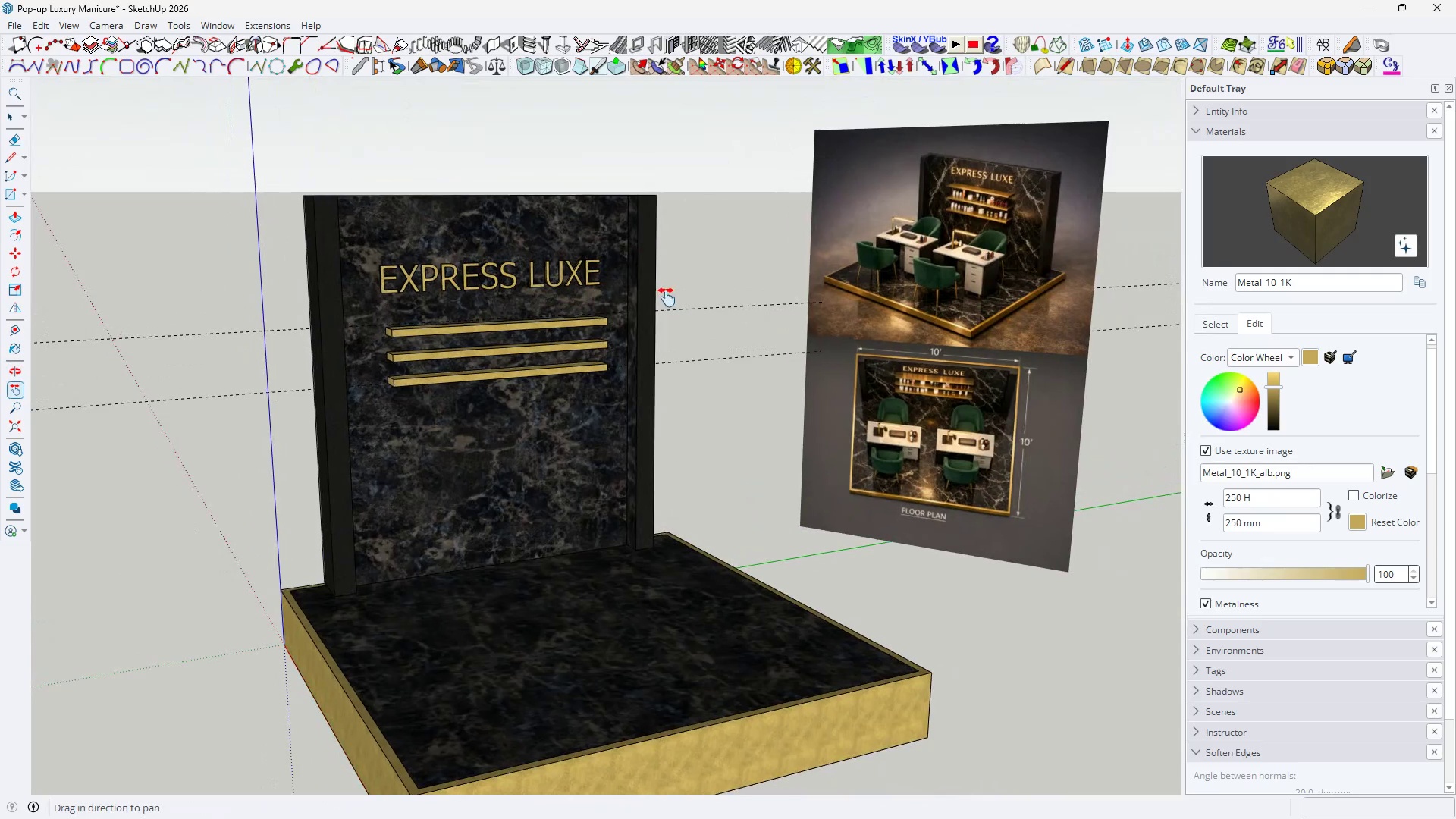 
left_click_drag(start_coordinate=[648, 291], to_coordinate=[667, 297])
 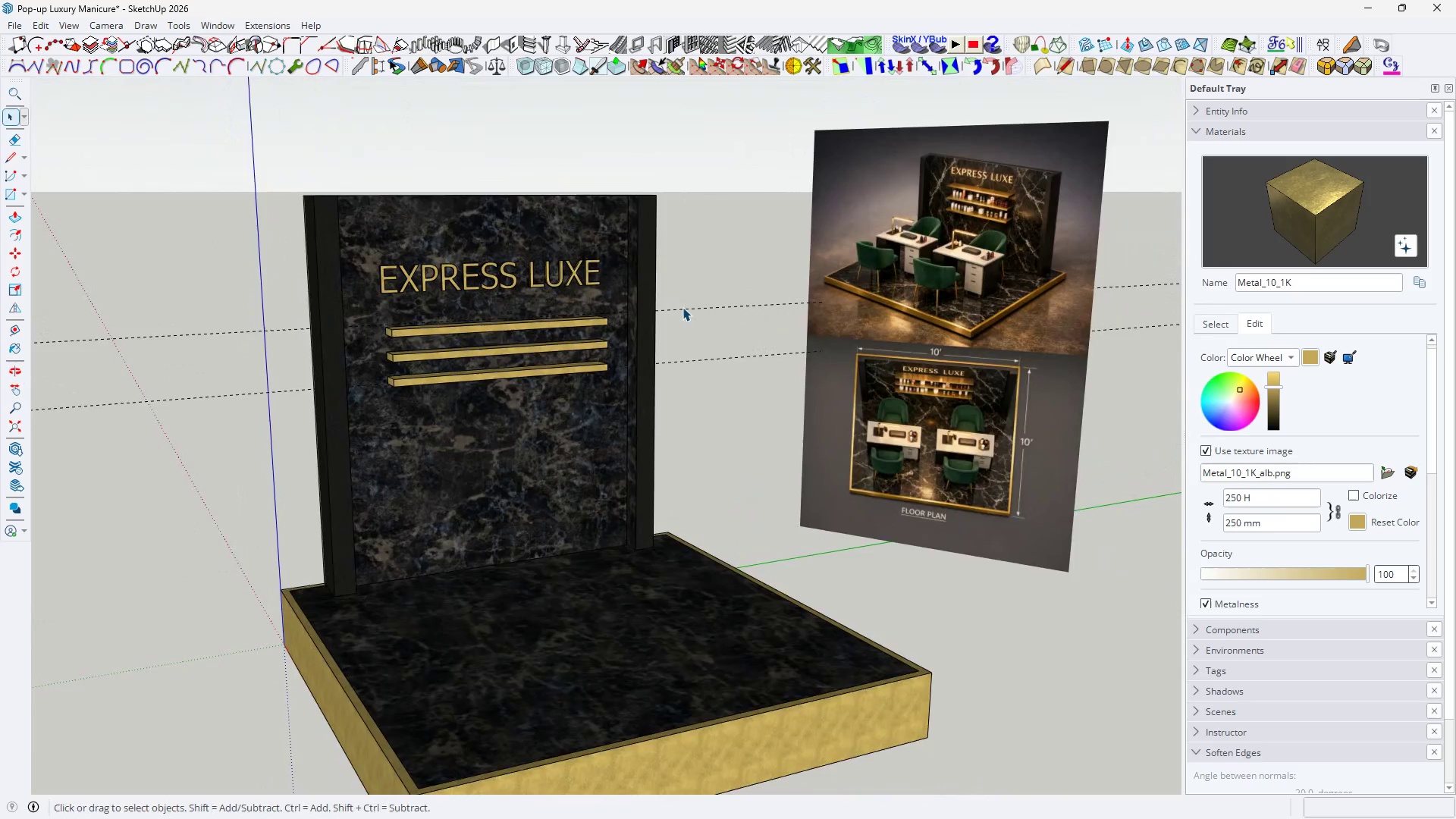 
key(Space)
 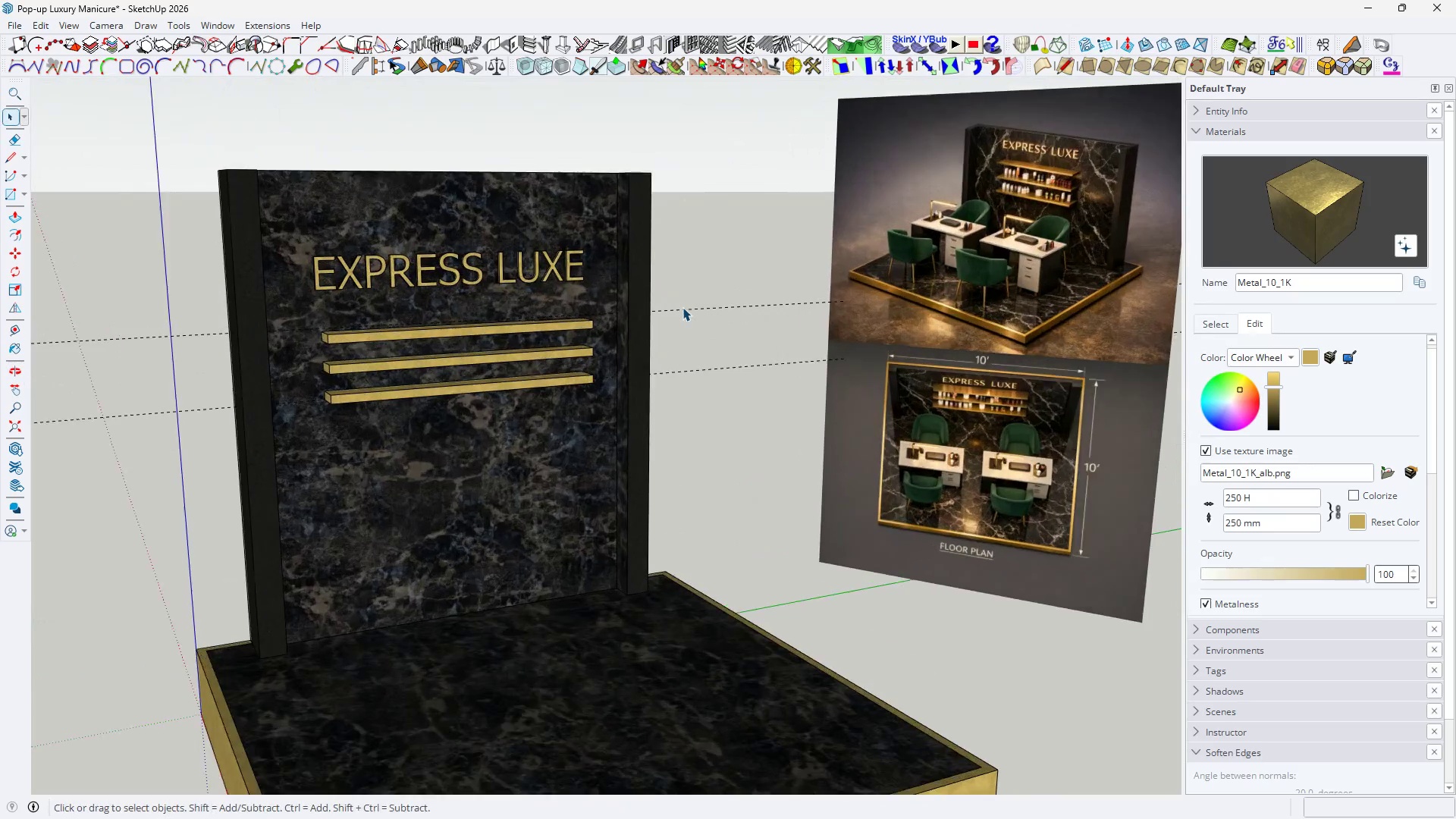 
key(Escape)
 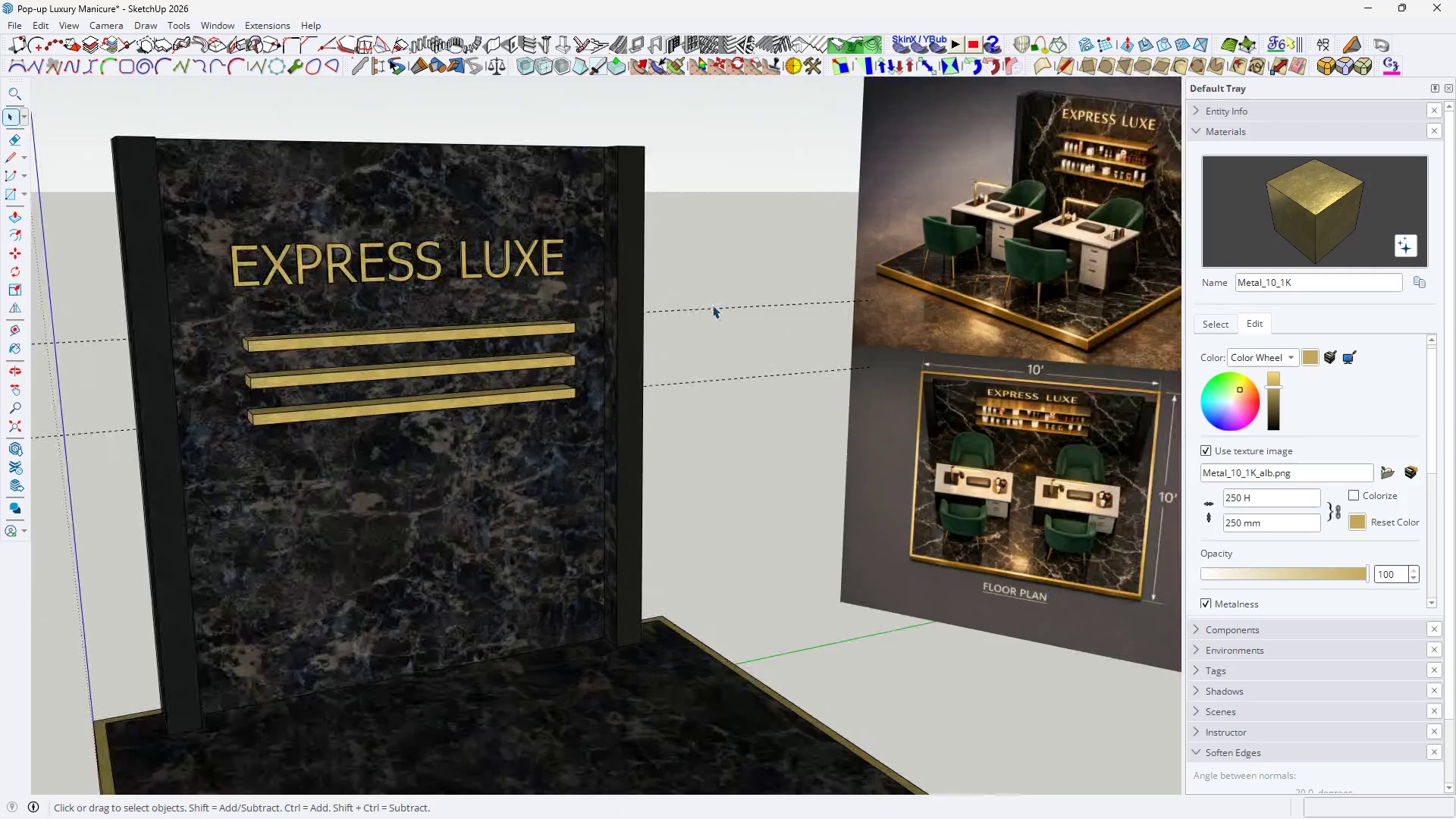 
left_click([712, 305])
 